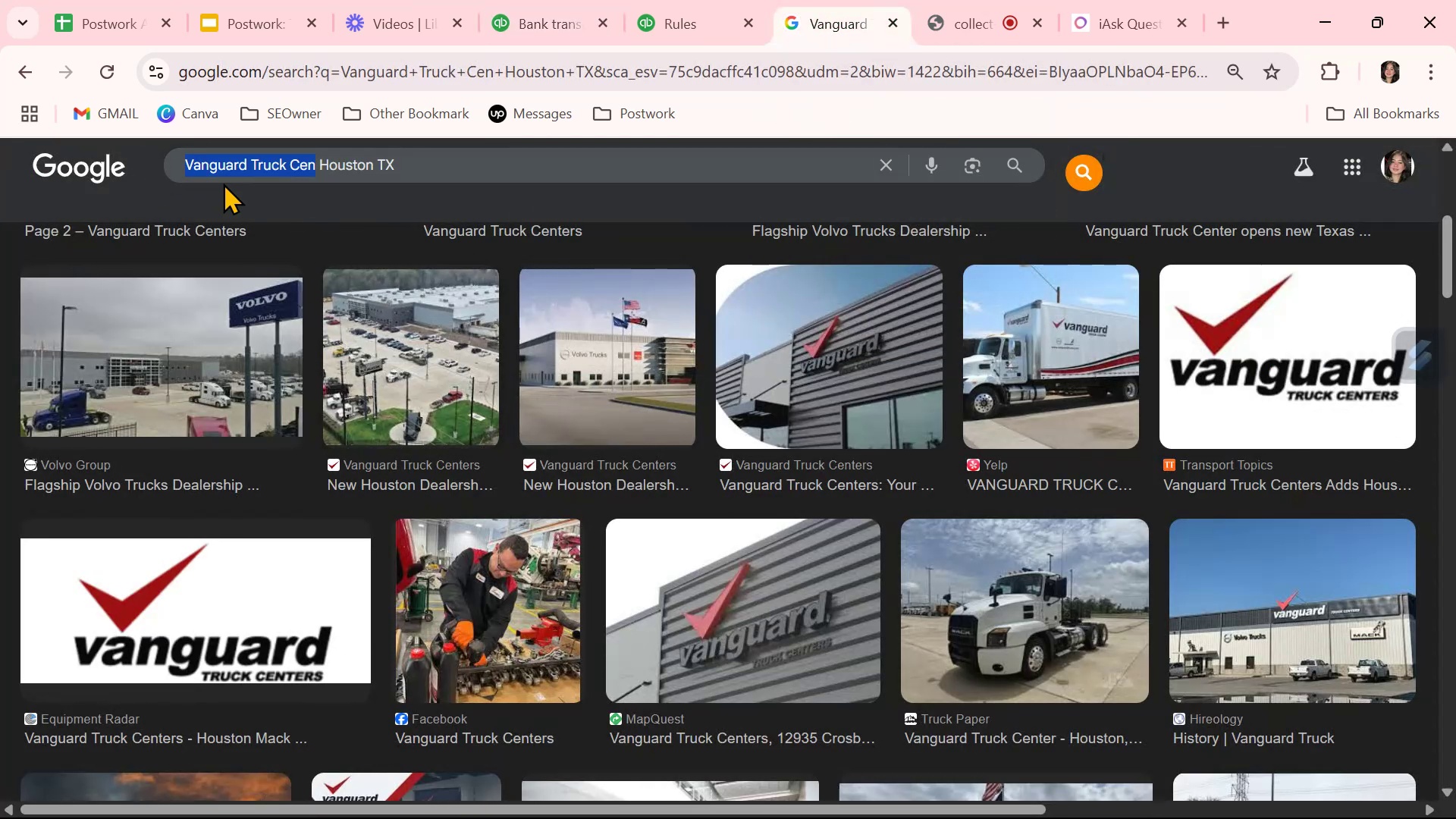 
key(Control+ControlLeft)
 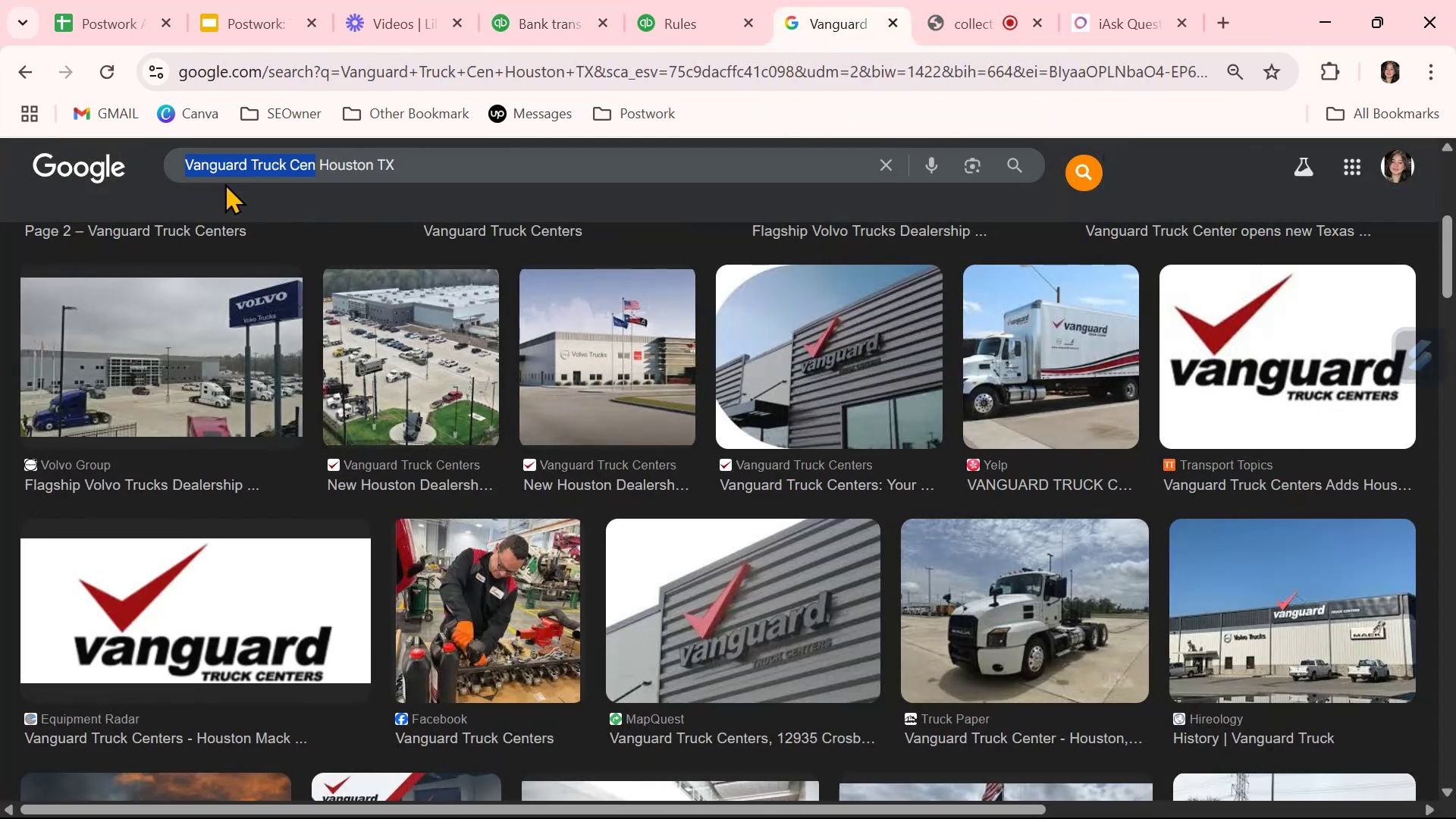 
key(Control+C)
 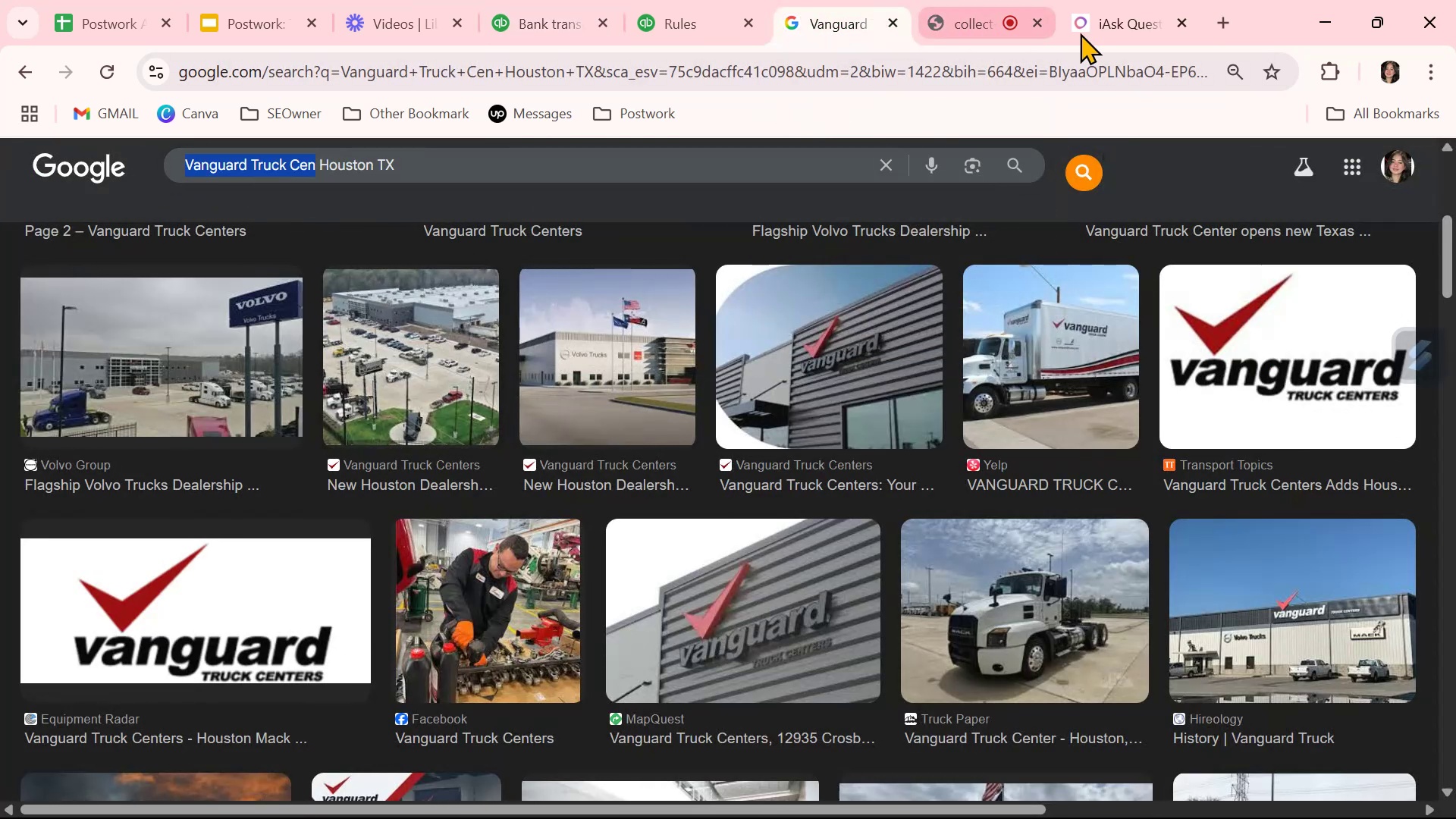 
left_click([1113, 28])
 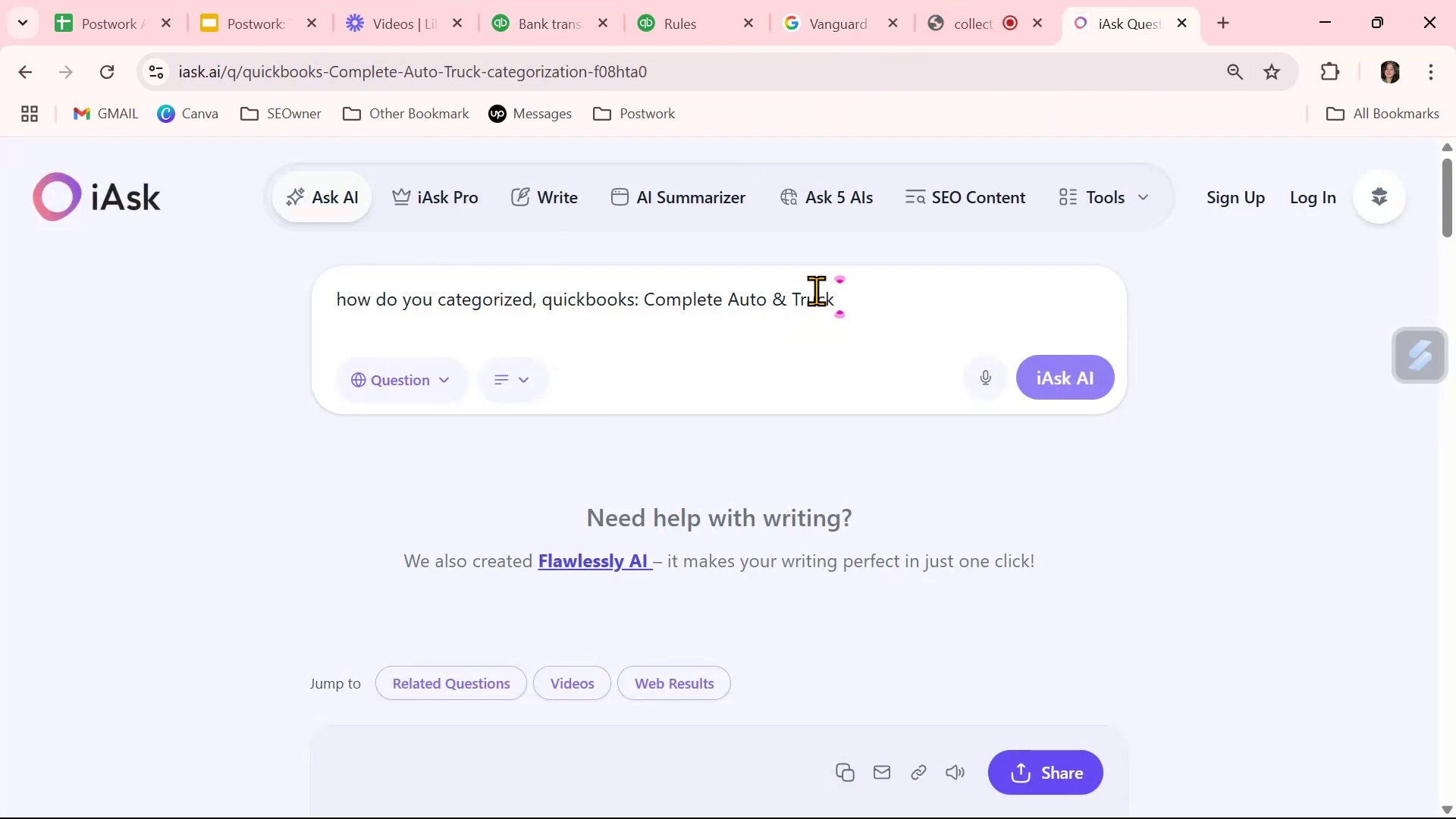 
left_click_drag(start_coordinate=[836, 290], to_coordinate=[646, 299])
 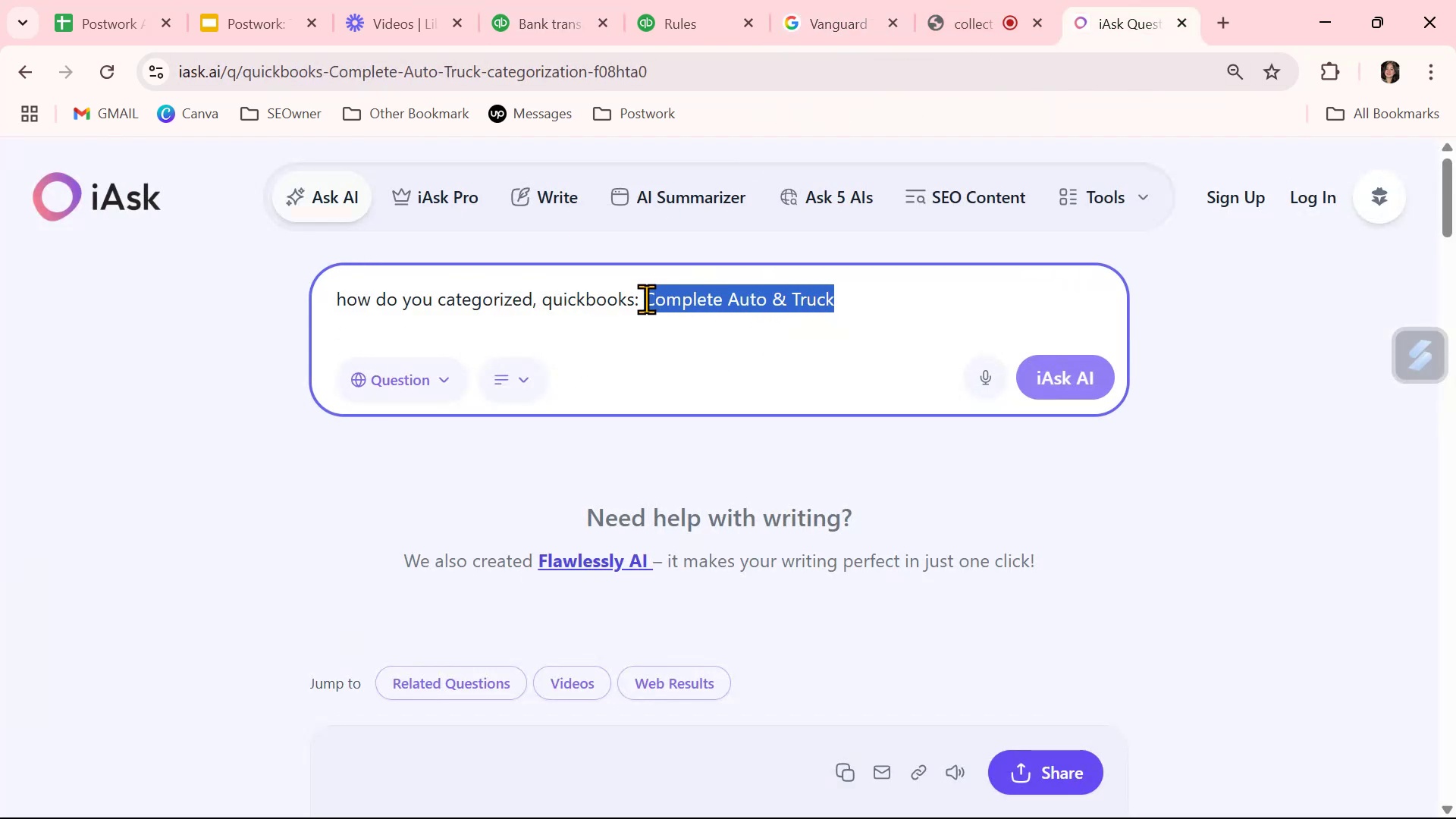 
key(Control+ControlLeft)
 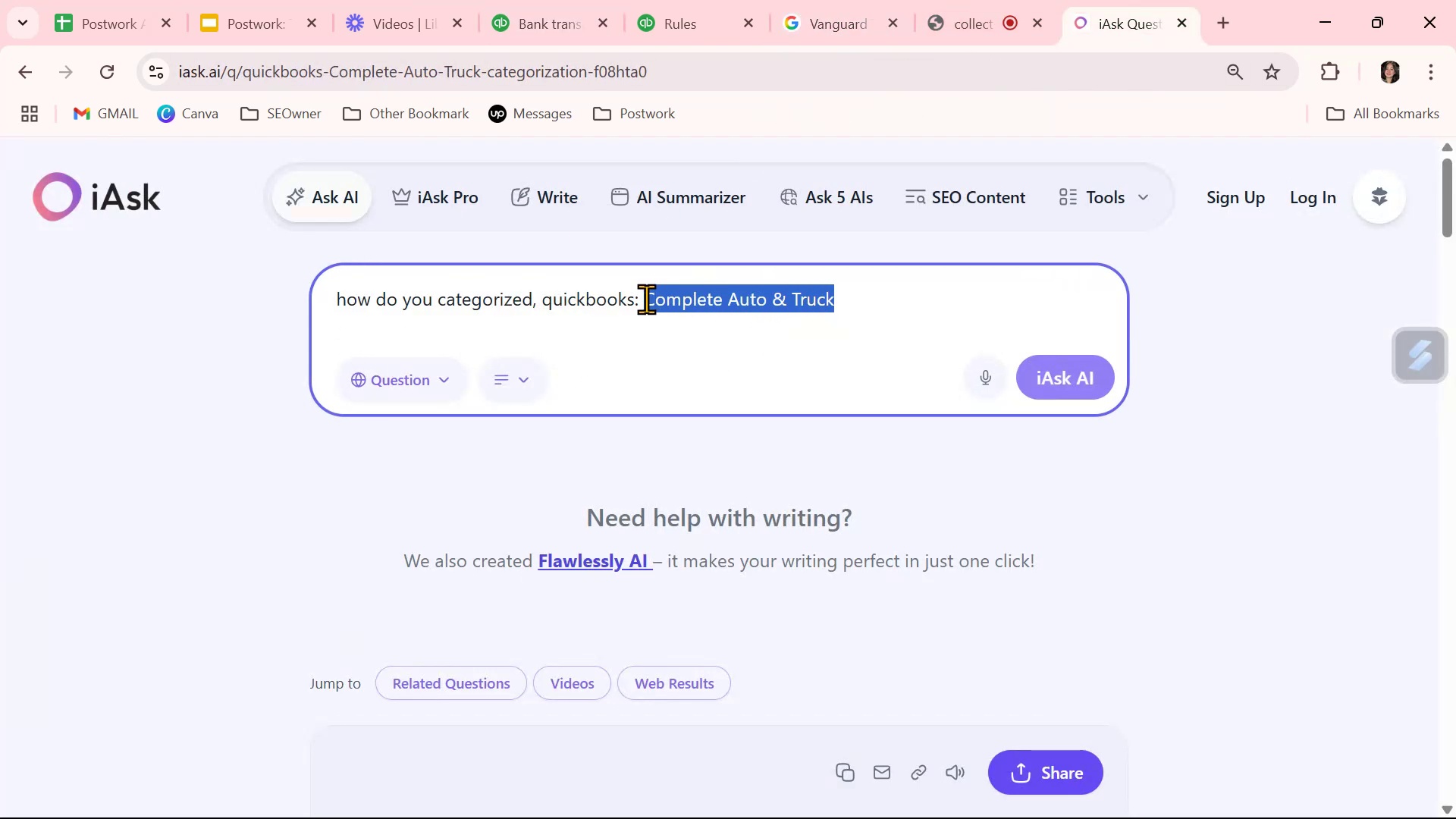 
key(Control+V)
 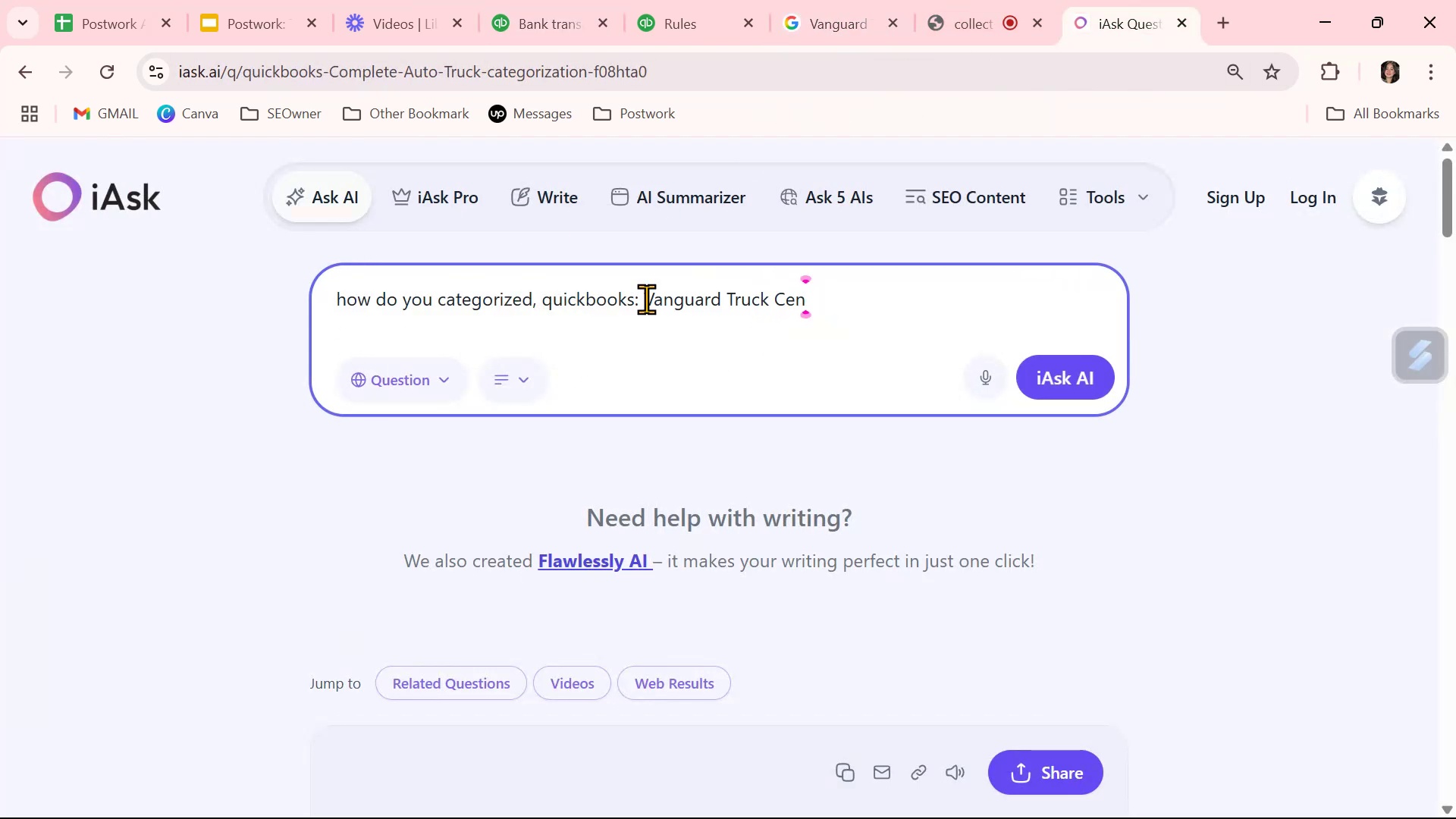 
type(ter)
 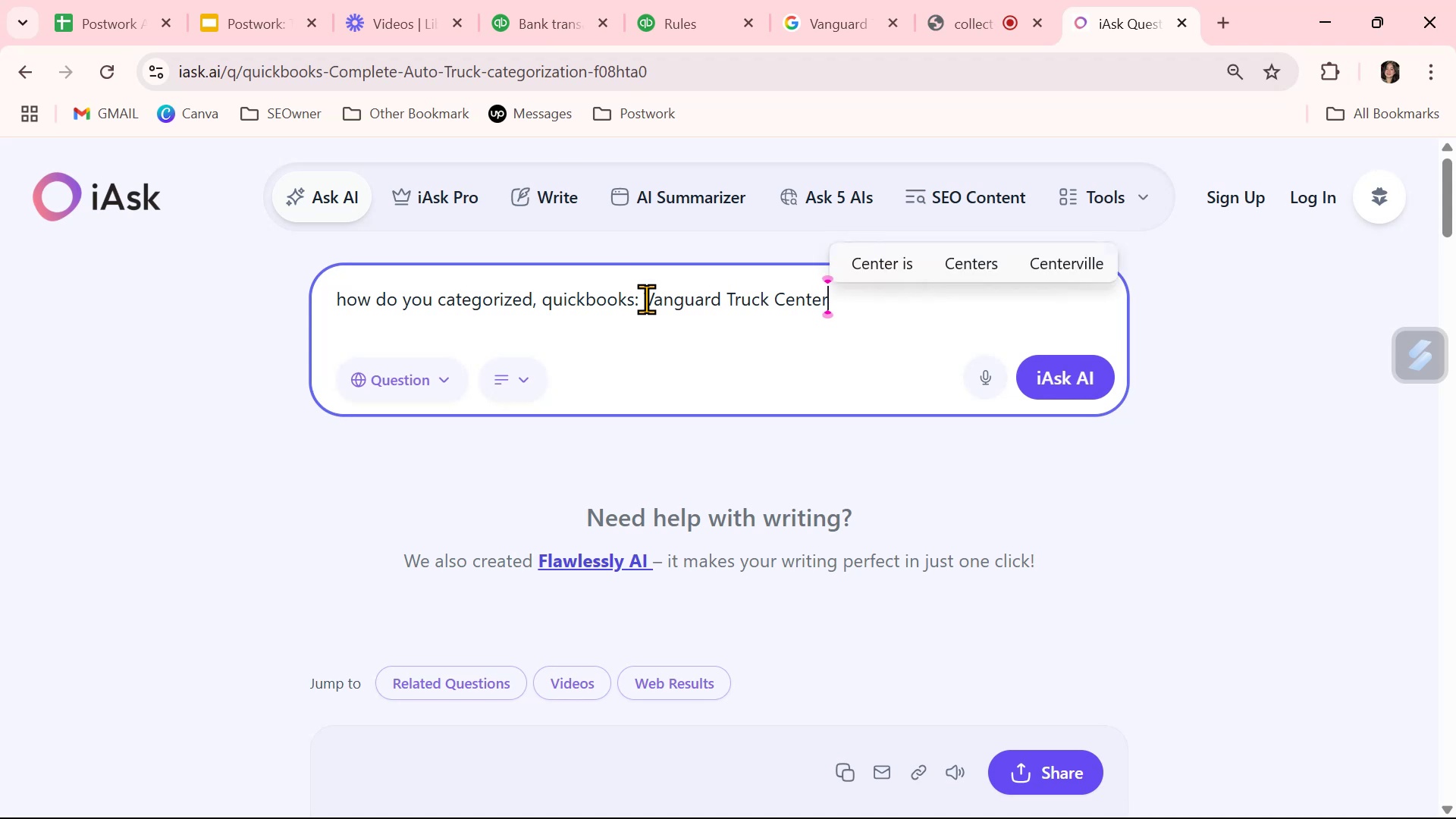 
key(Enter)
 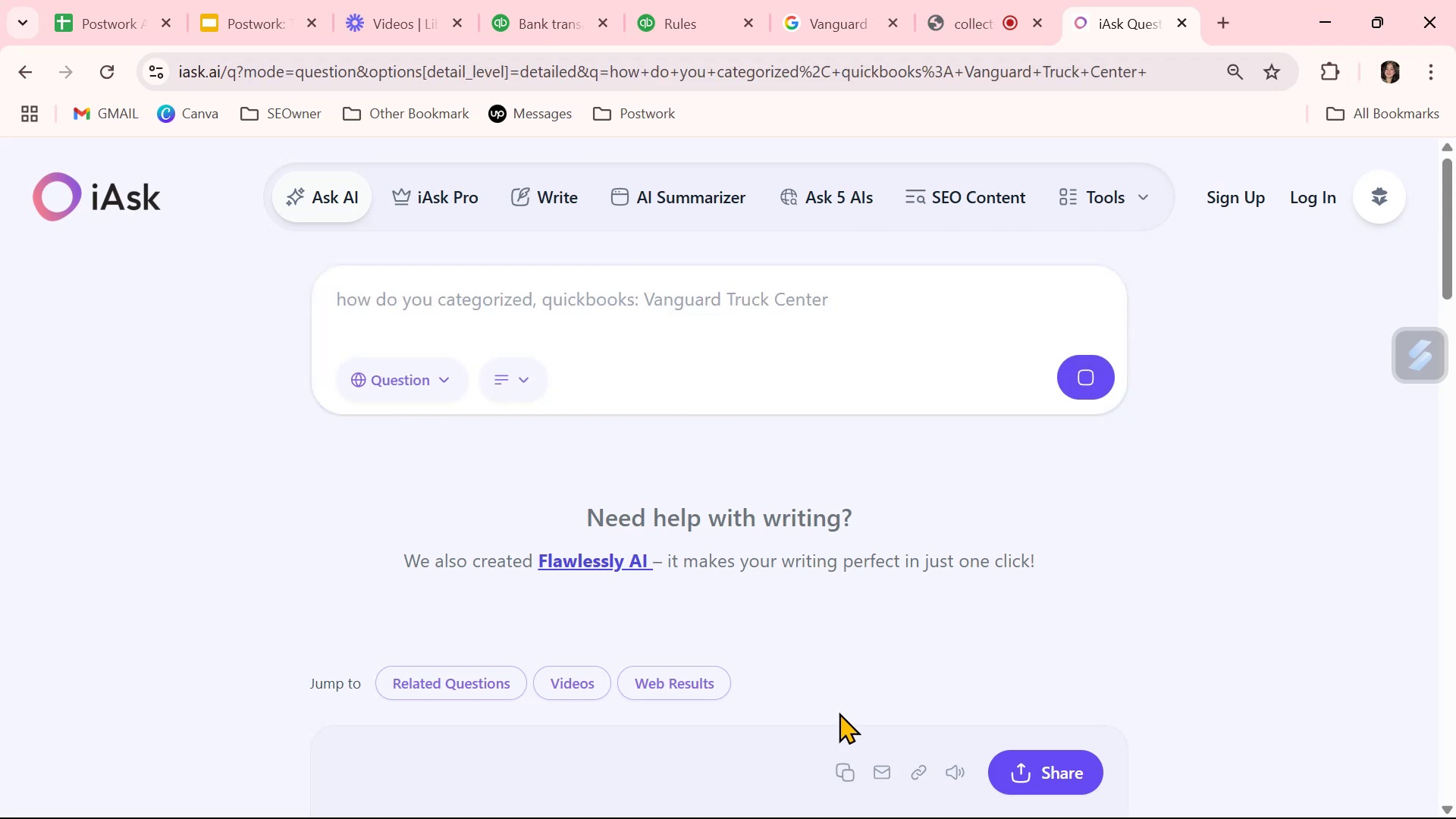 
wait(5.38)
 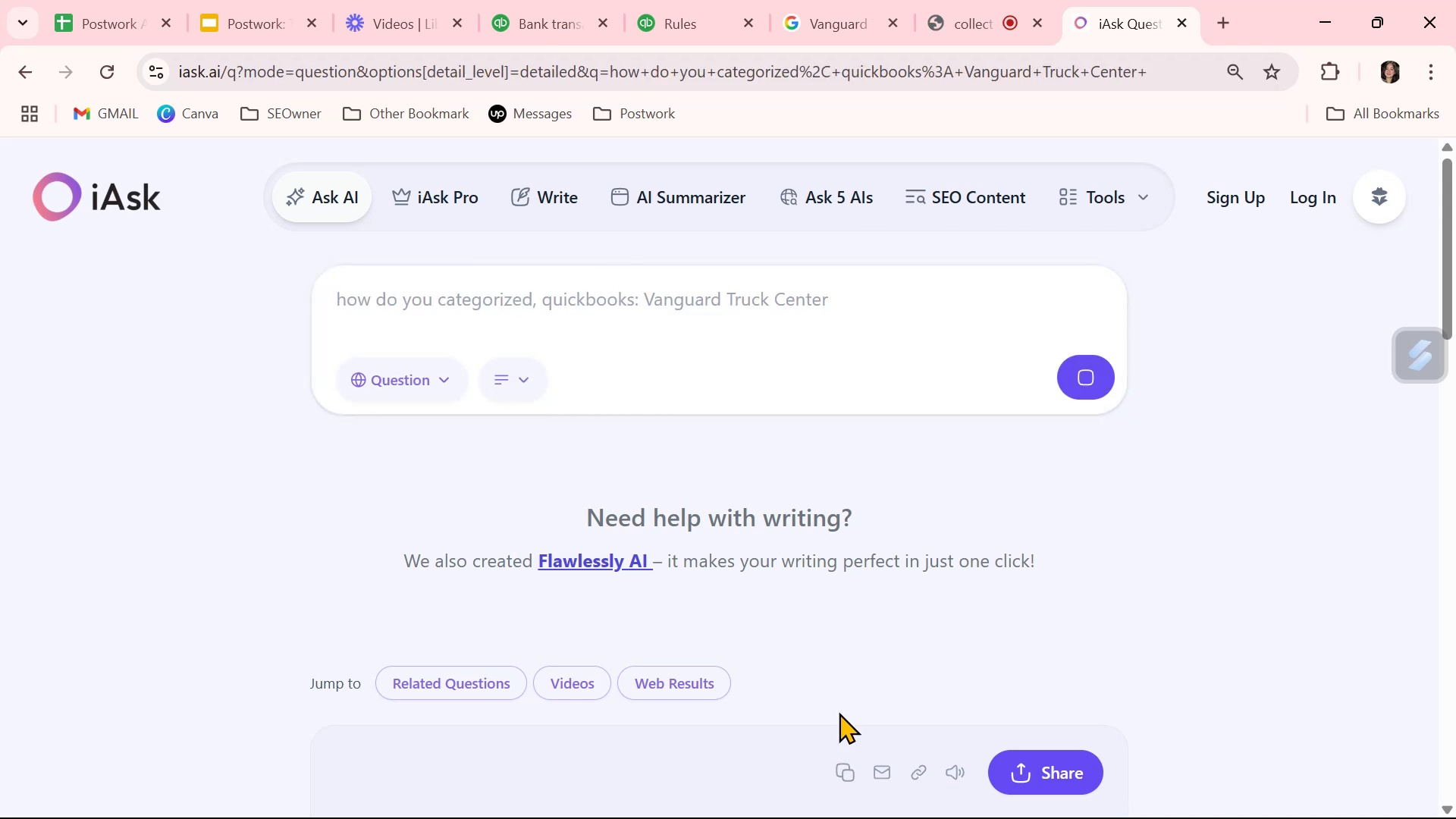 
scroll: coordinate [839, 712], scroll_direction: down, amount: 3.0
 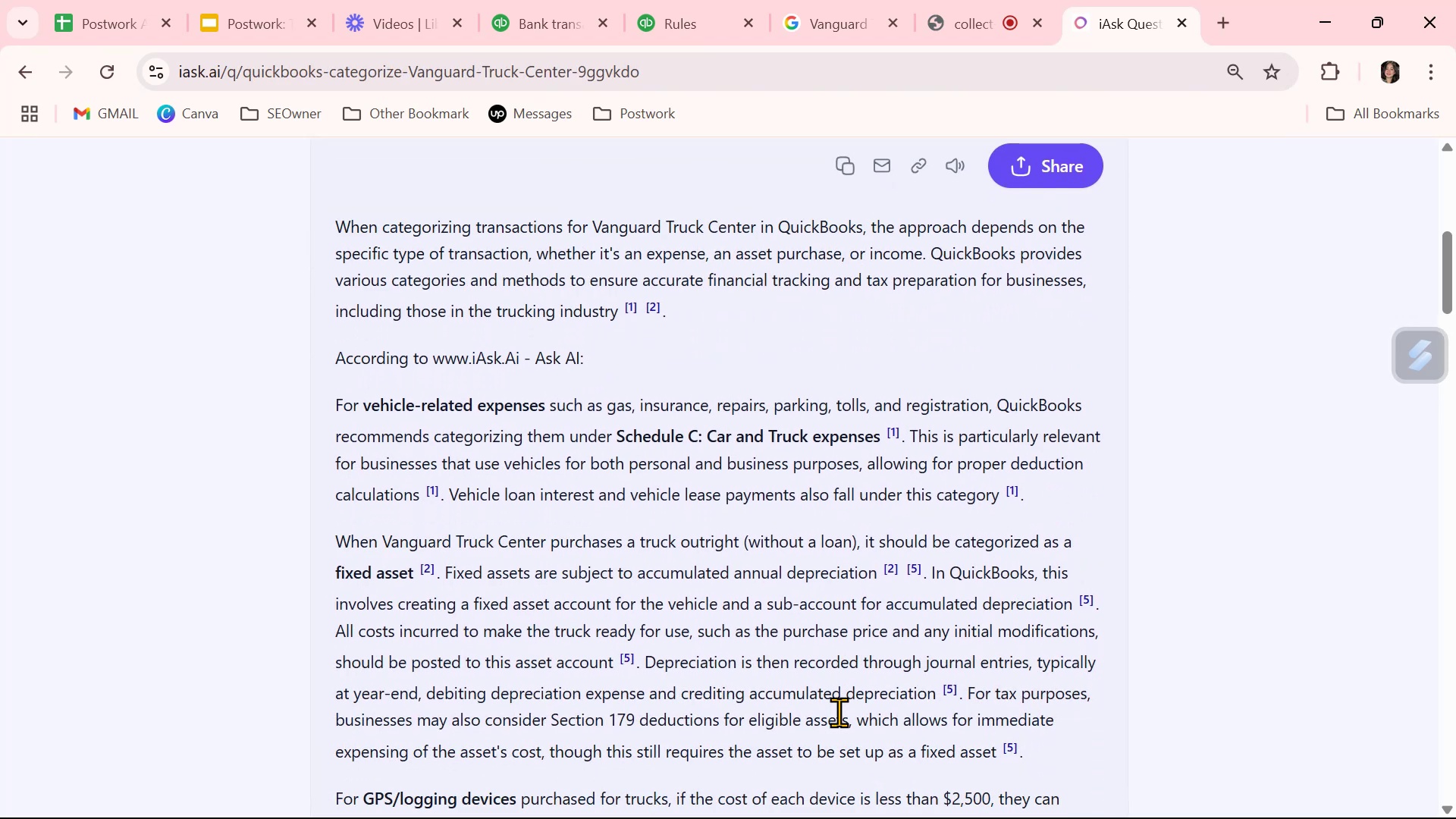 
wait(7.67)
 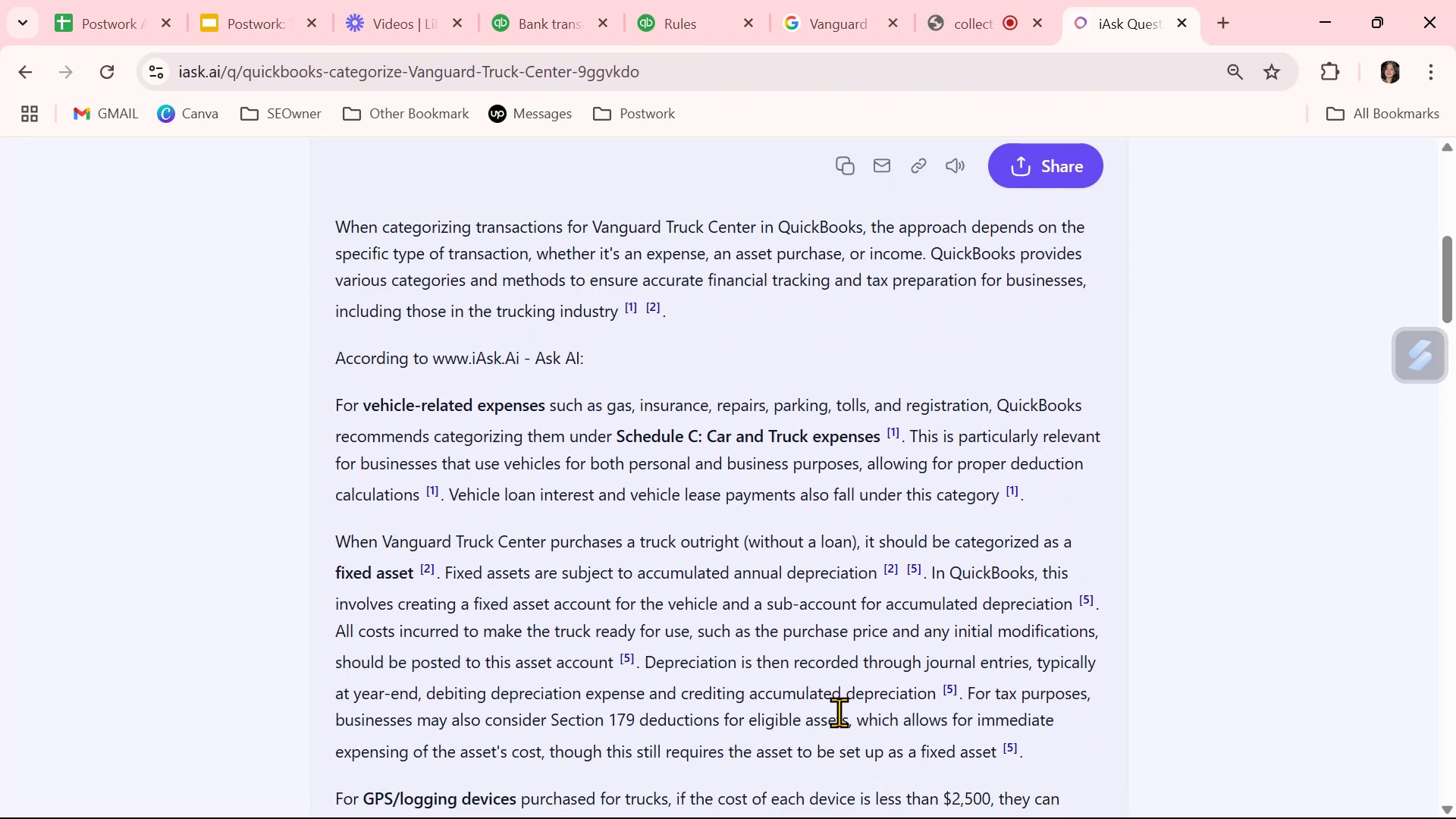 
scroll: coordinate [839, 712], scroll_direction: down, amount: 1.0
 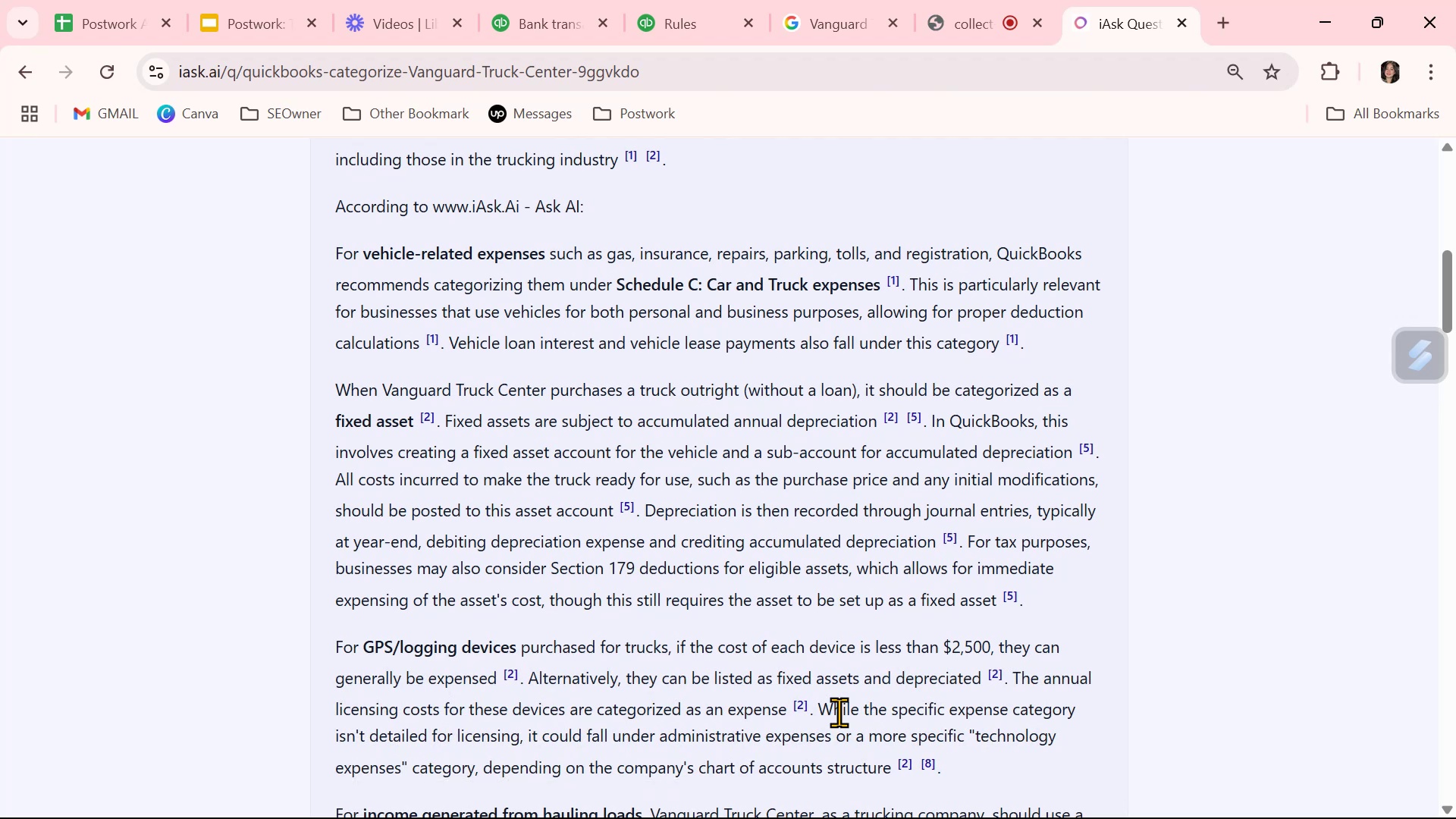 
wait(9.27)
 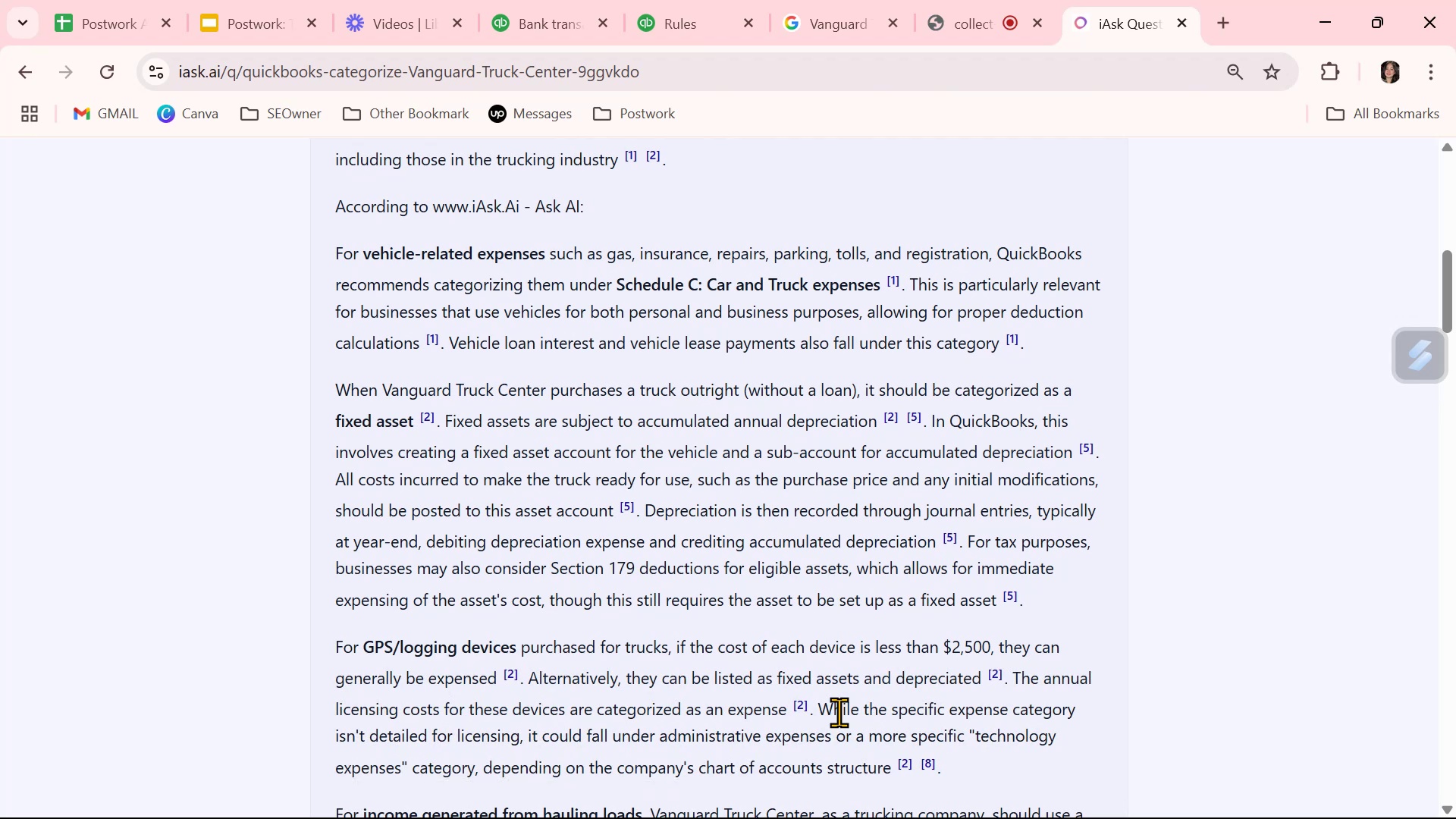 
scroll: coordinate [839, 712], scroll_direction: down, amount: 5.0
 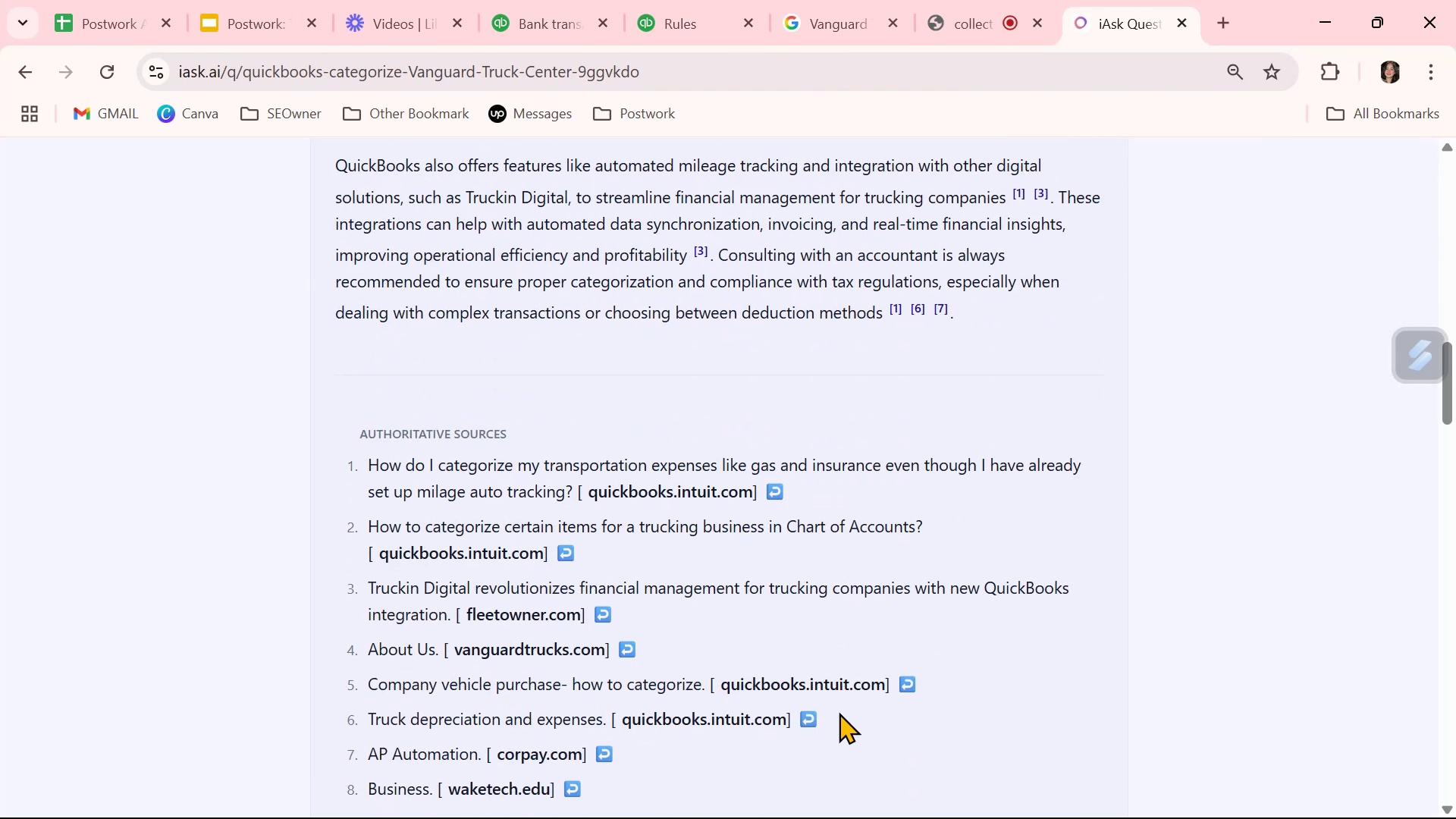 
scroll: coordinate [839, 711], scroll_direction: up, amount: 5.0
 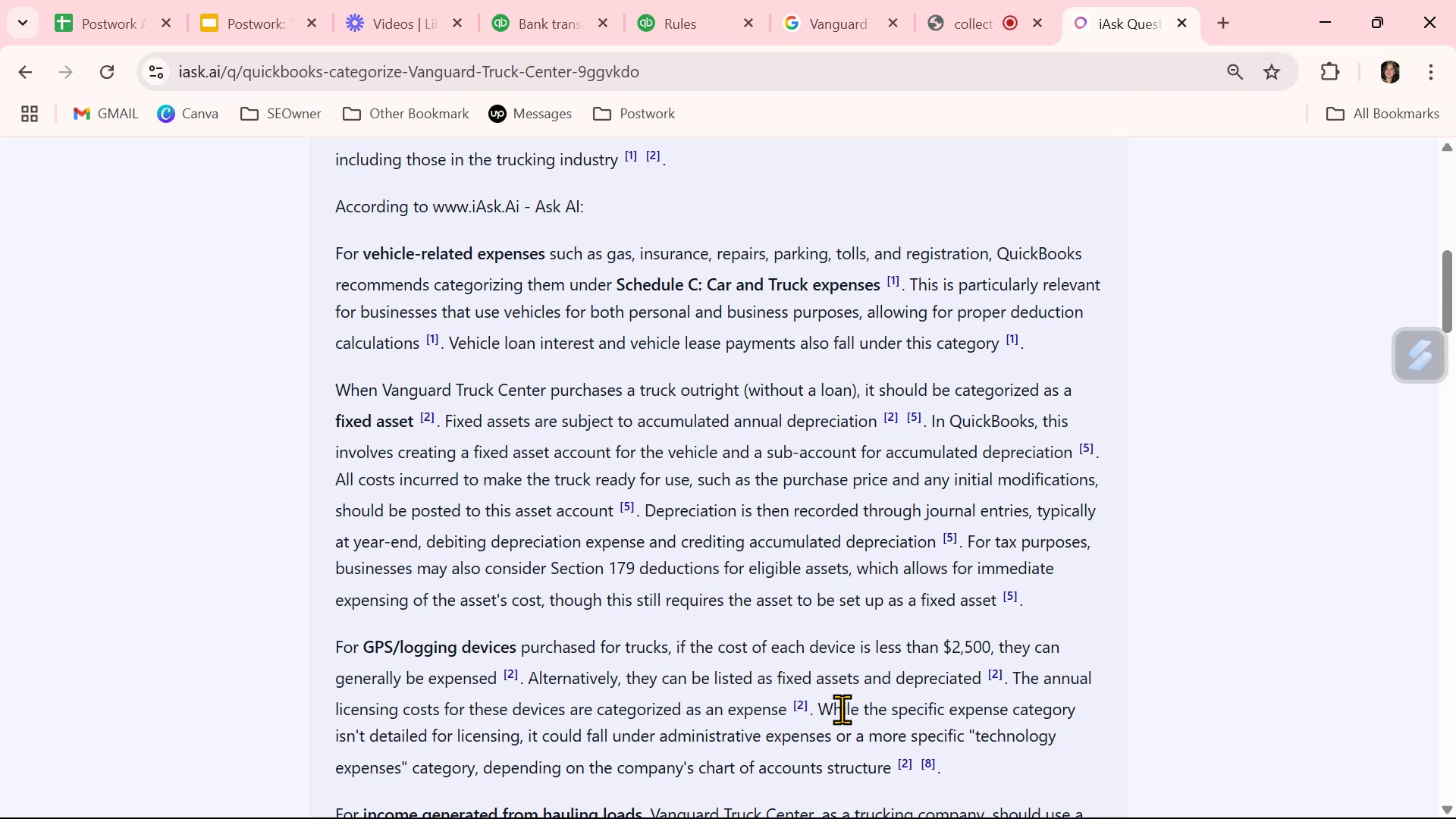 
wait(11.39)
 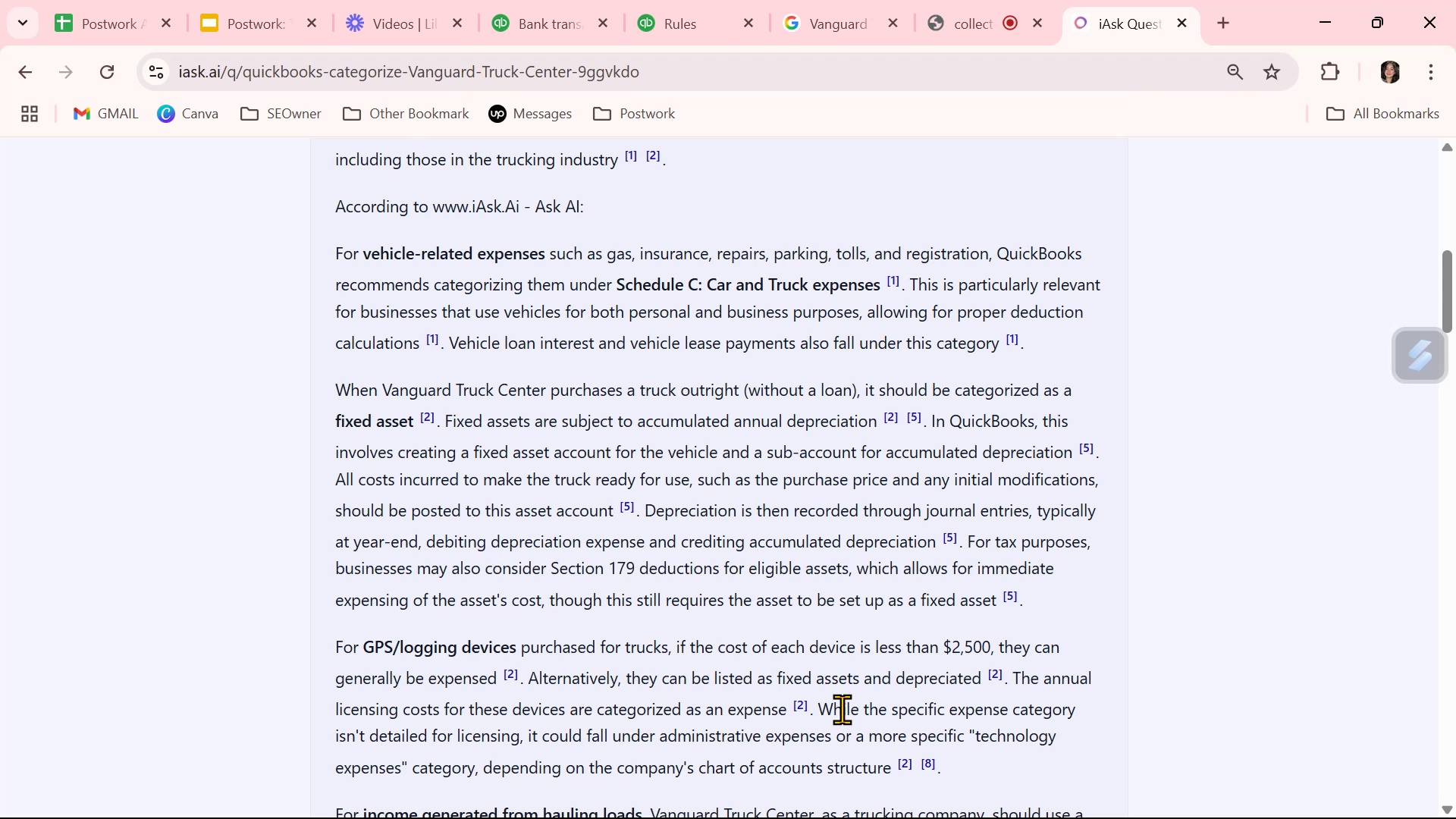 
left_click([515, 8])
 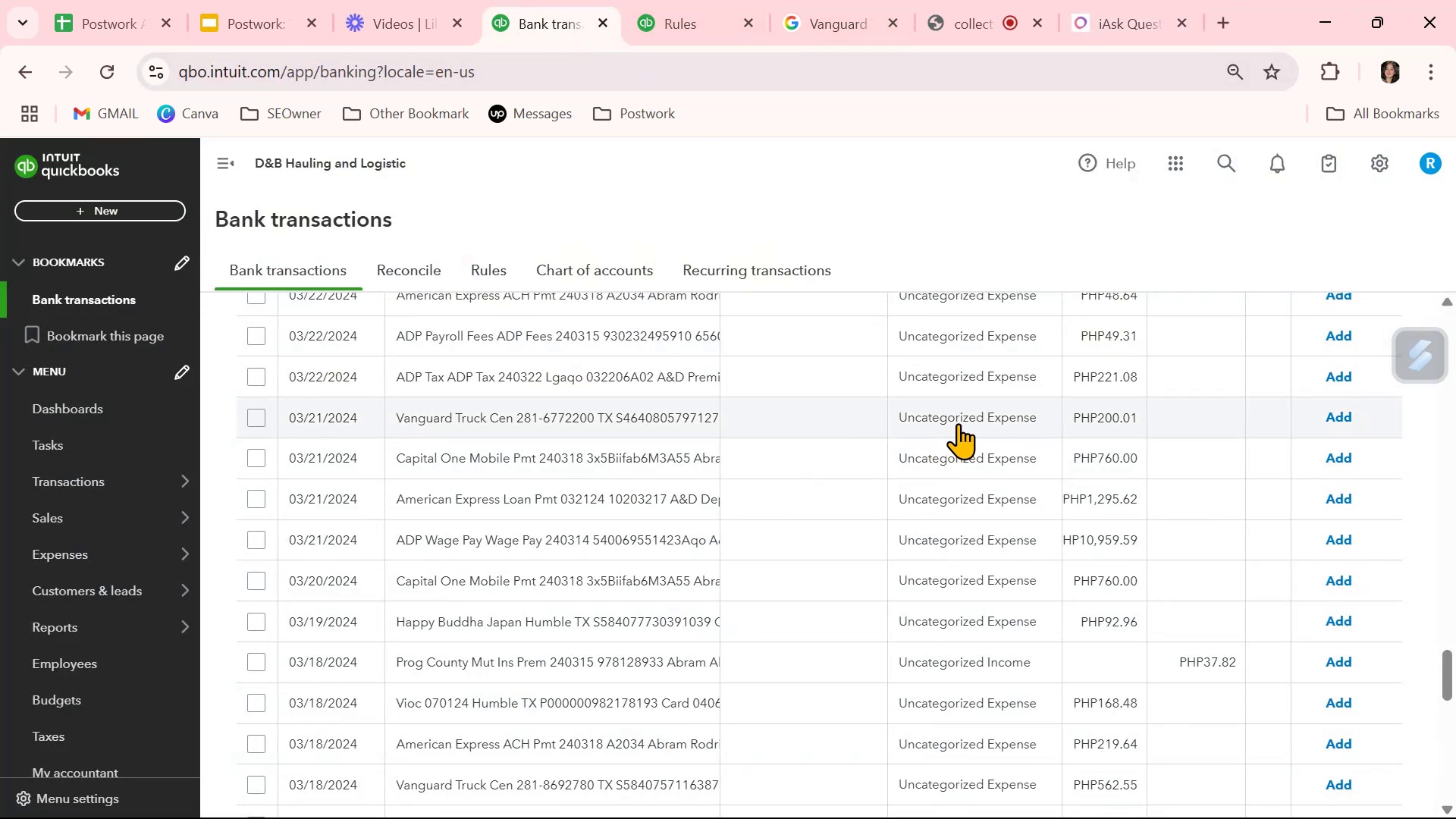 
left_click([958, 423])
 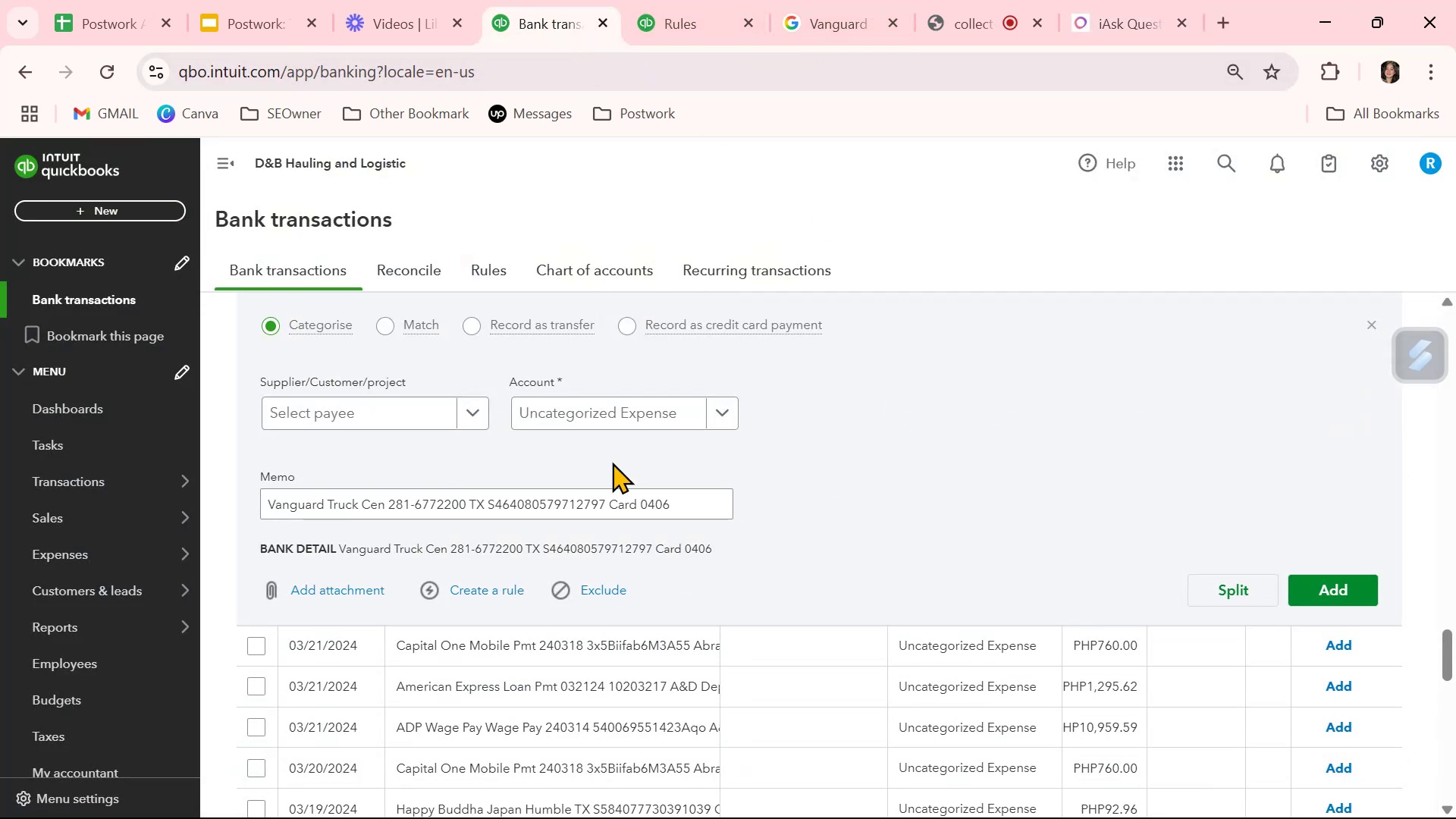 
left_click([612, 419])
 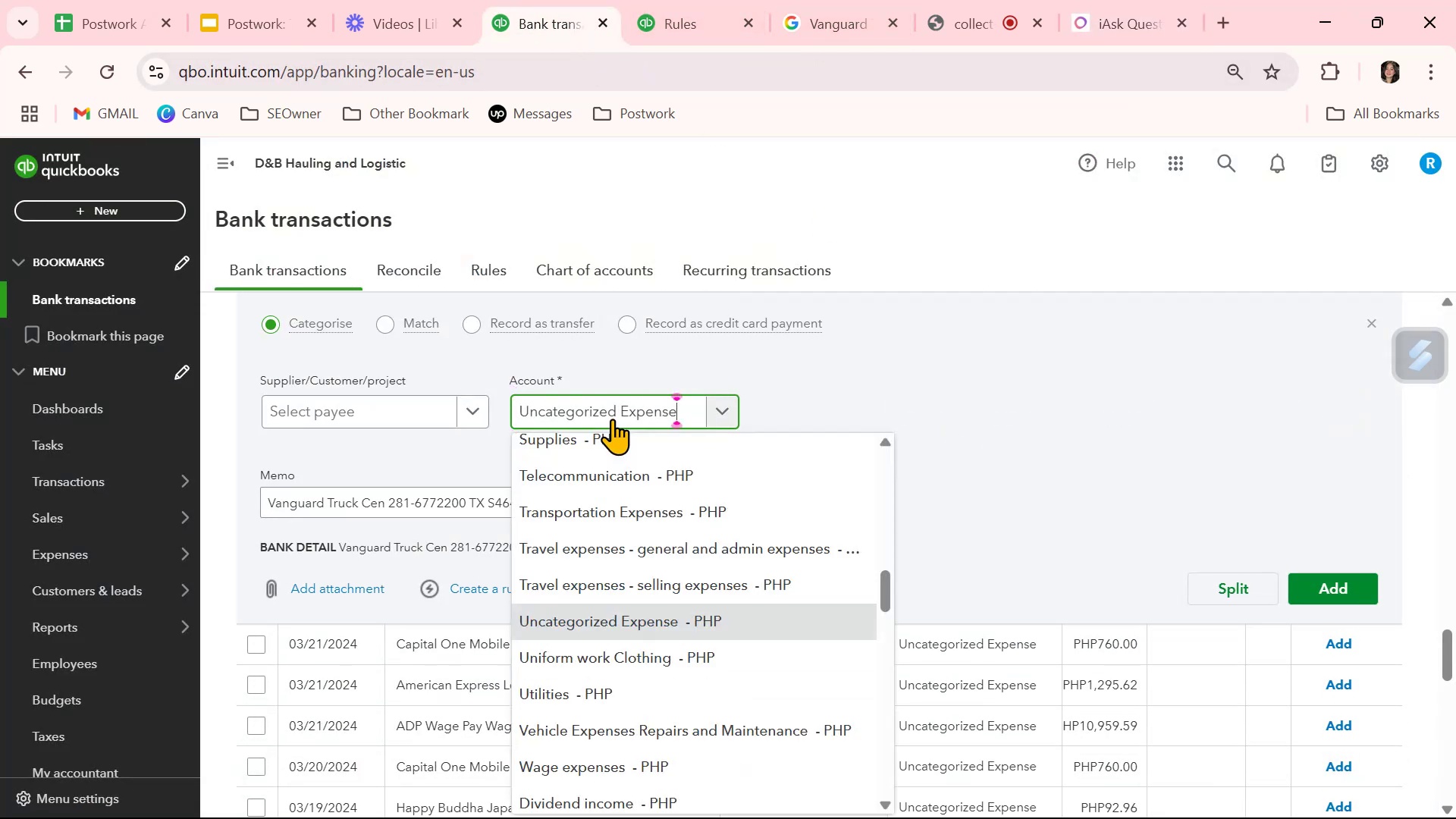 
type(car)
 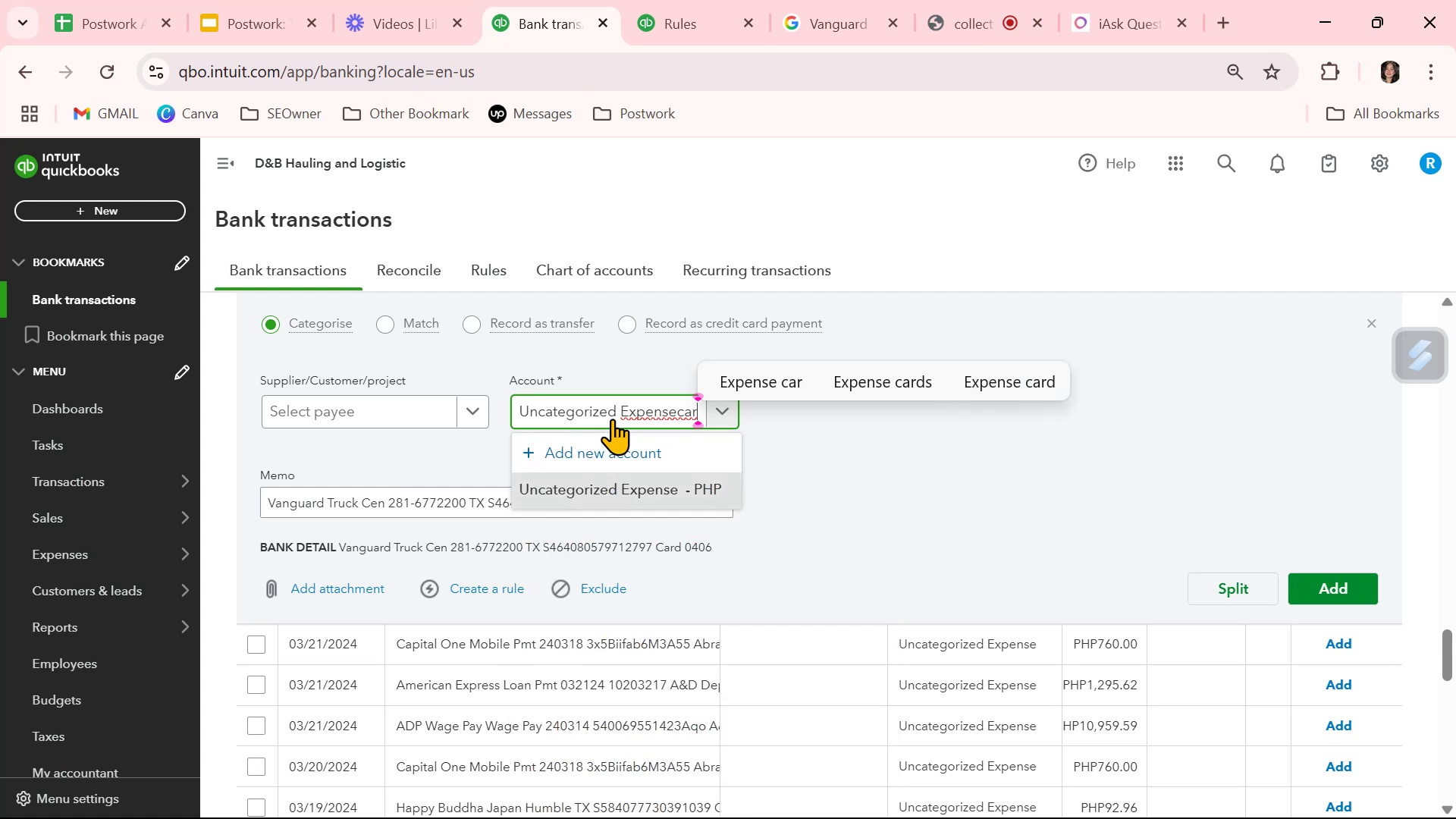 
double_click([612, 416])
 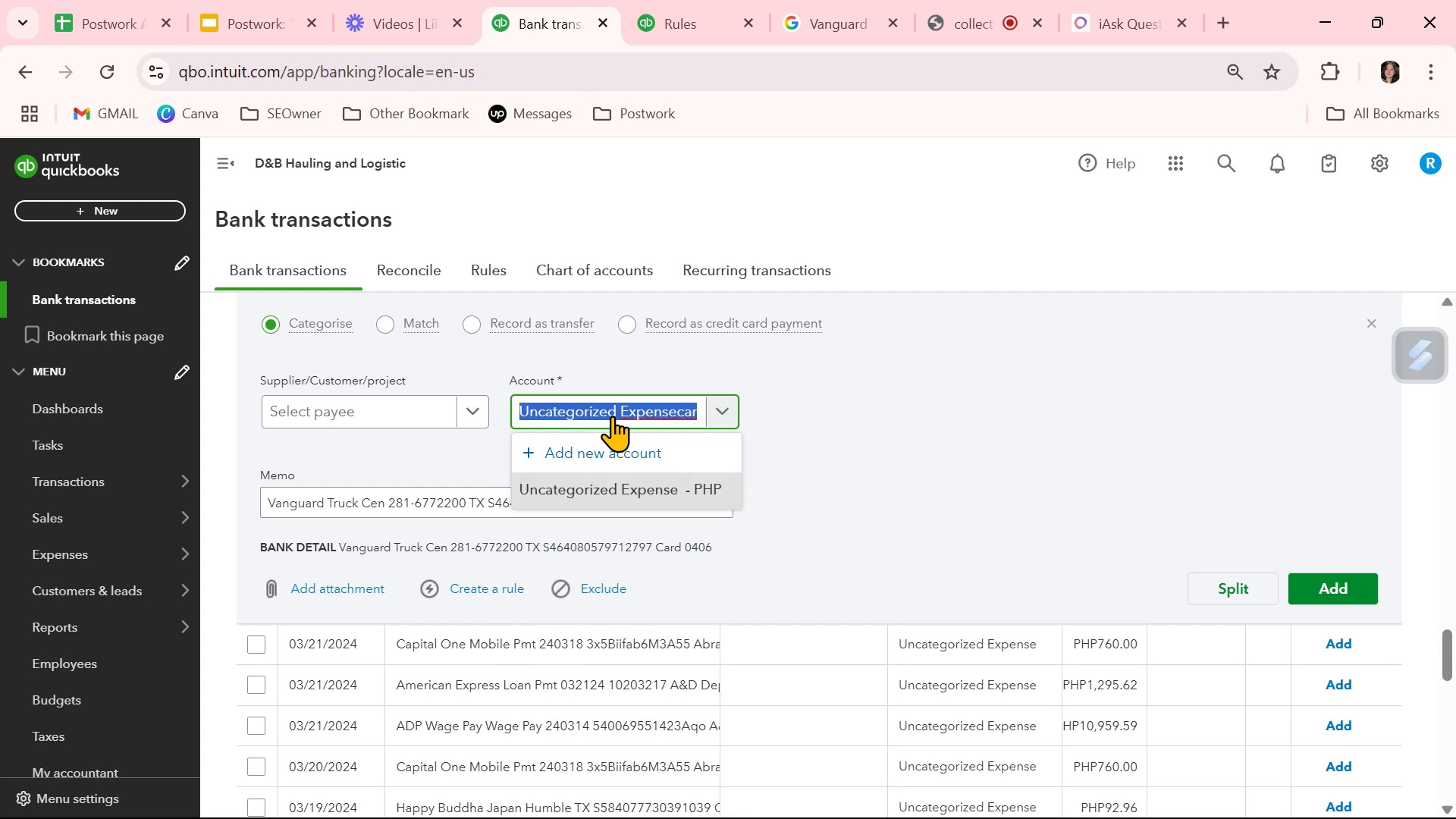 
triple_click([612, 416])
 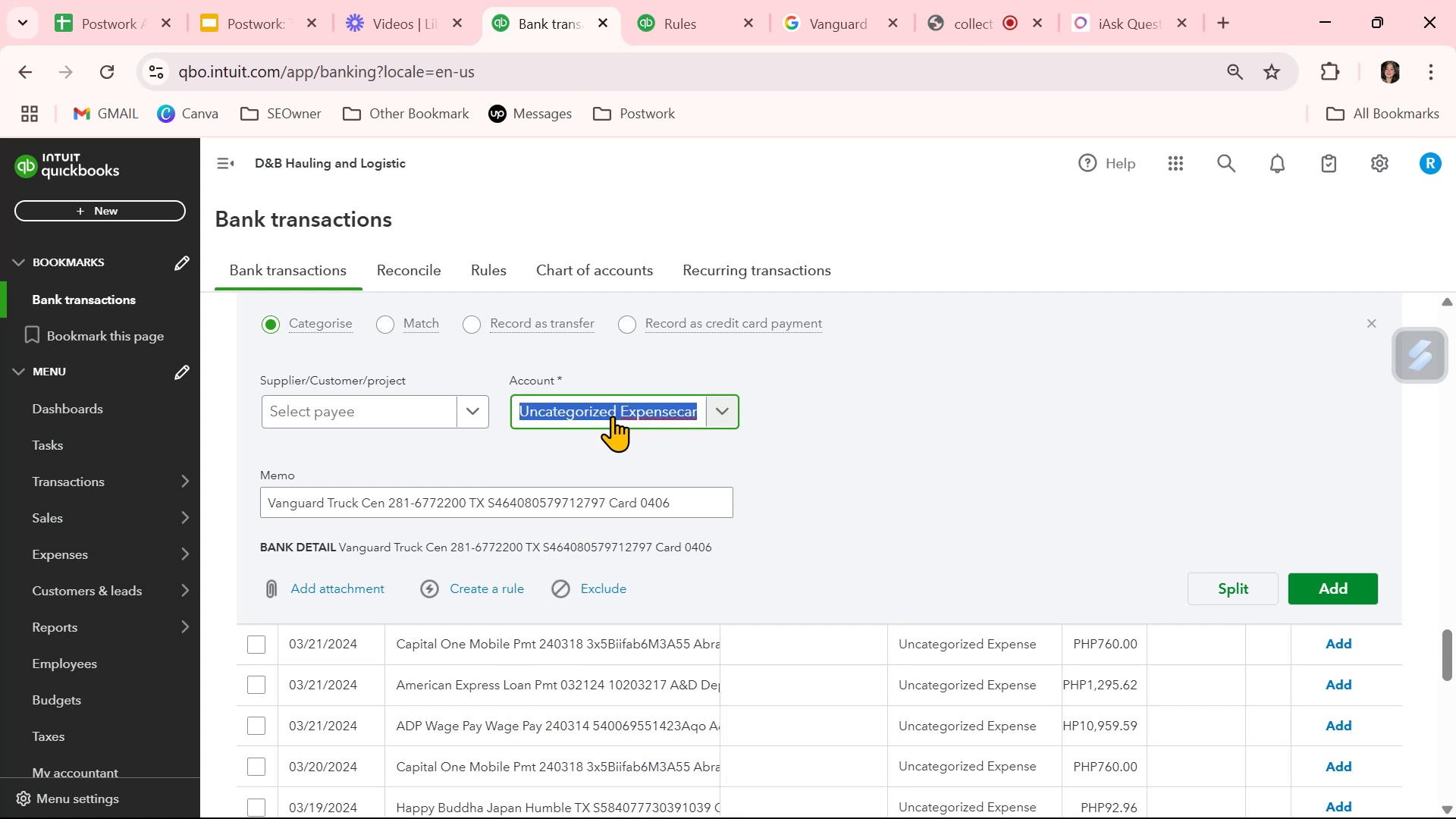 
type(car)
key(Backspace)
key(Backspace)
key(Backspace)
type(truck)
key(Backspace)
key(Backspace)
key(Backspace)
key(Backspace)
key(Backspace)
type(exp)
 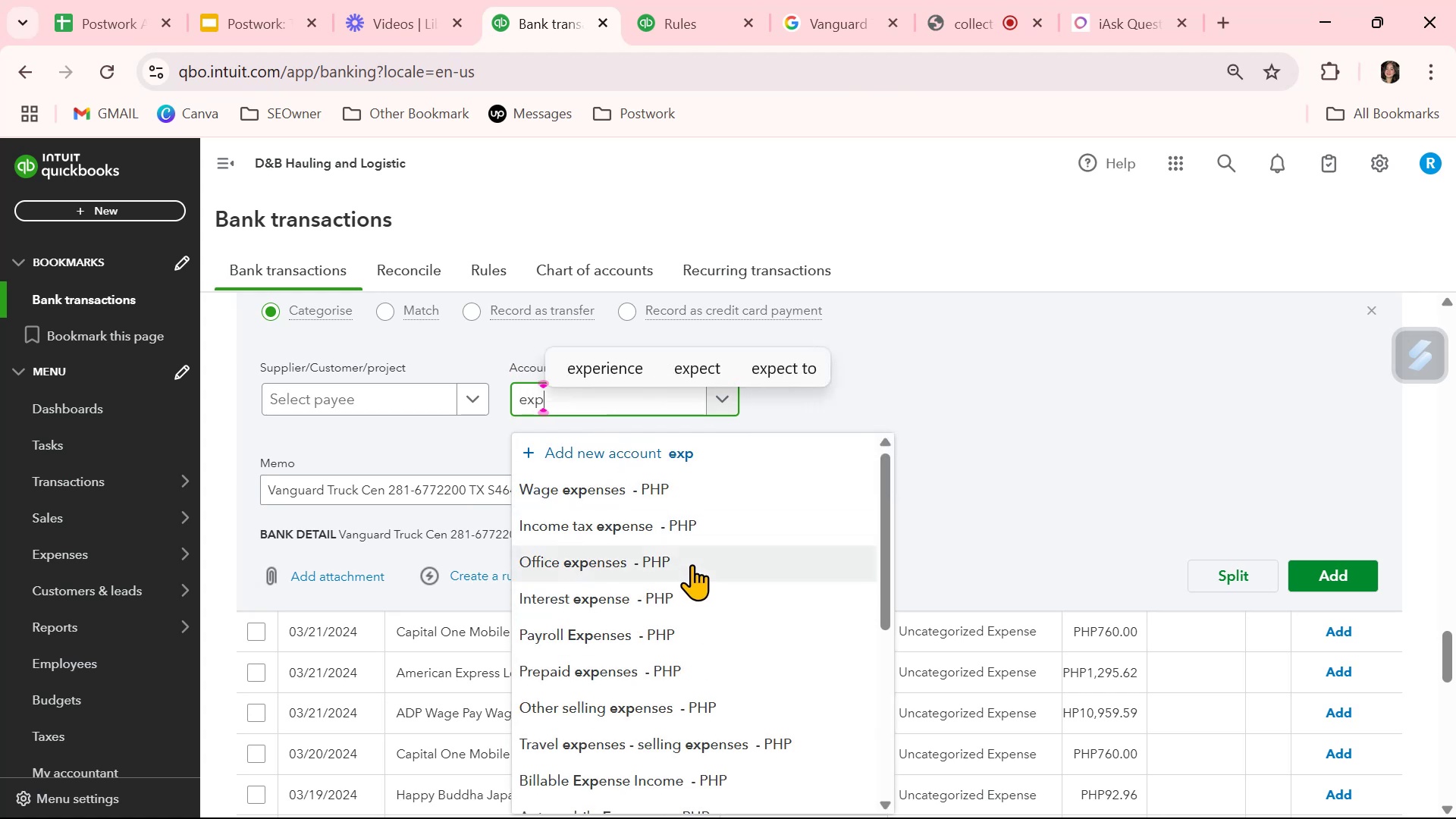 
scroll: coordinate [702, 608], scroll_direction: down, amount: 3.0
 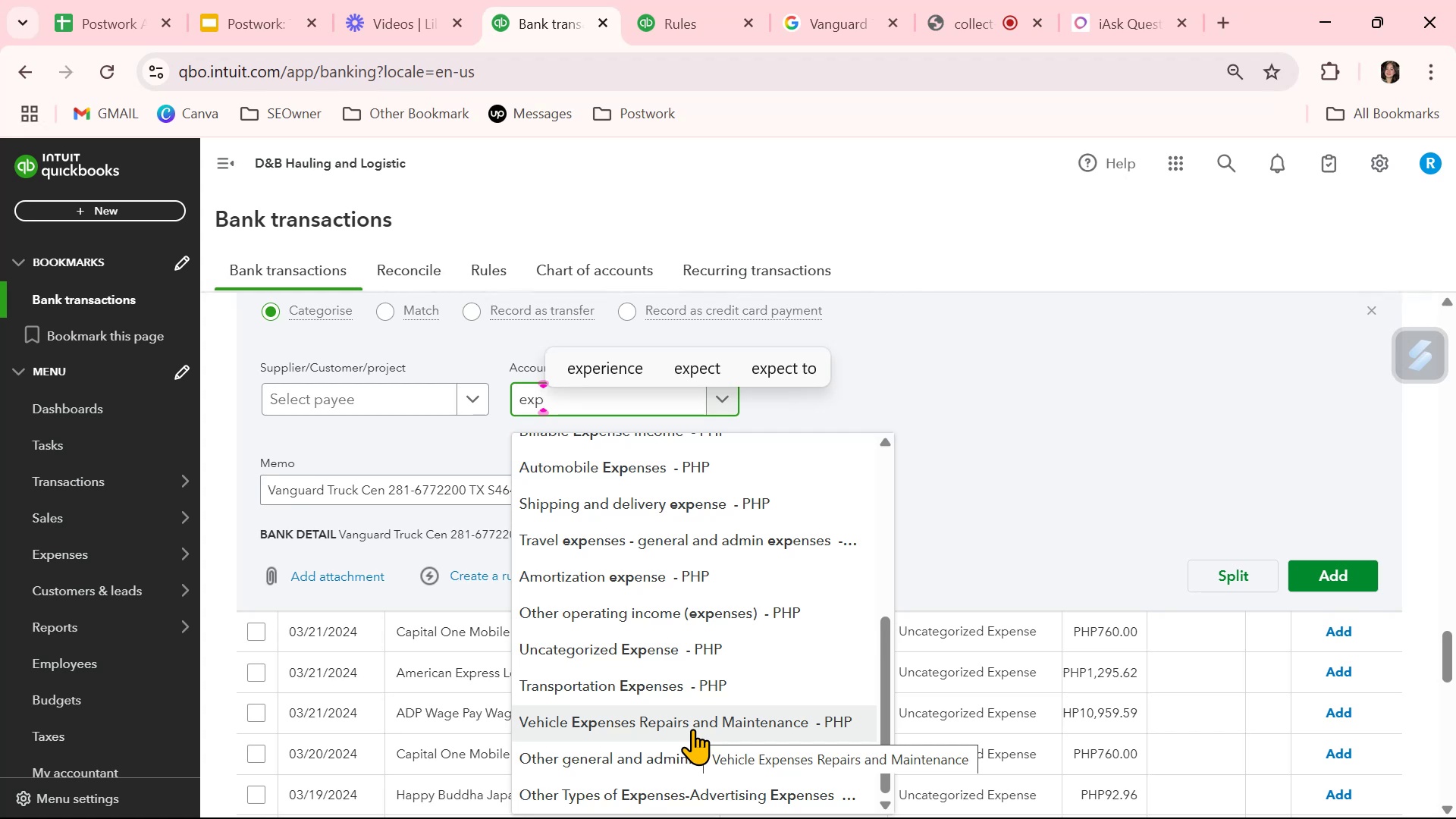 
wait(49.44)
 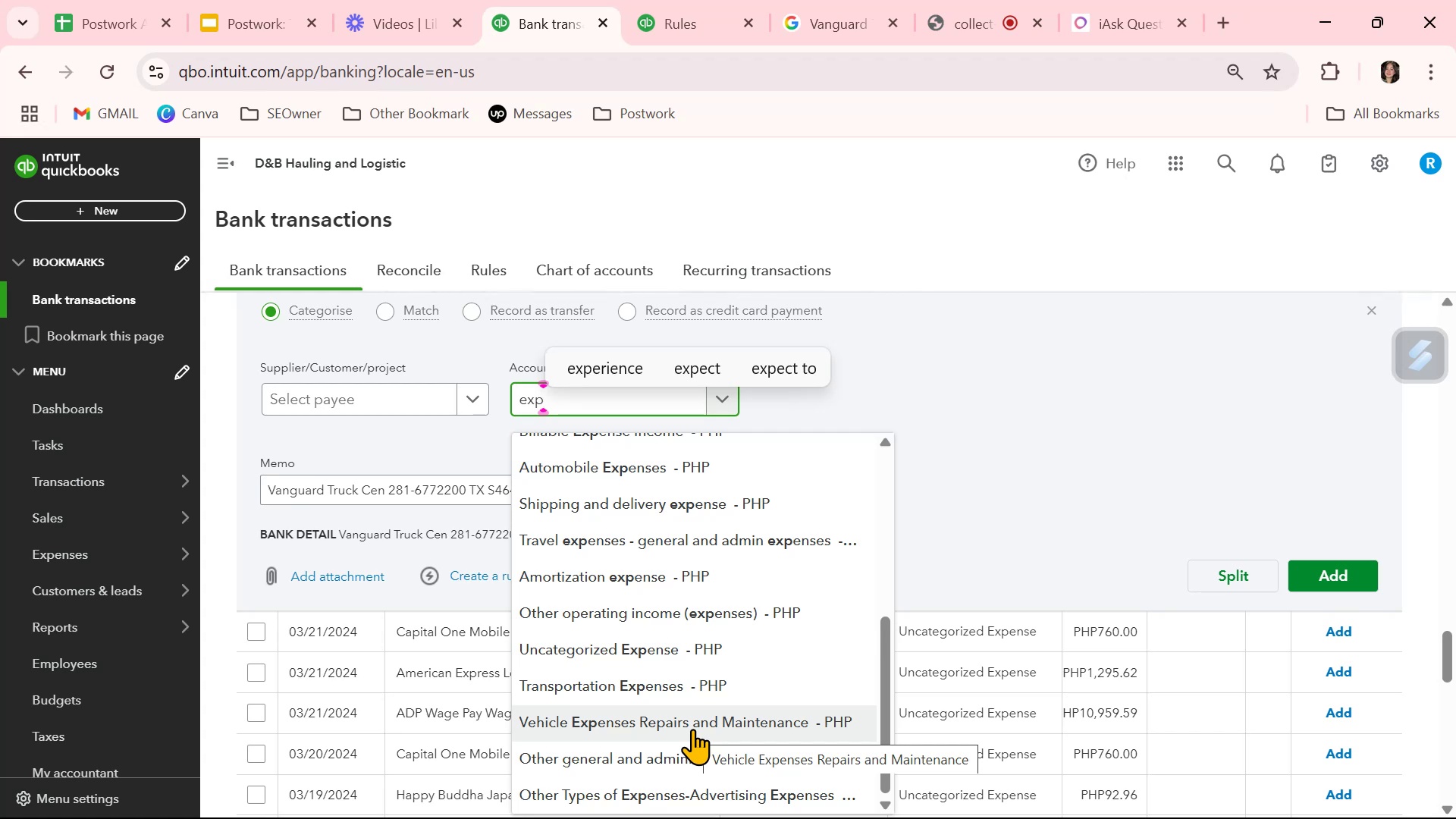 
left_click([1373, 311])
 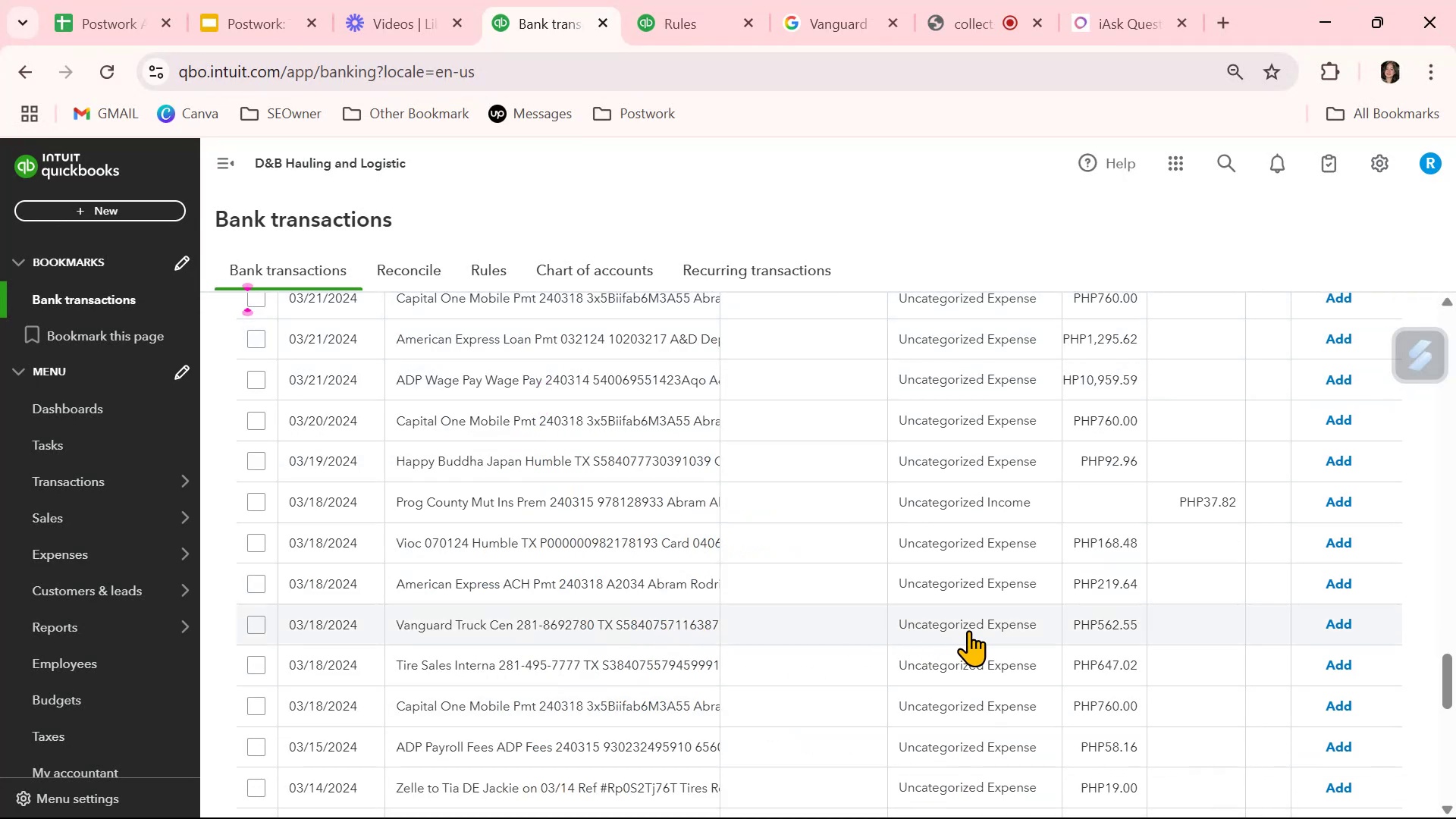 
wait(10.79)
 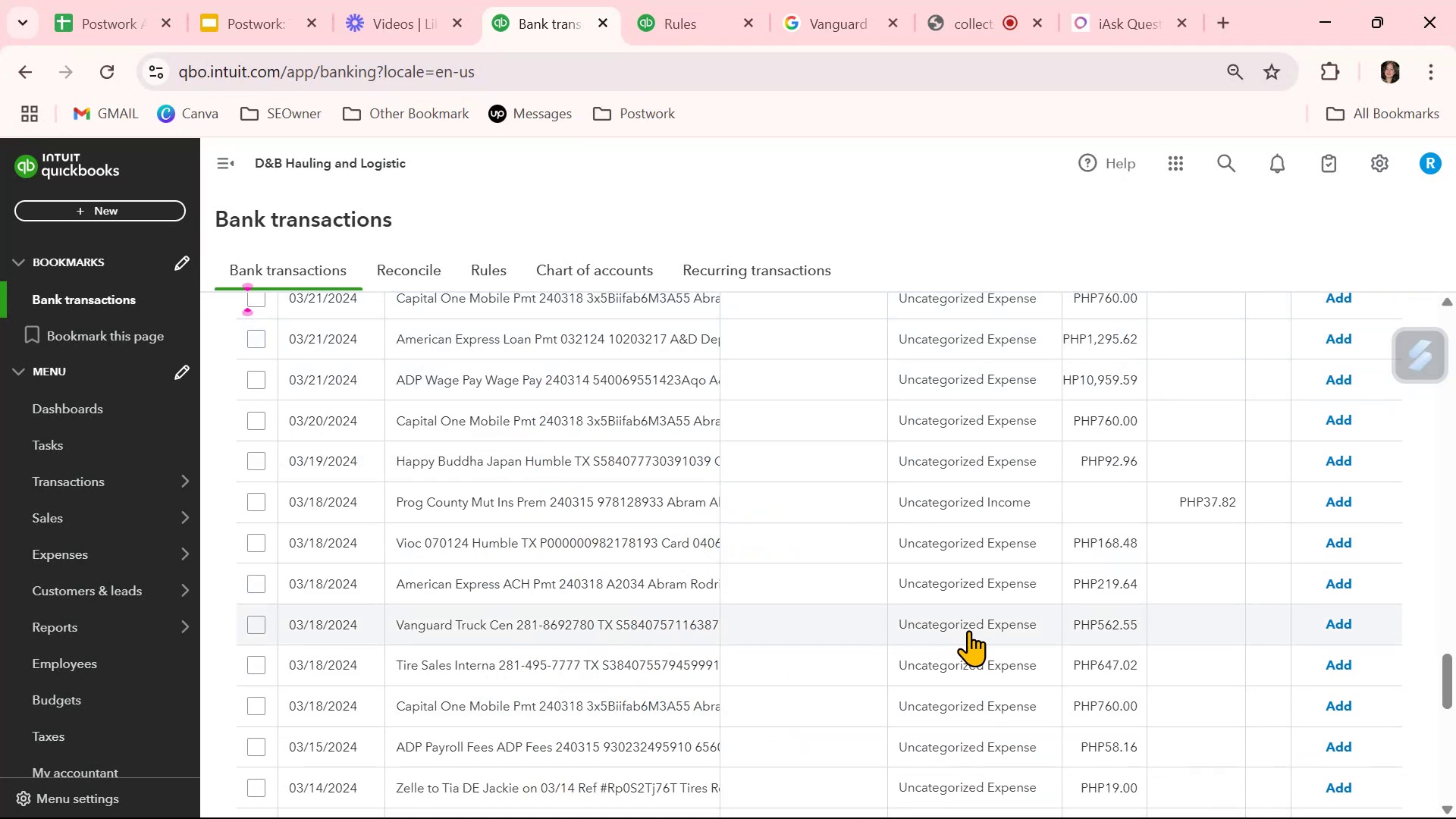 
left_click([968, 630])
 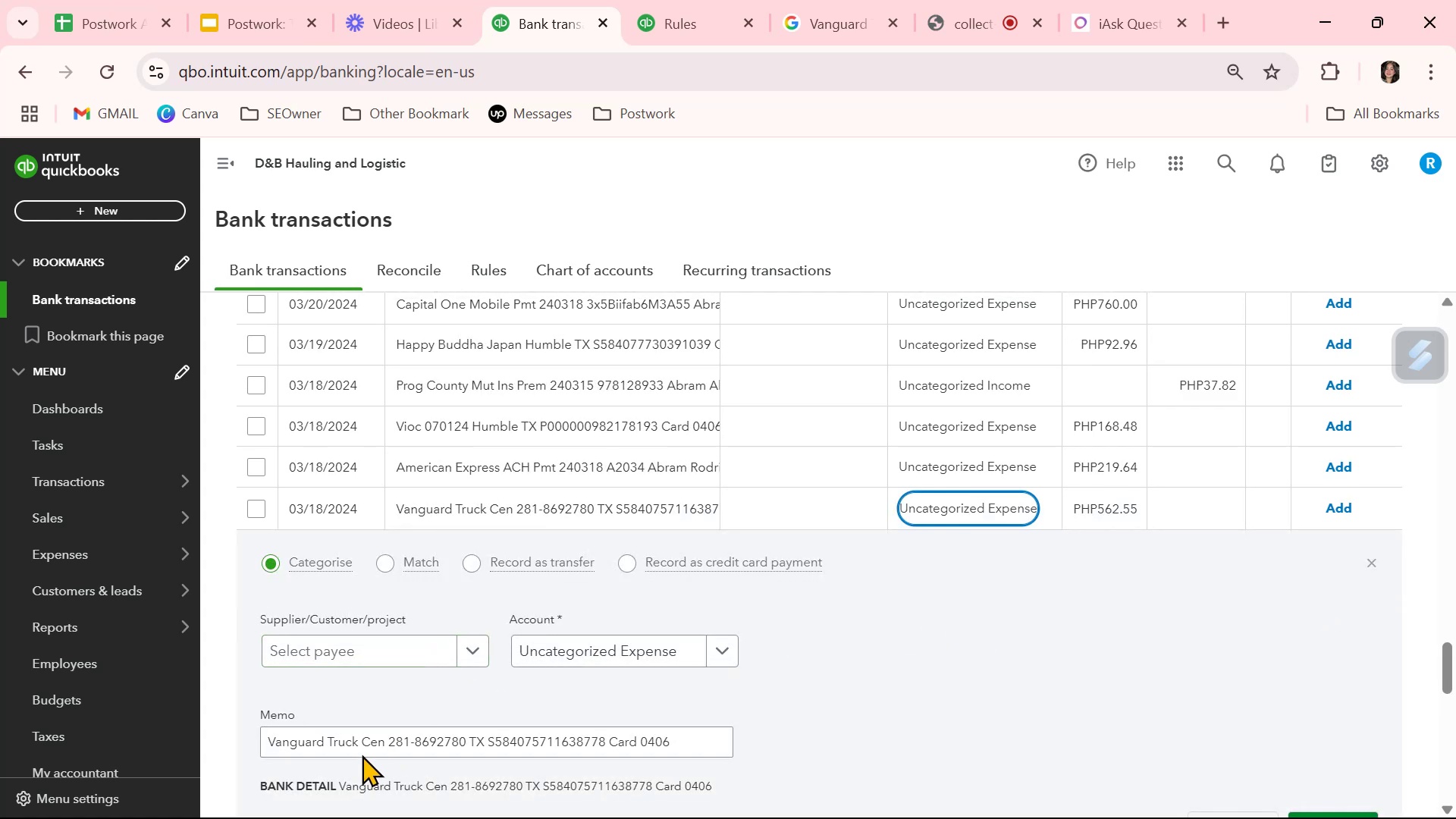 
left_click_drag(start_coordinate=[384, 744], to_coordinate=[196, 736])
 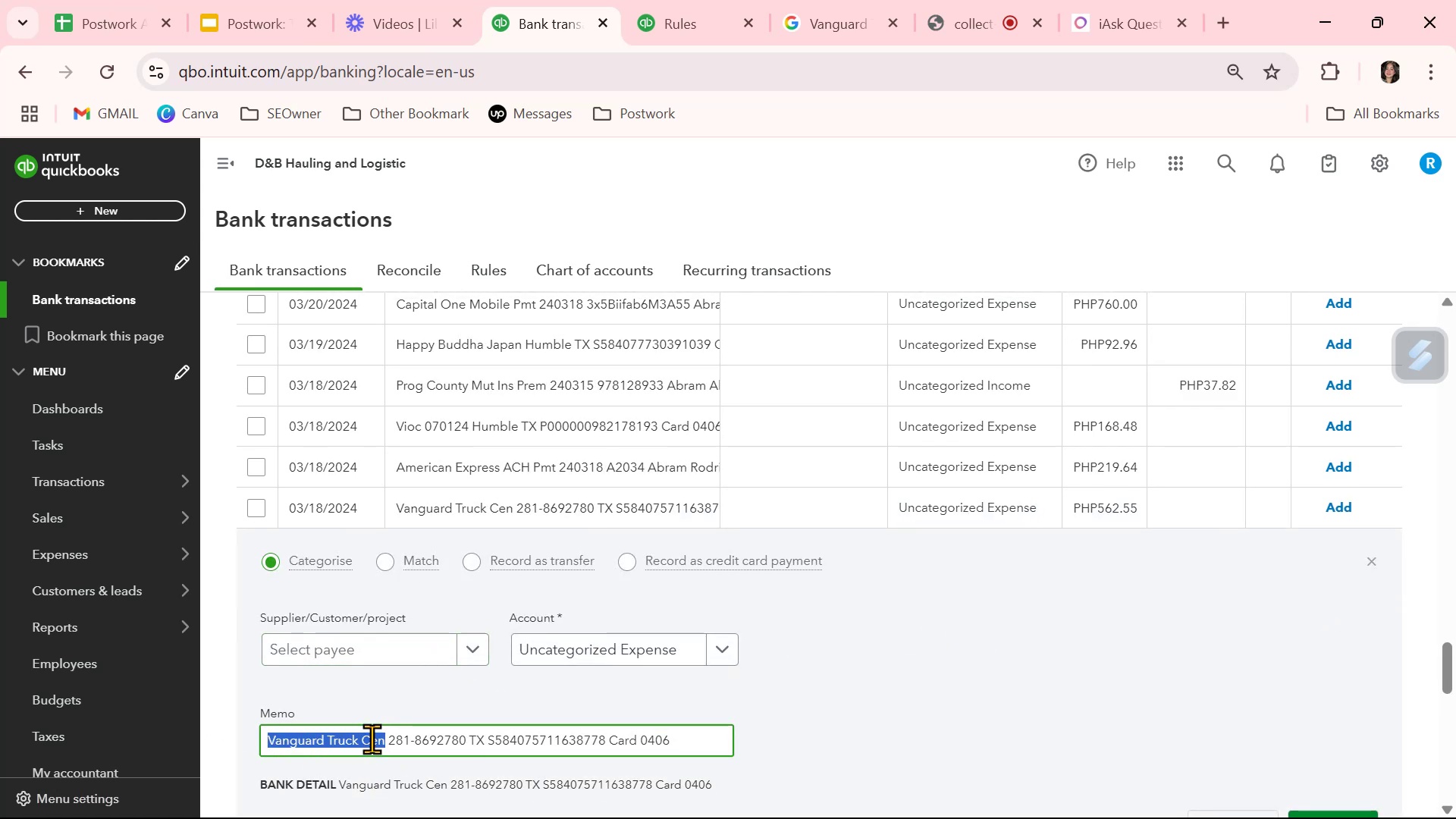 
key(Control+ControlLeft)
 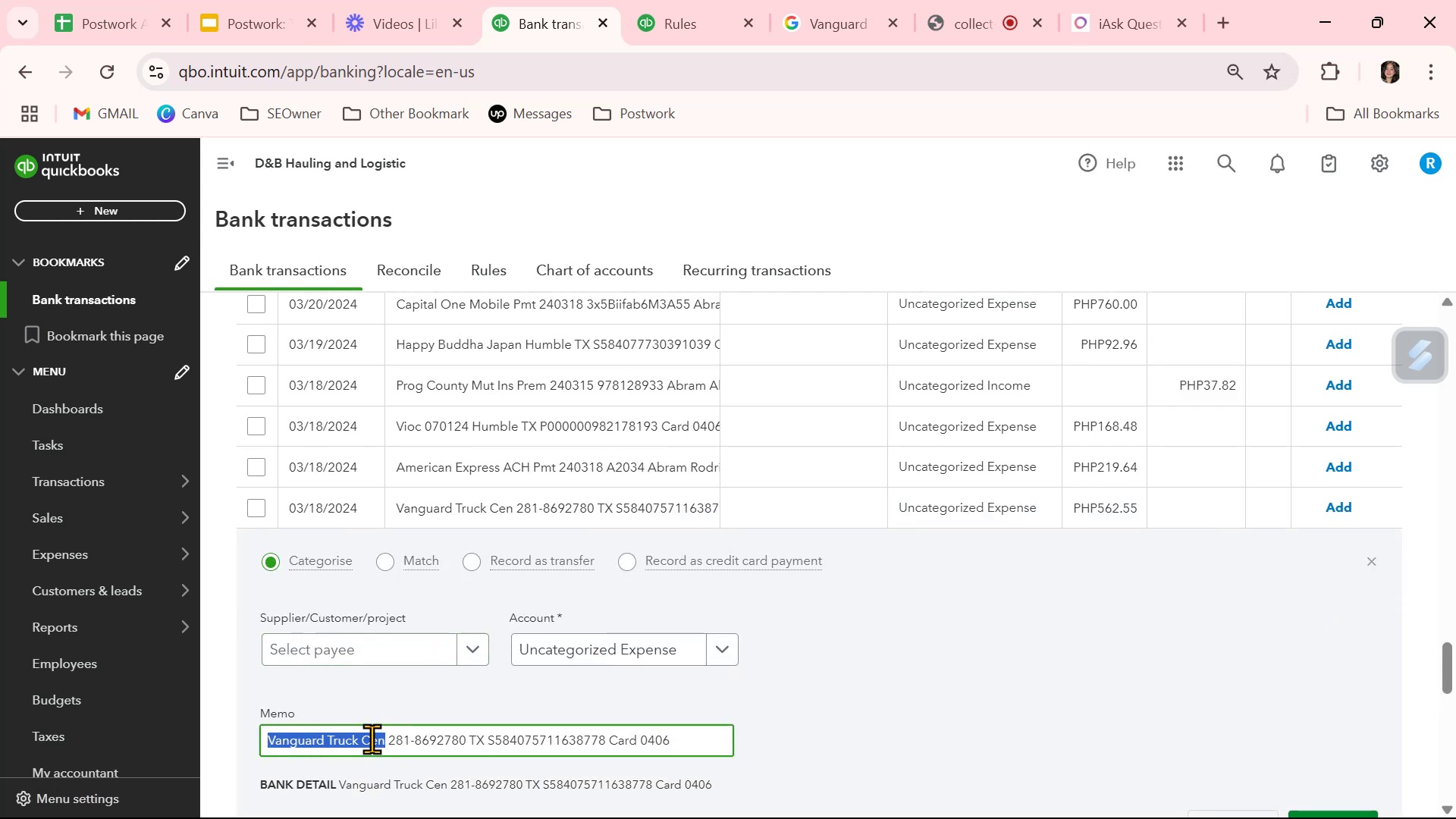 
key(Control+C)
 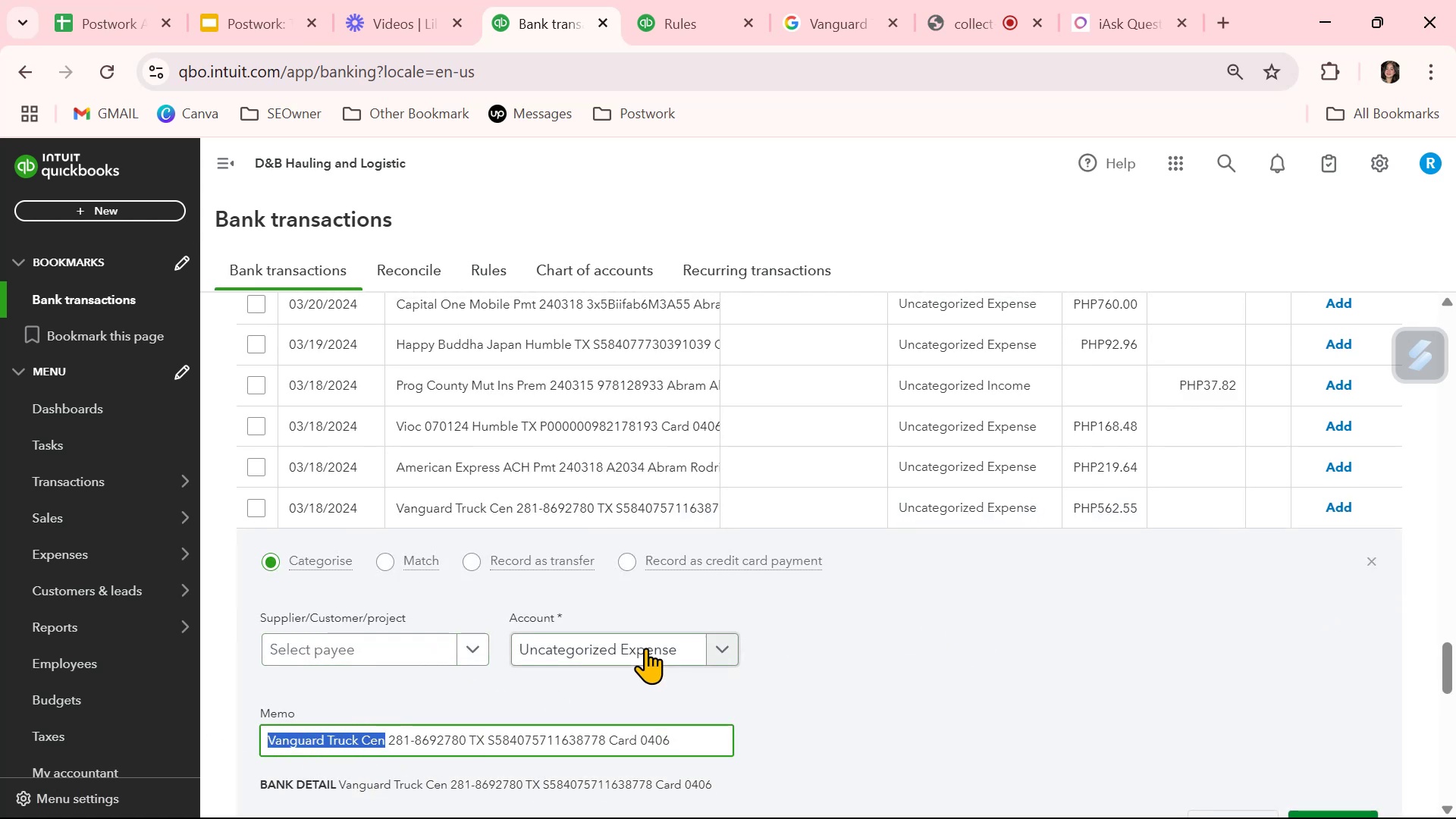 
left_click([645, 648])
 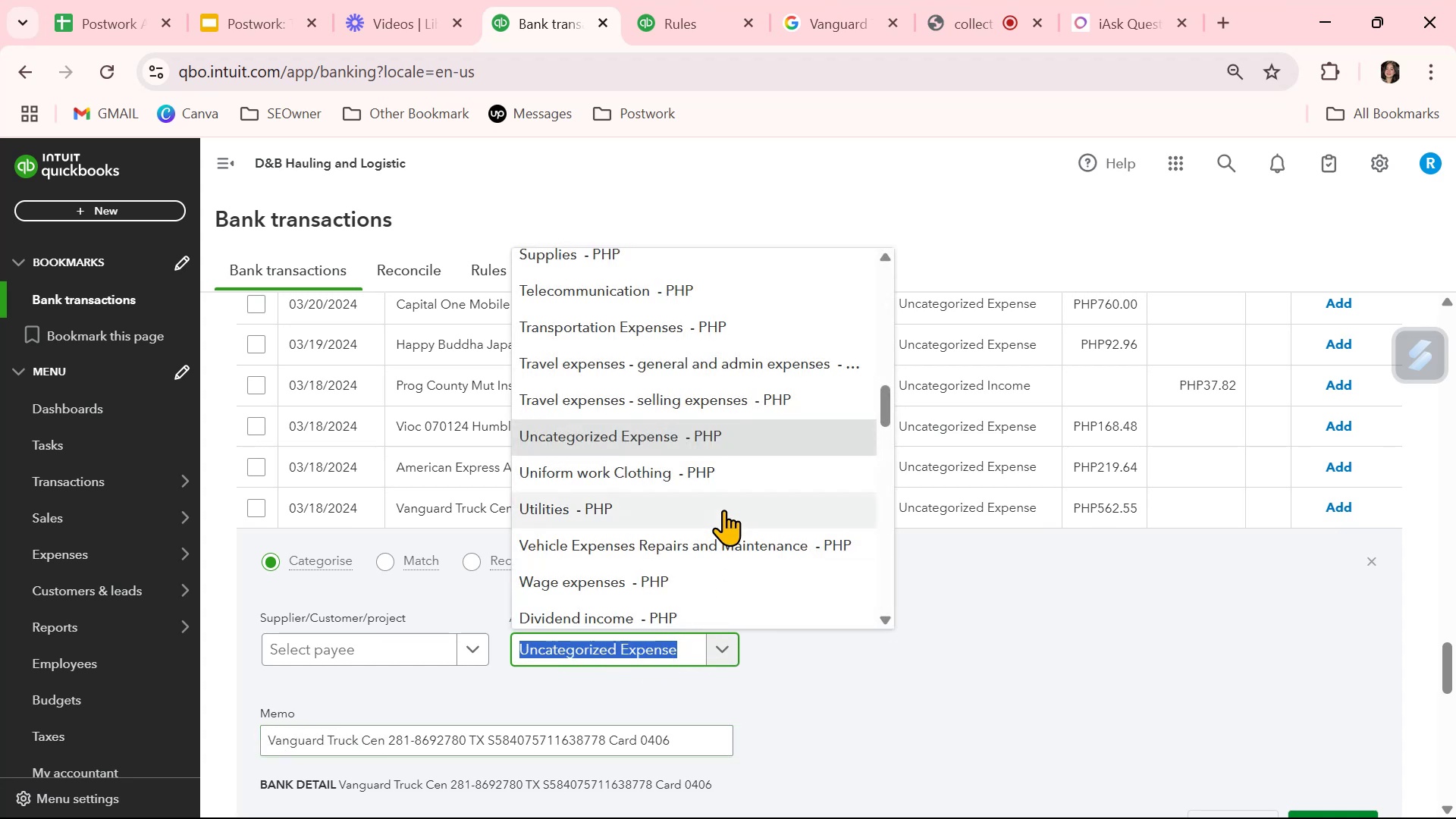 
left_click([706, 547])
 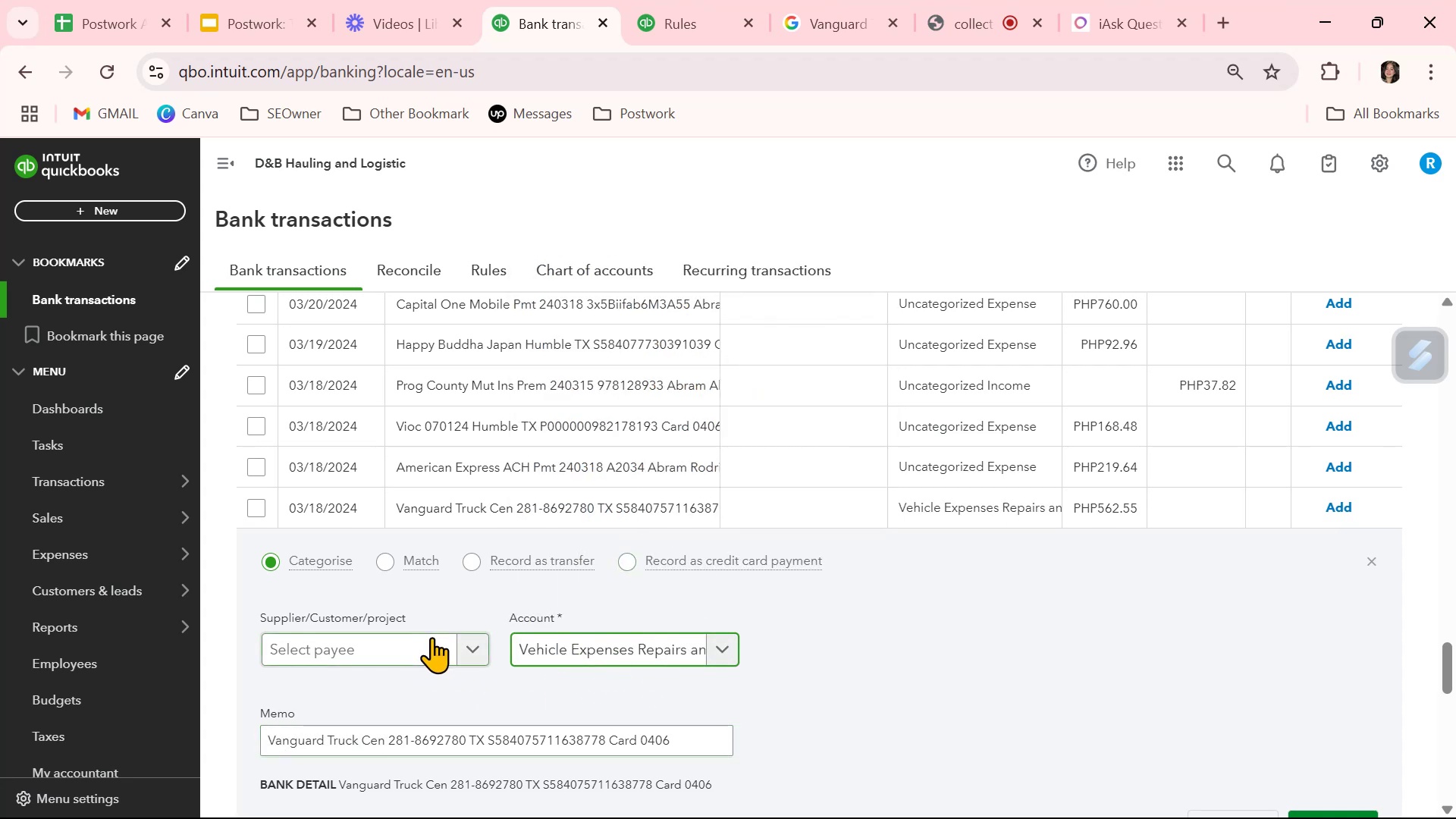 
left_click([416, 647])
 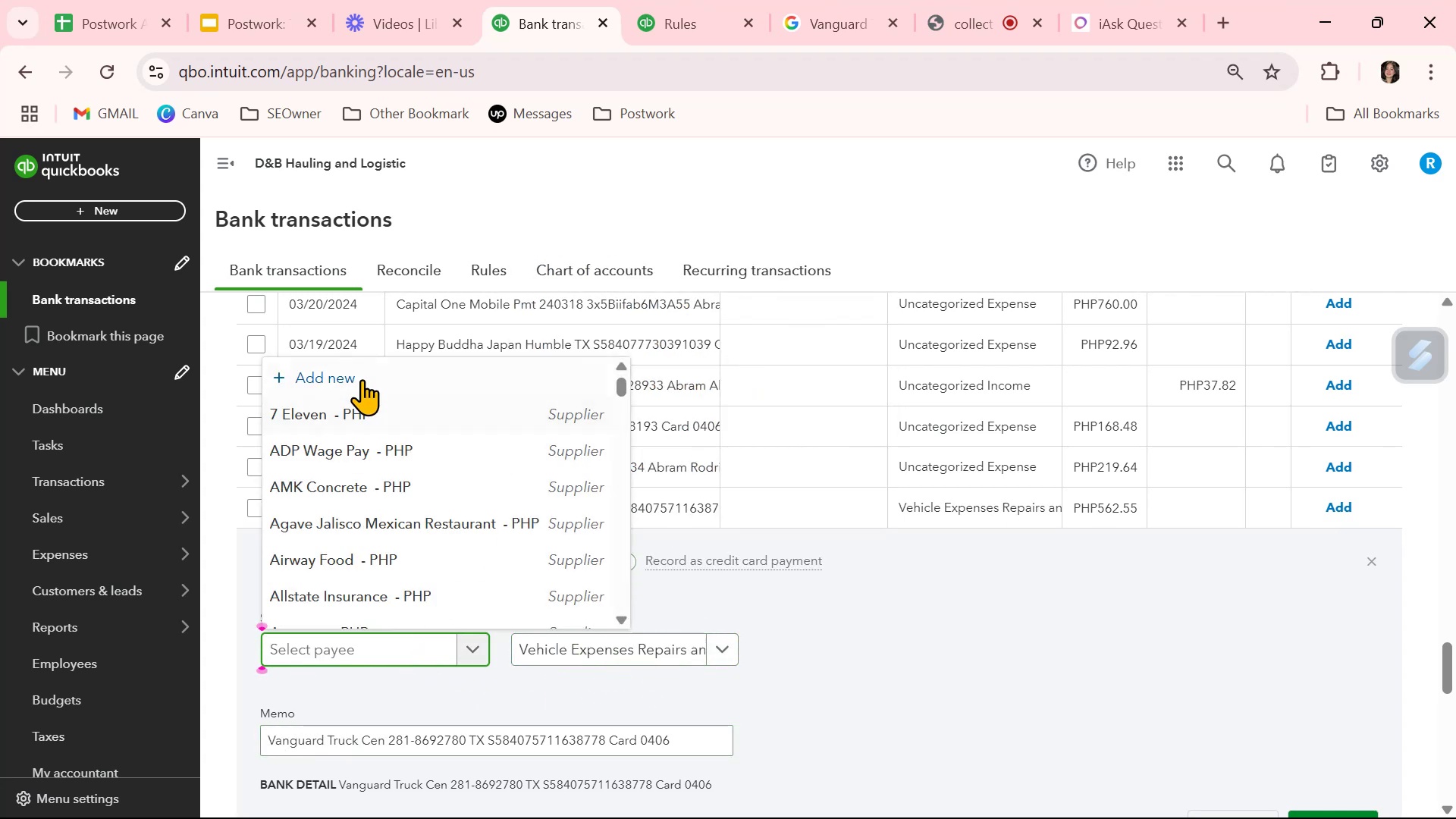 
left_click([337, 377])
 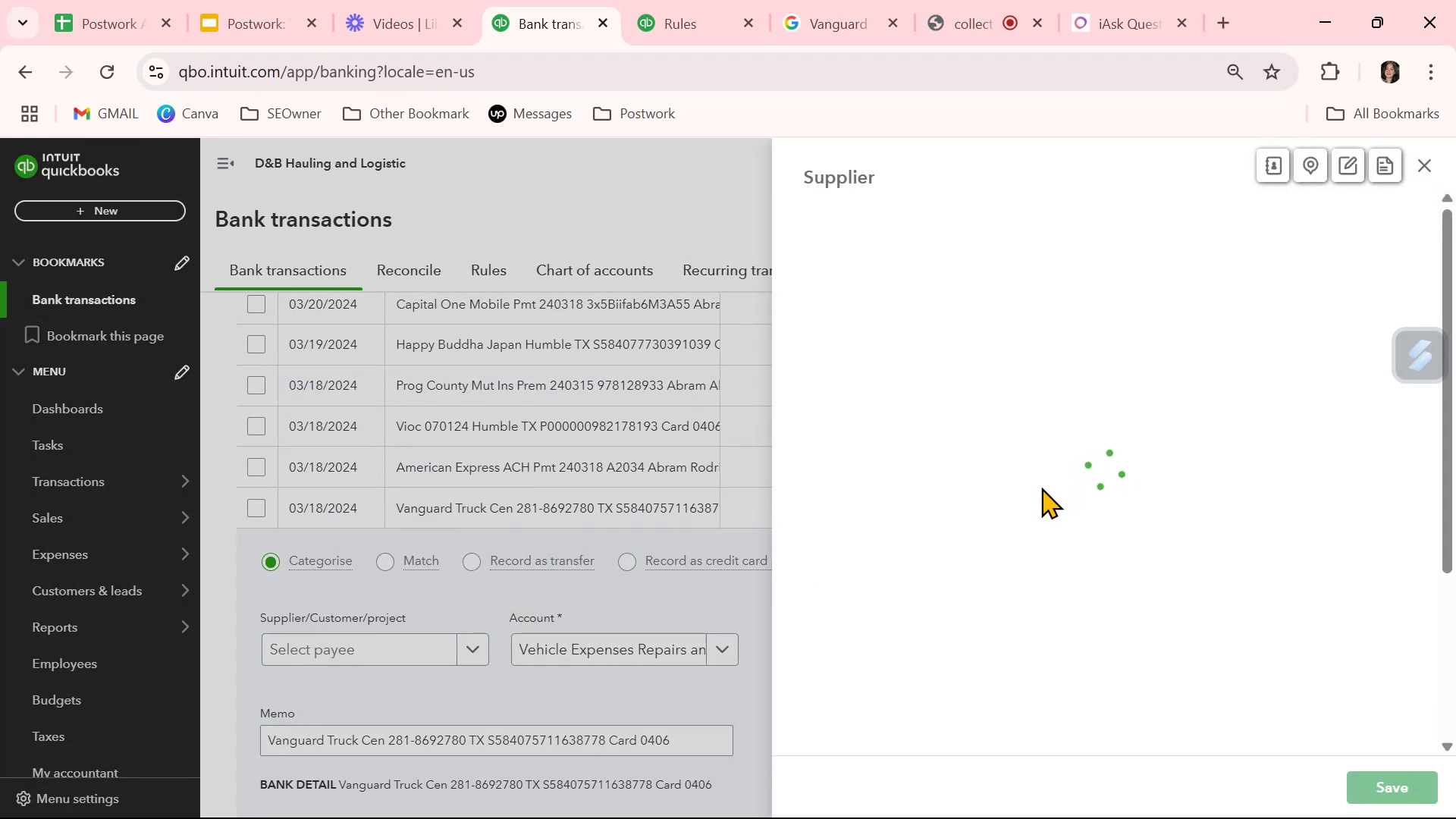 
key(Control+ControlLeft)
 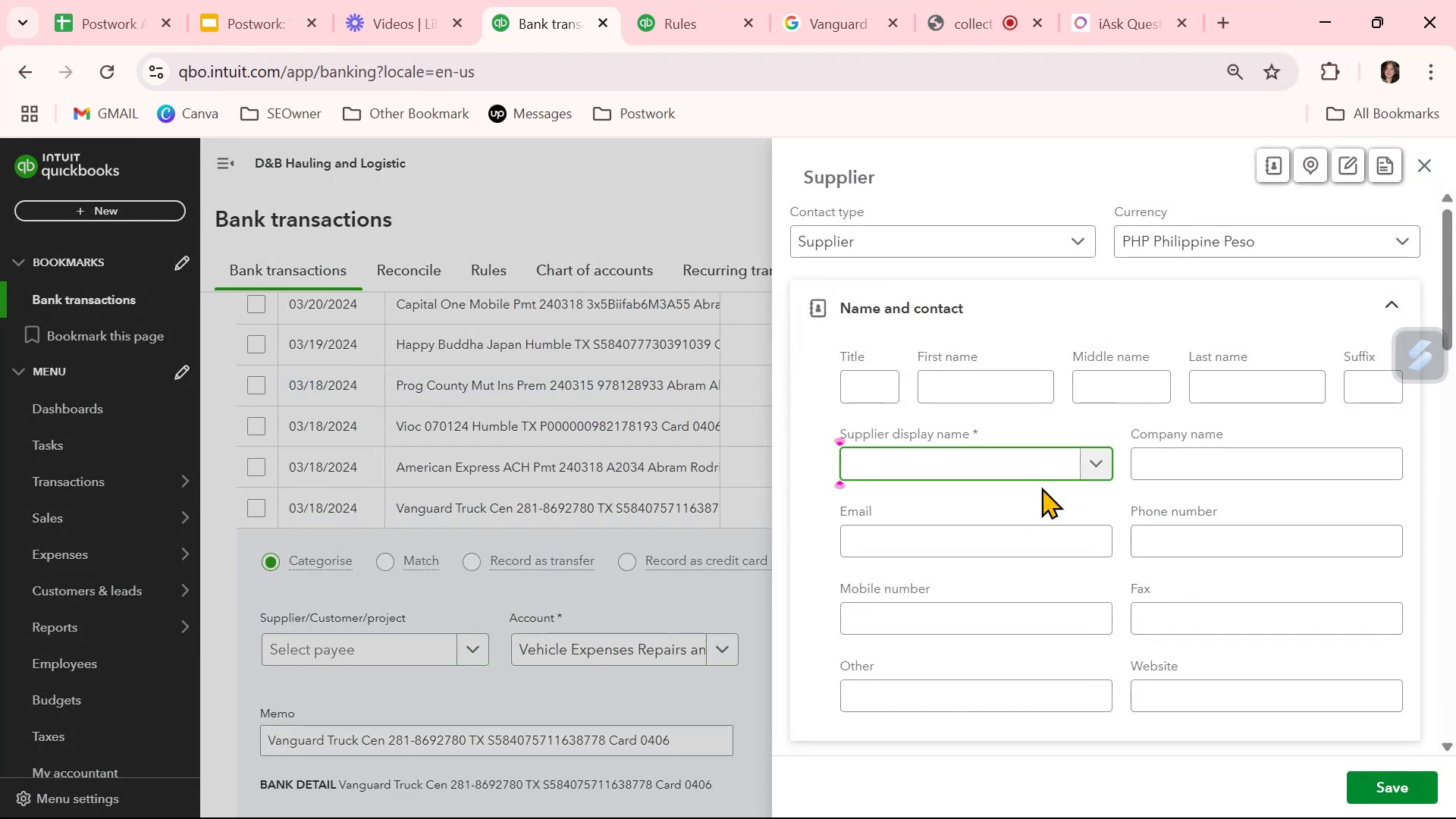 
key(Control+V)
 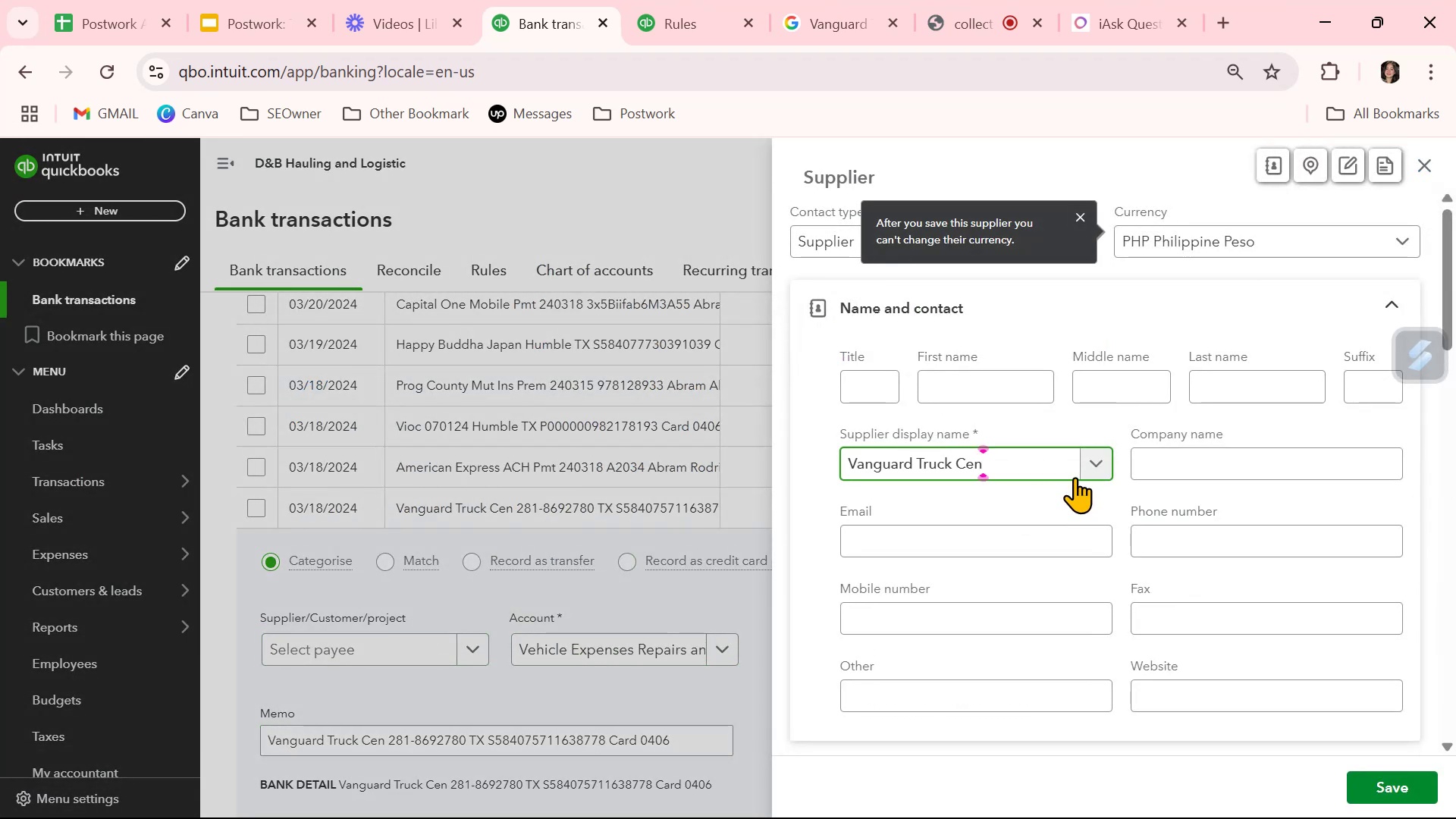 
type(ter)
 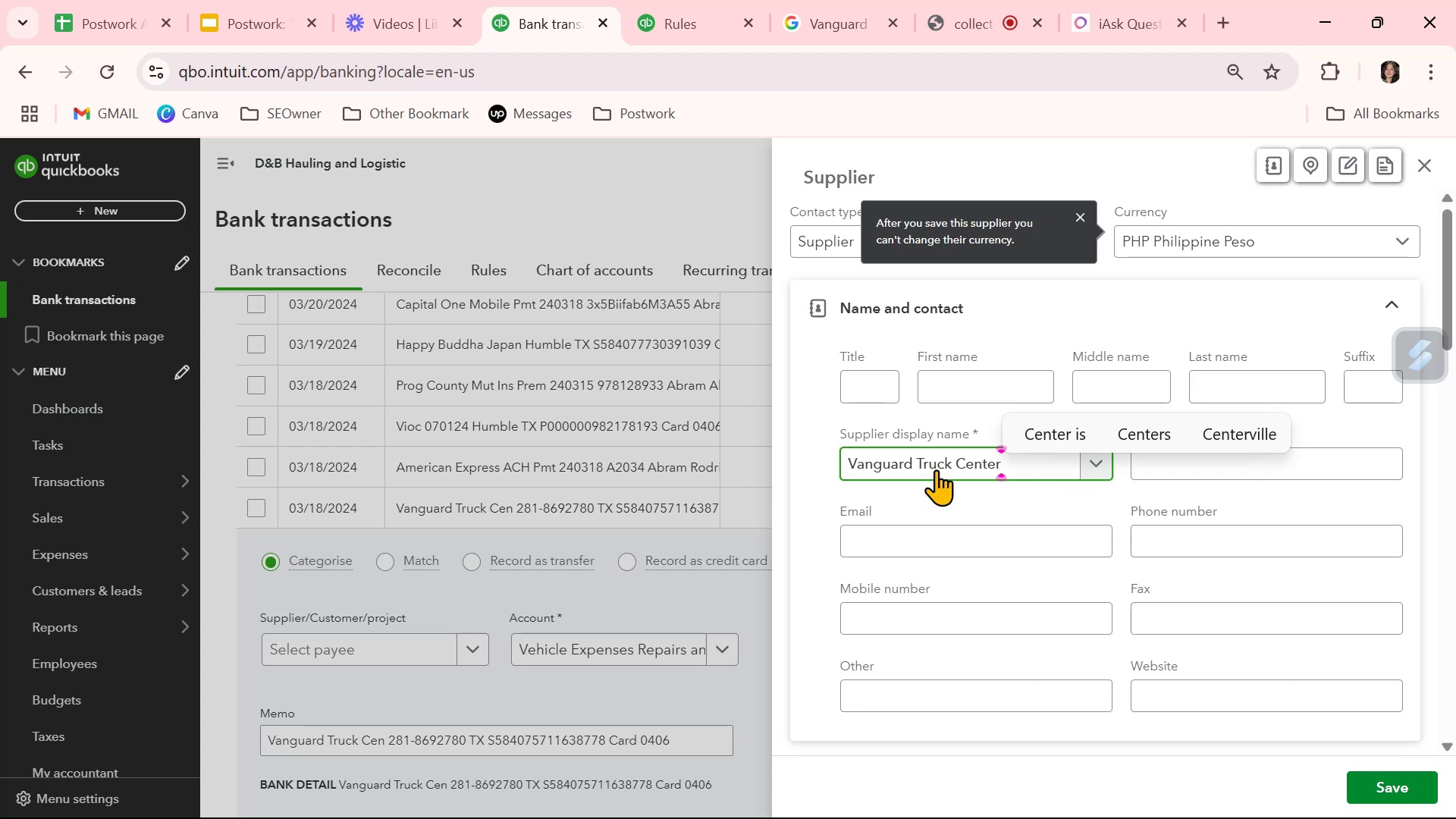 
double_click([930, 461])
 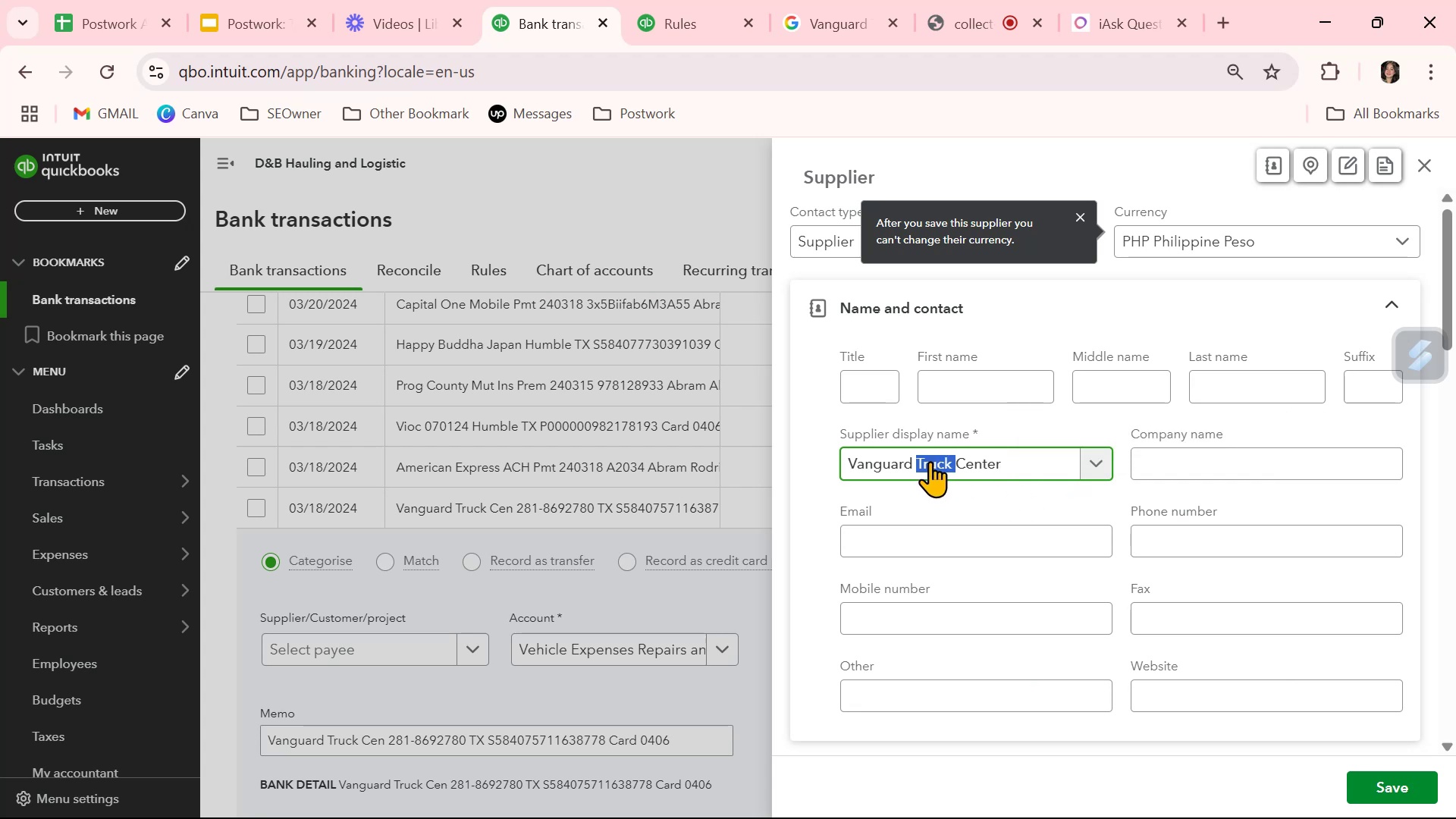 
triple_click([930, 461])
 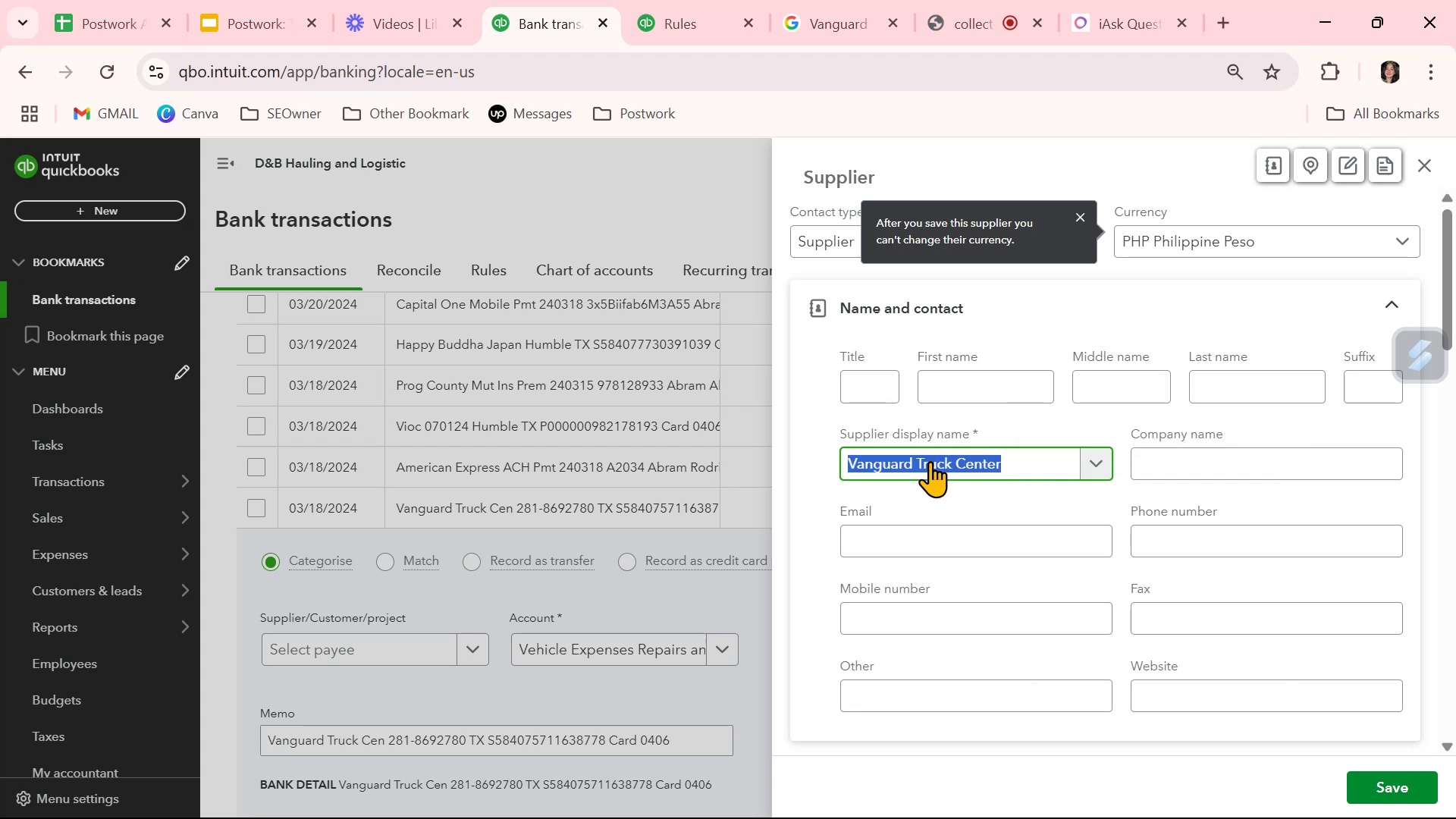 
key(Control+ControlLeft)
 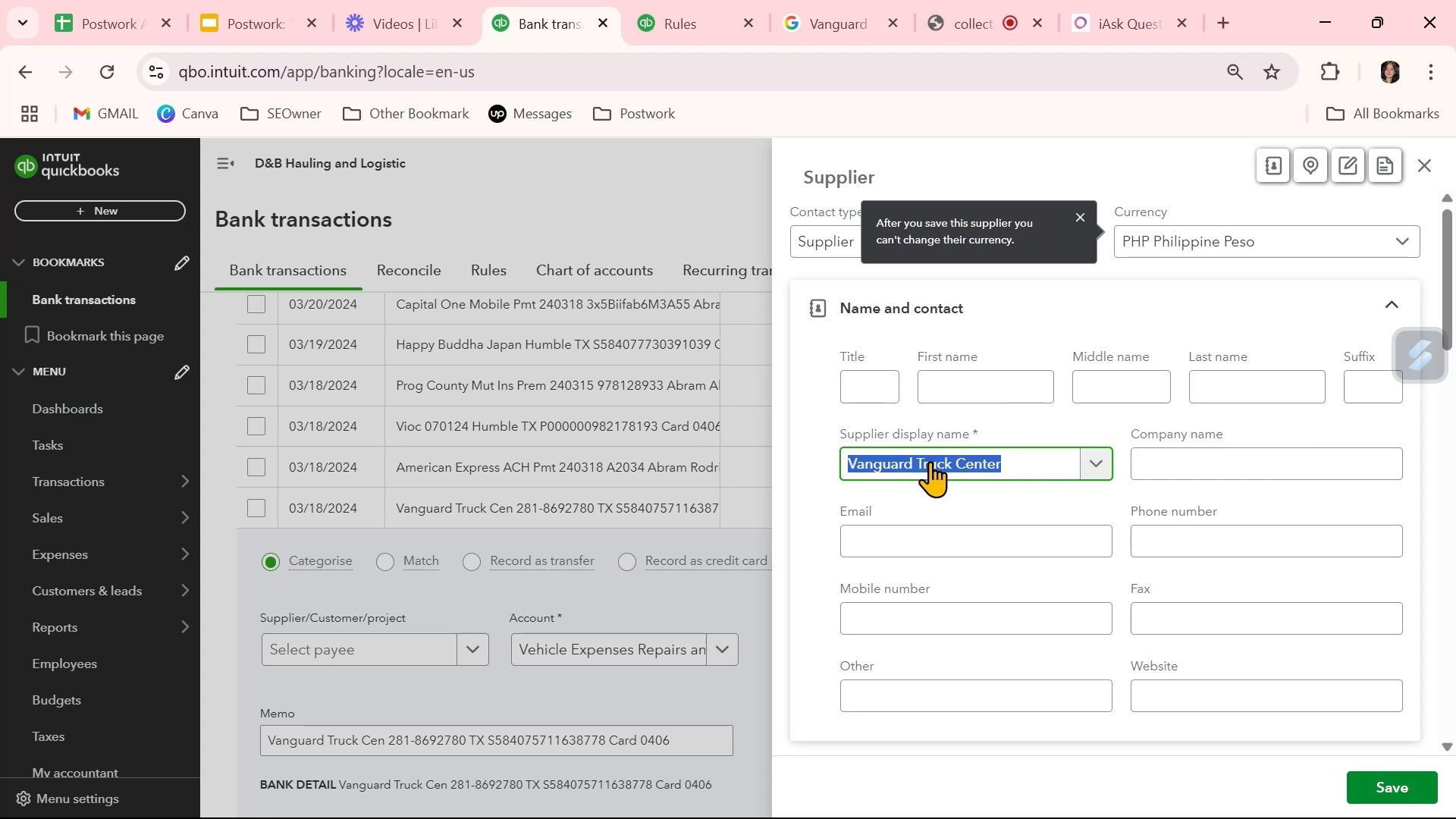 
key(Control+C)
 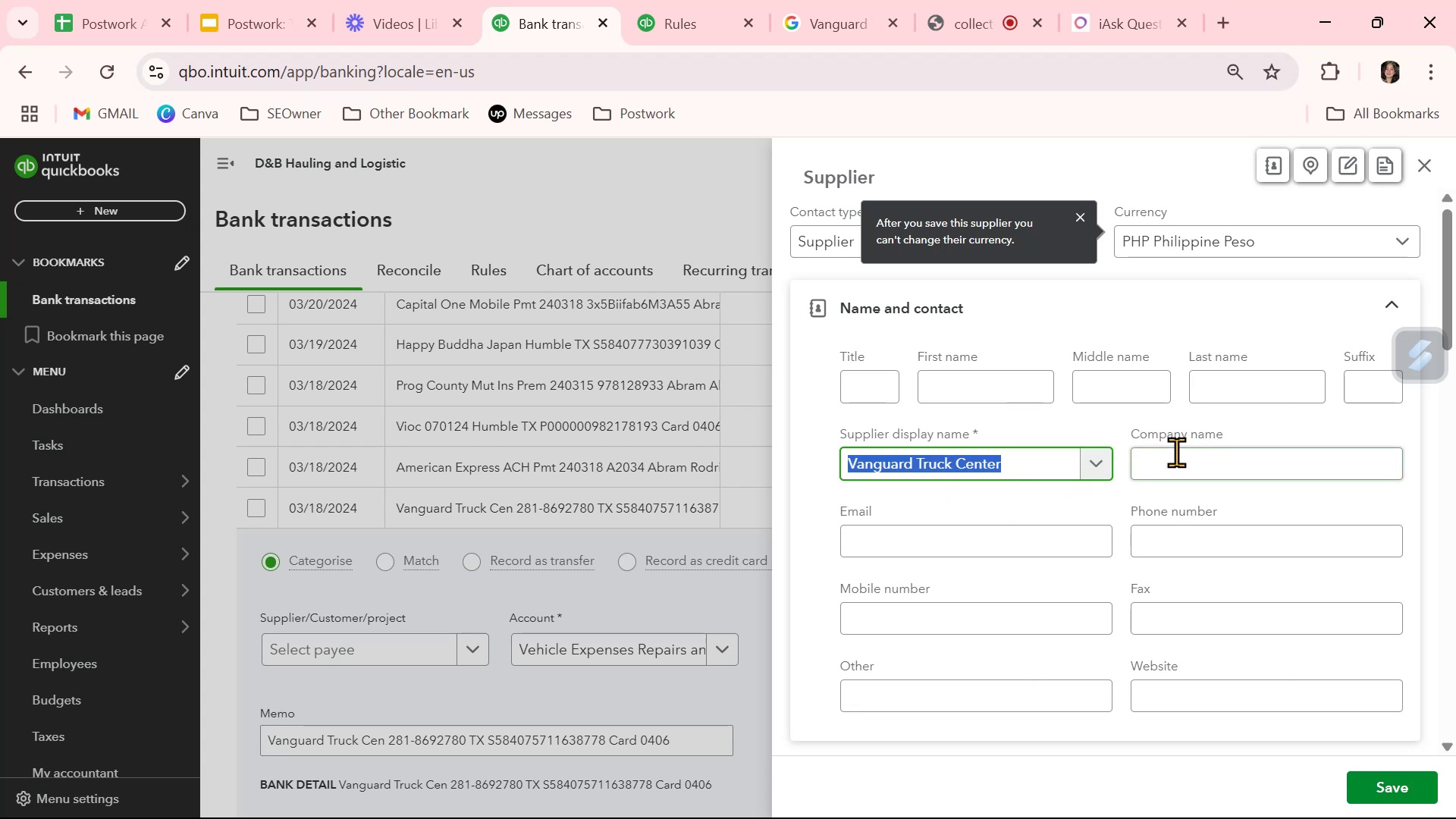 
left_click([1190, 459])
 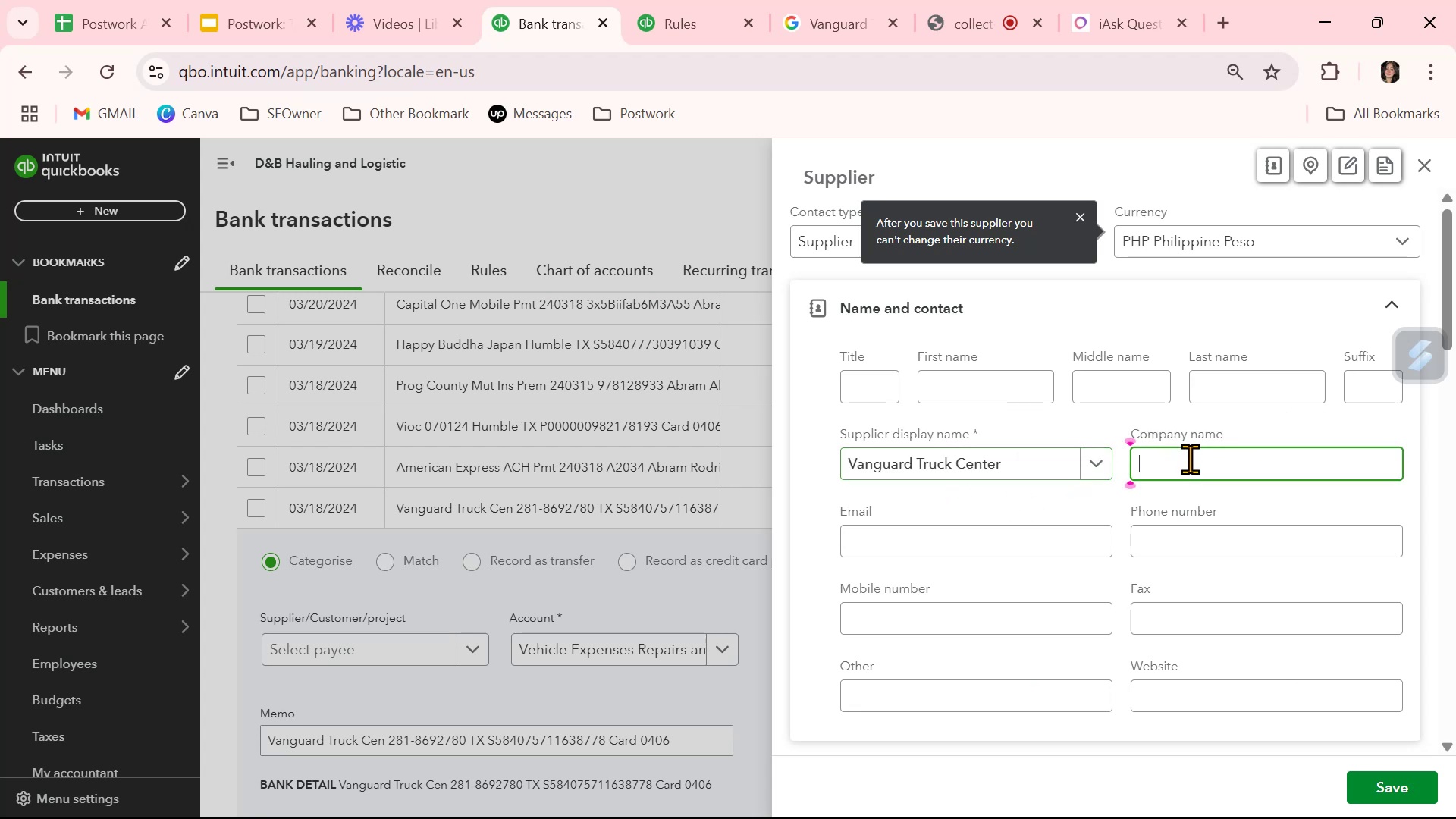 
key(Control+ControlLeft)
 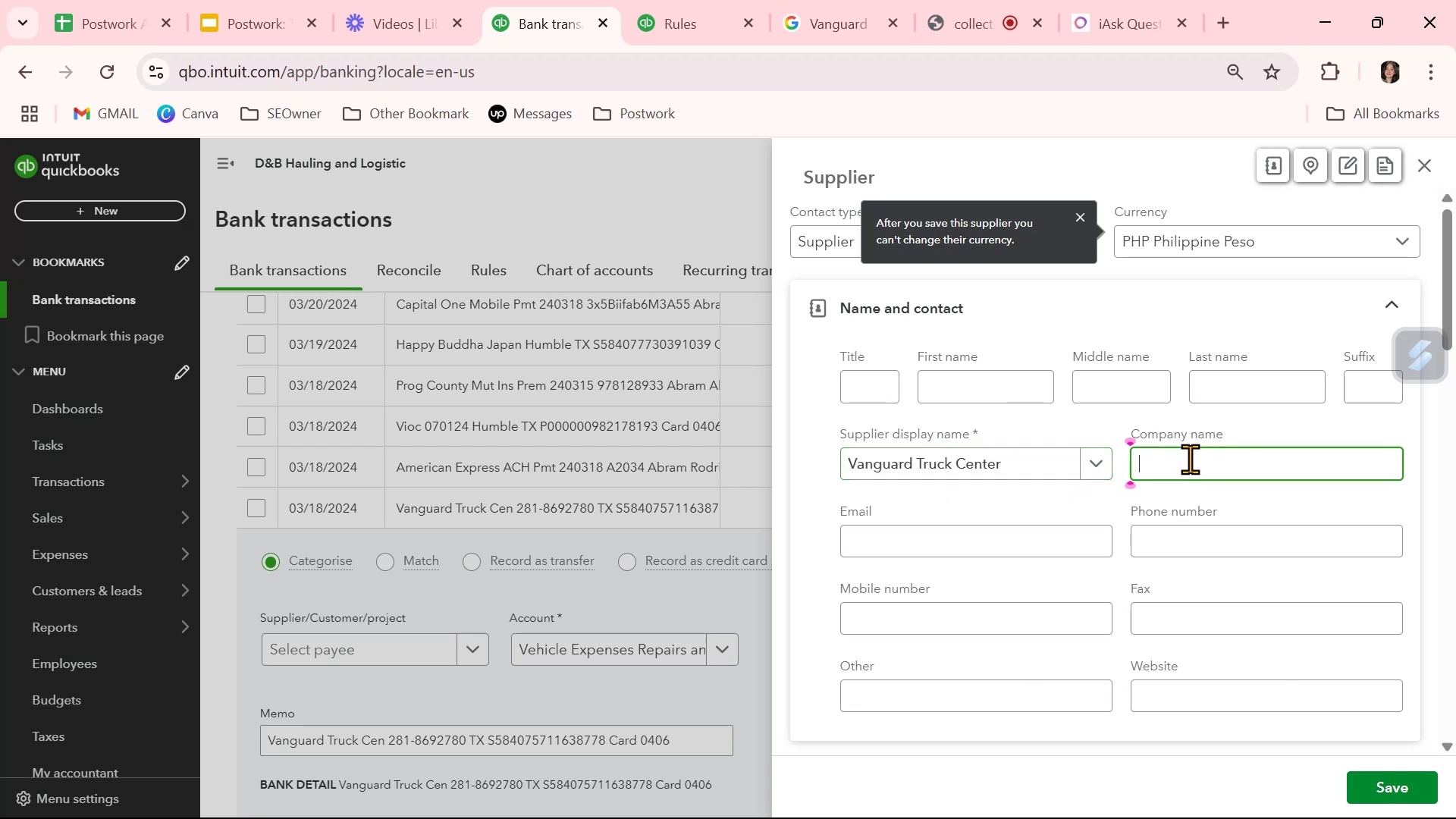 
key(Control+V)
 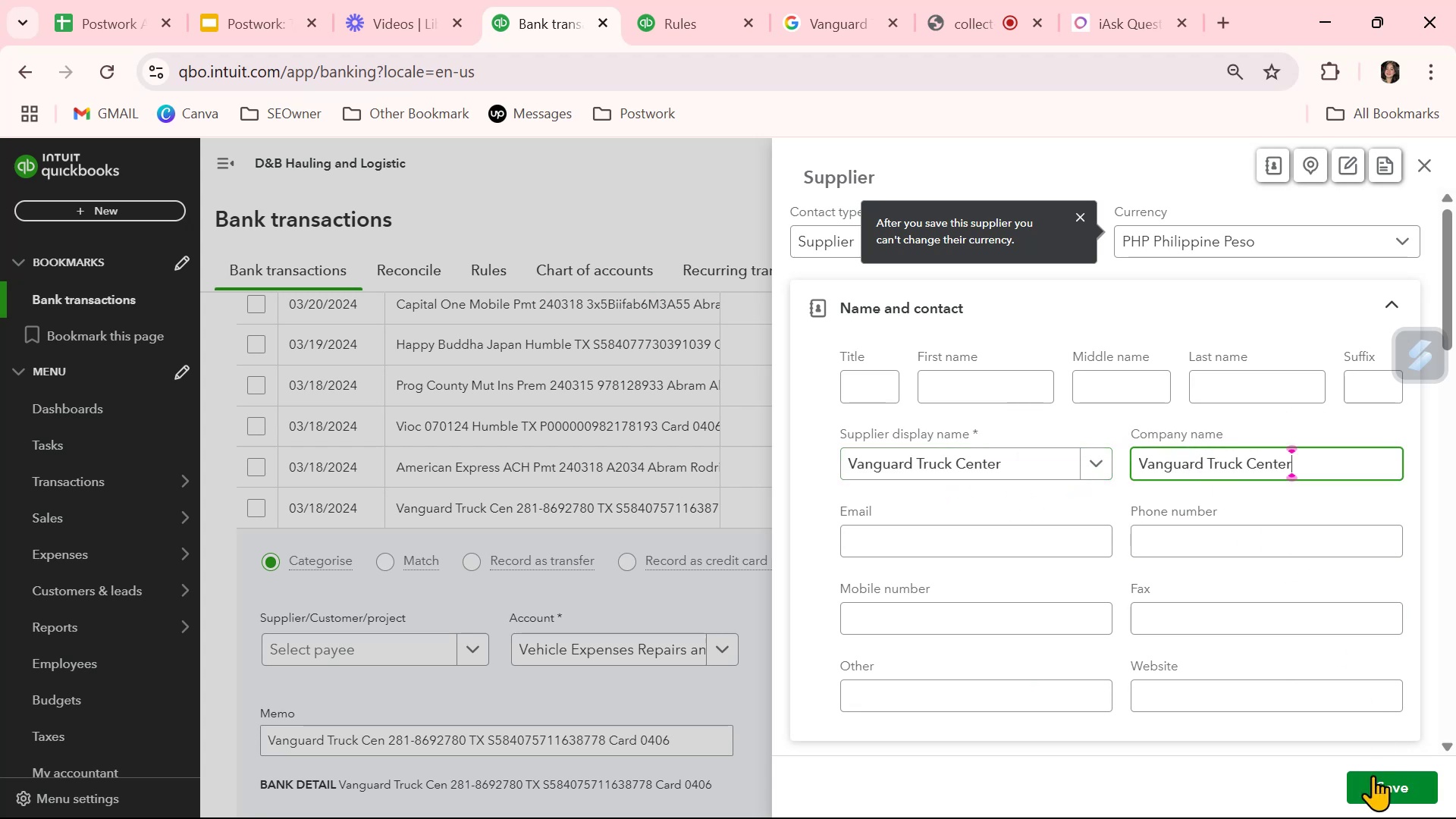 
left_click([1373, 782])
 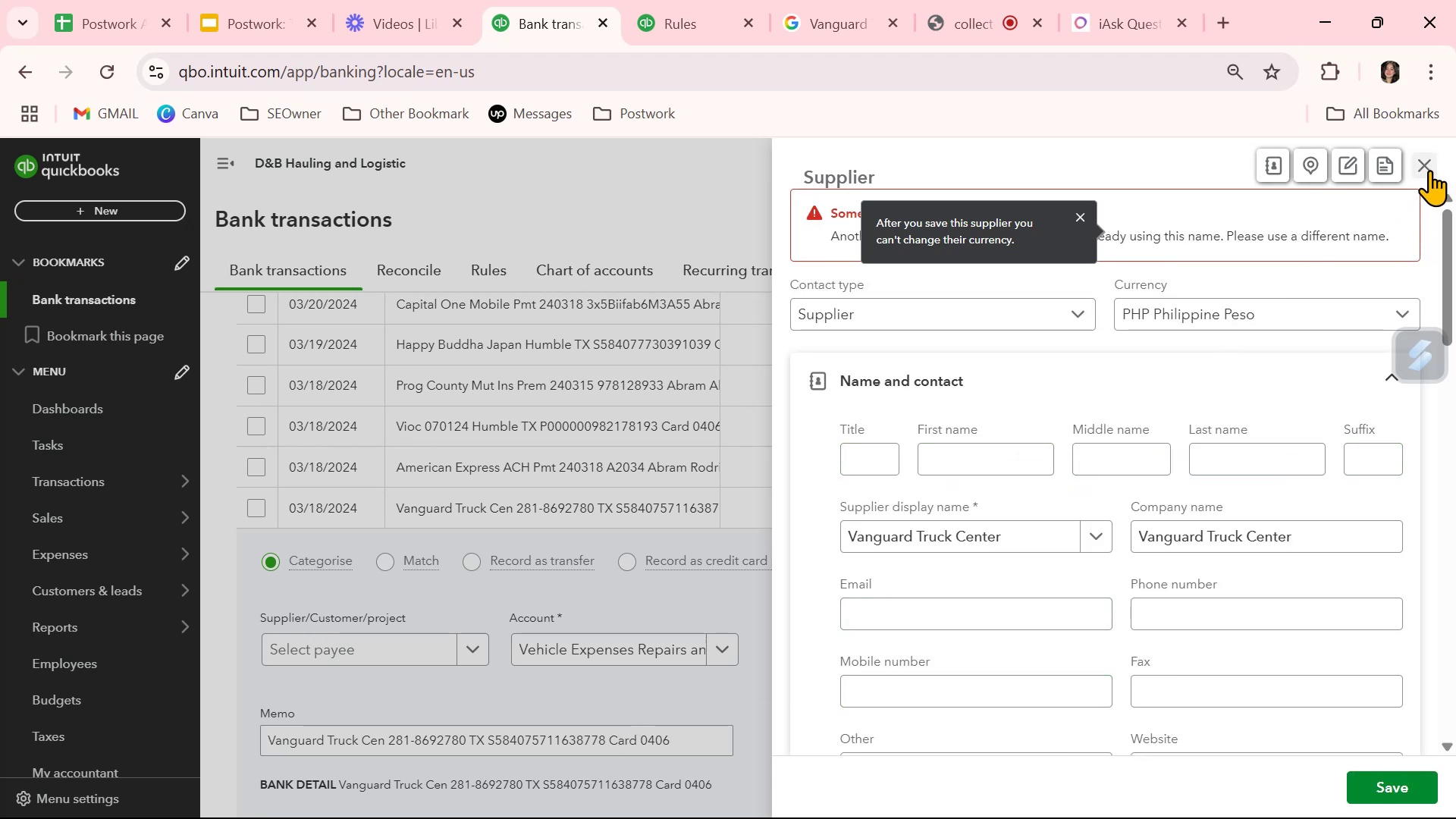 
wait(9.52)
 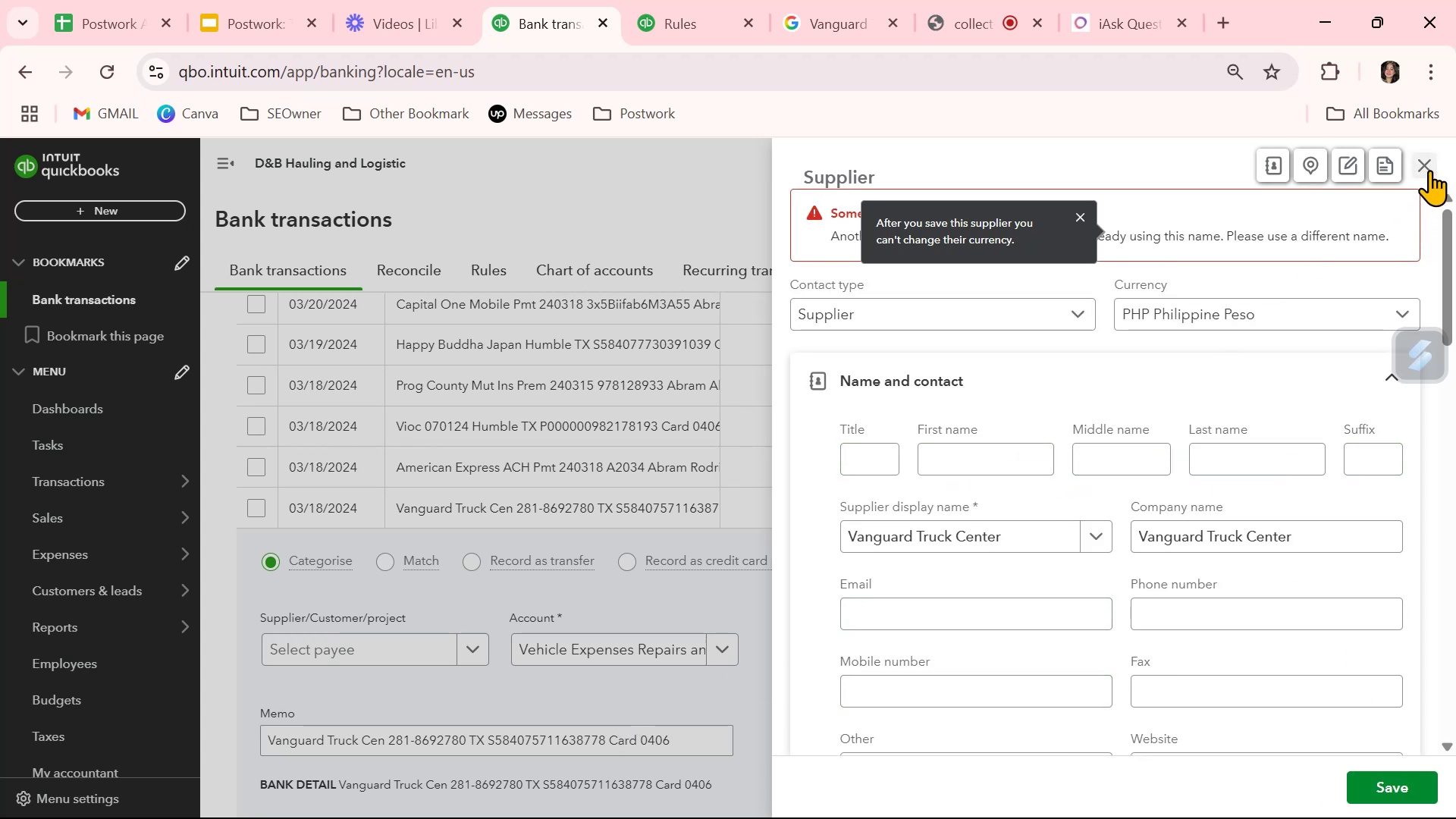 
left_click([1429, 170])
 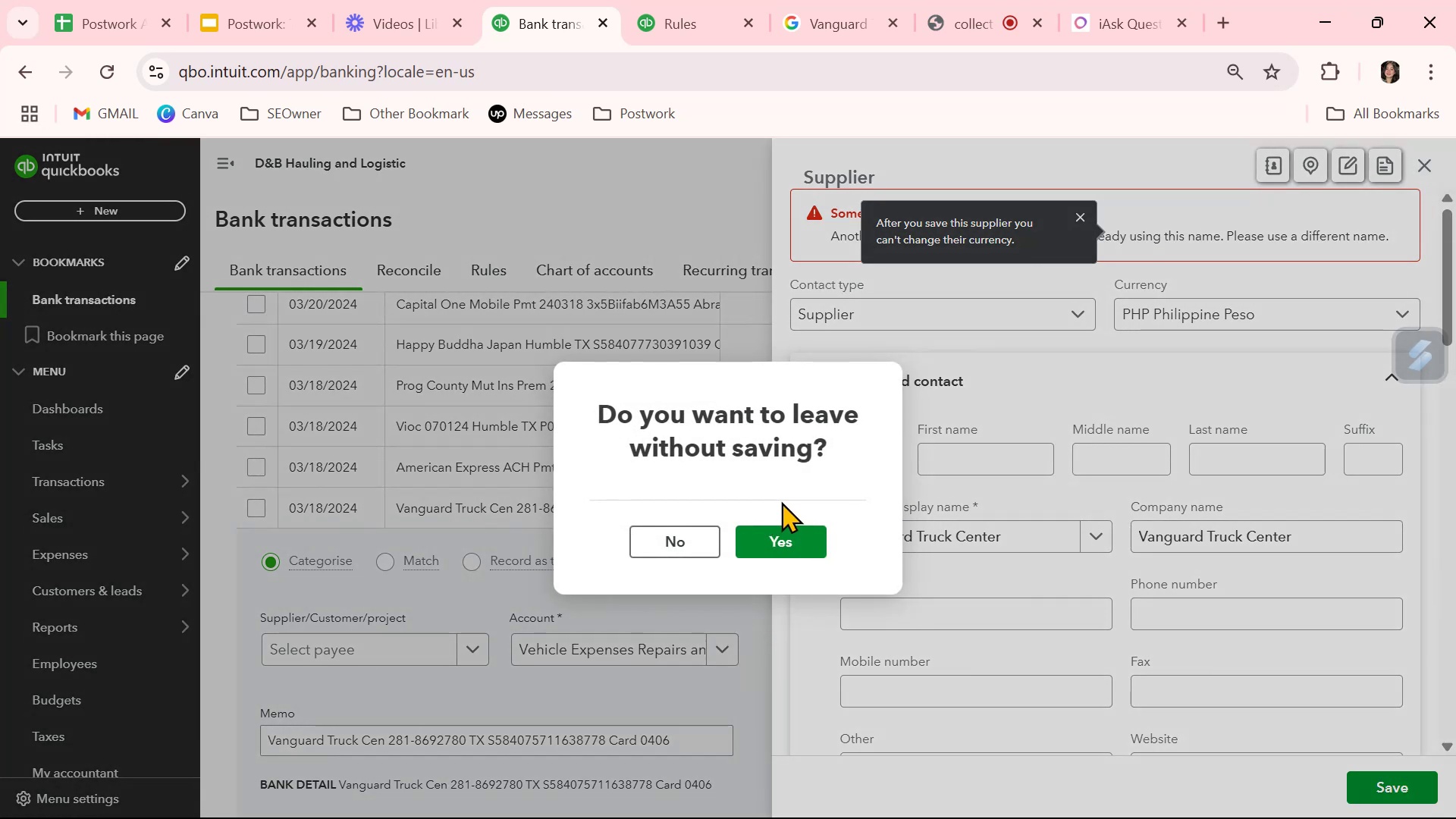 
left_click([782, 541])
 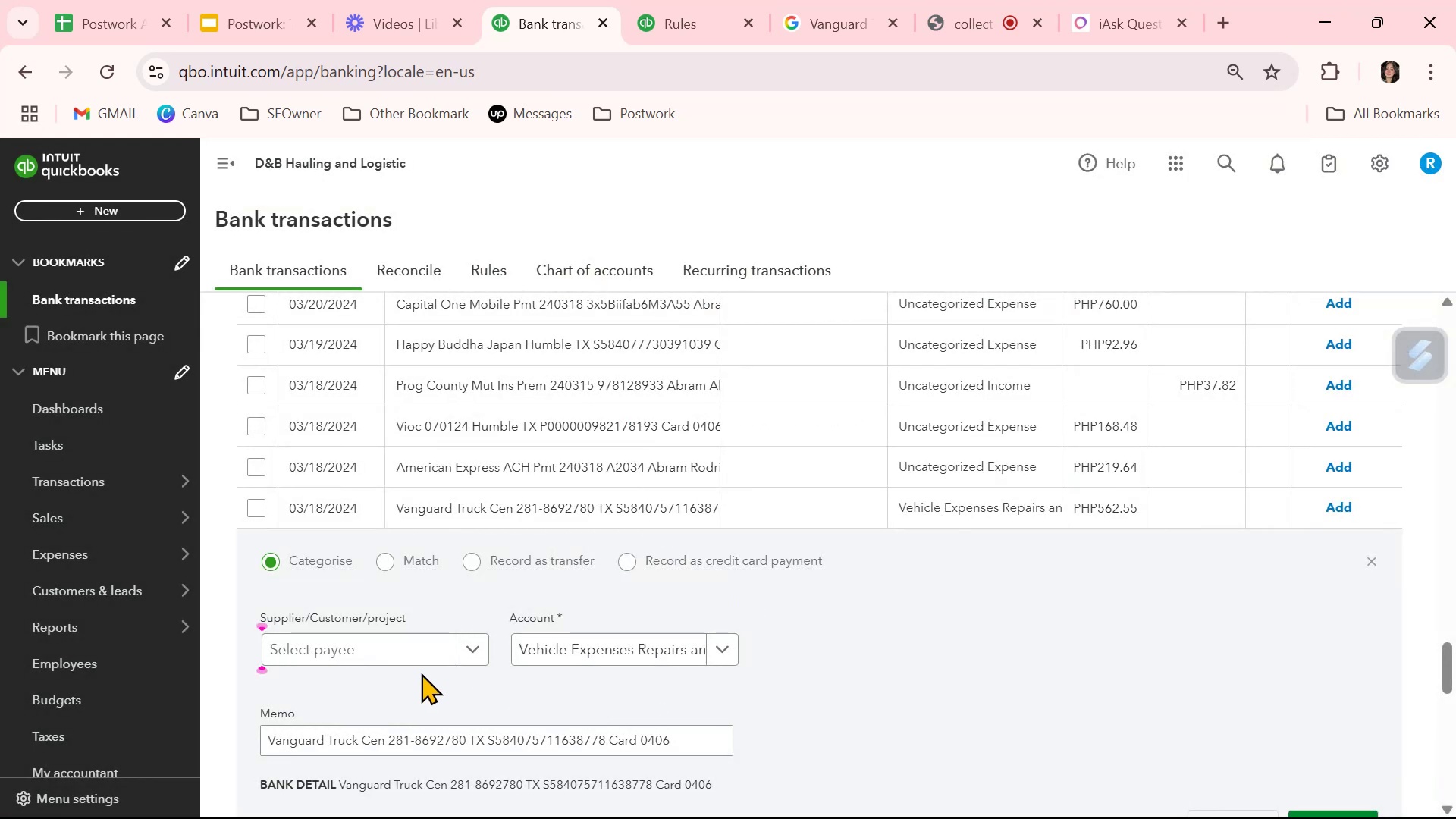 
left_click([411, 654])
 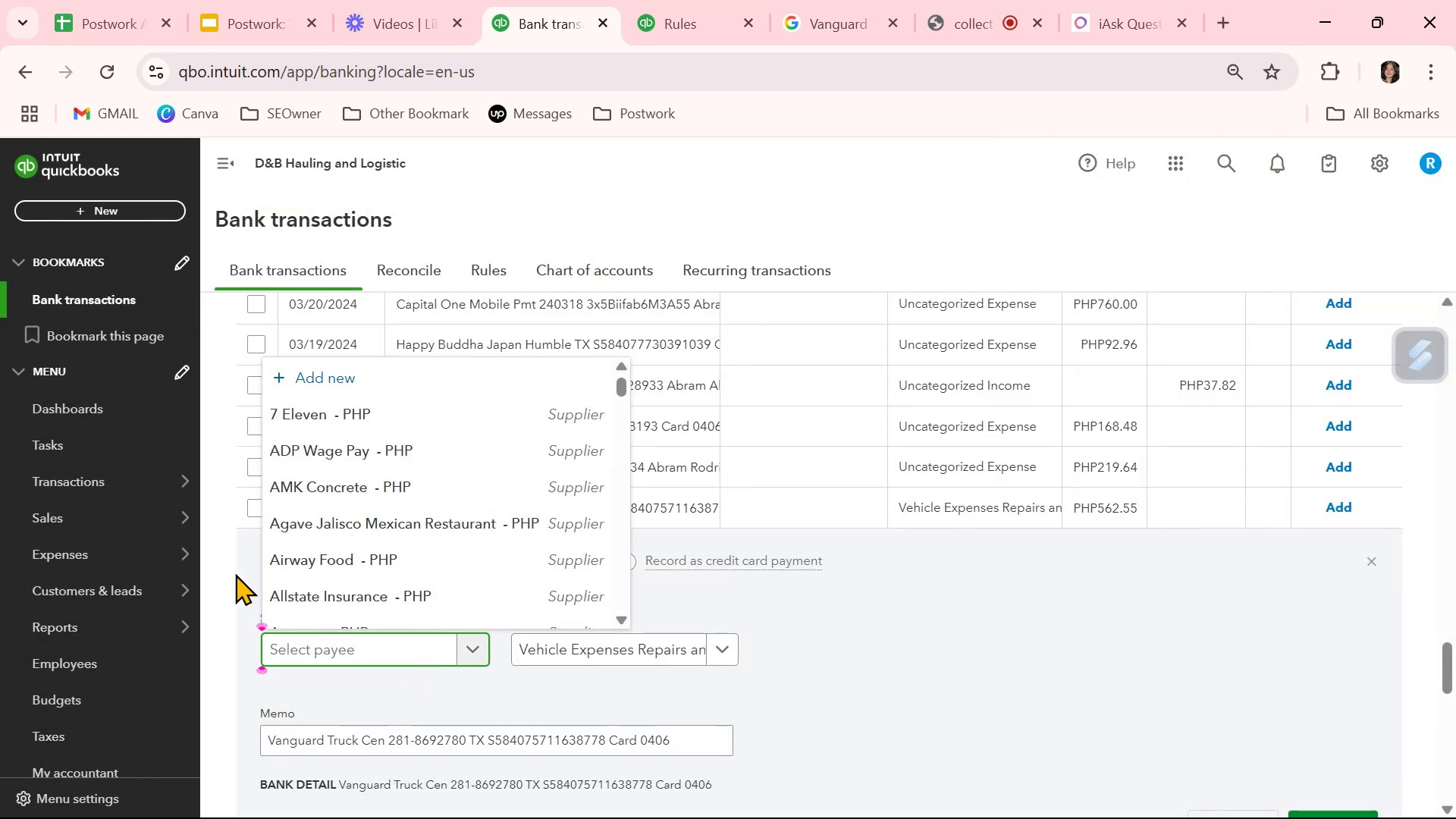 
scroll: coordinate [336, 538], scroll_direction: down, amount: 13.0
 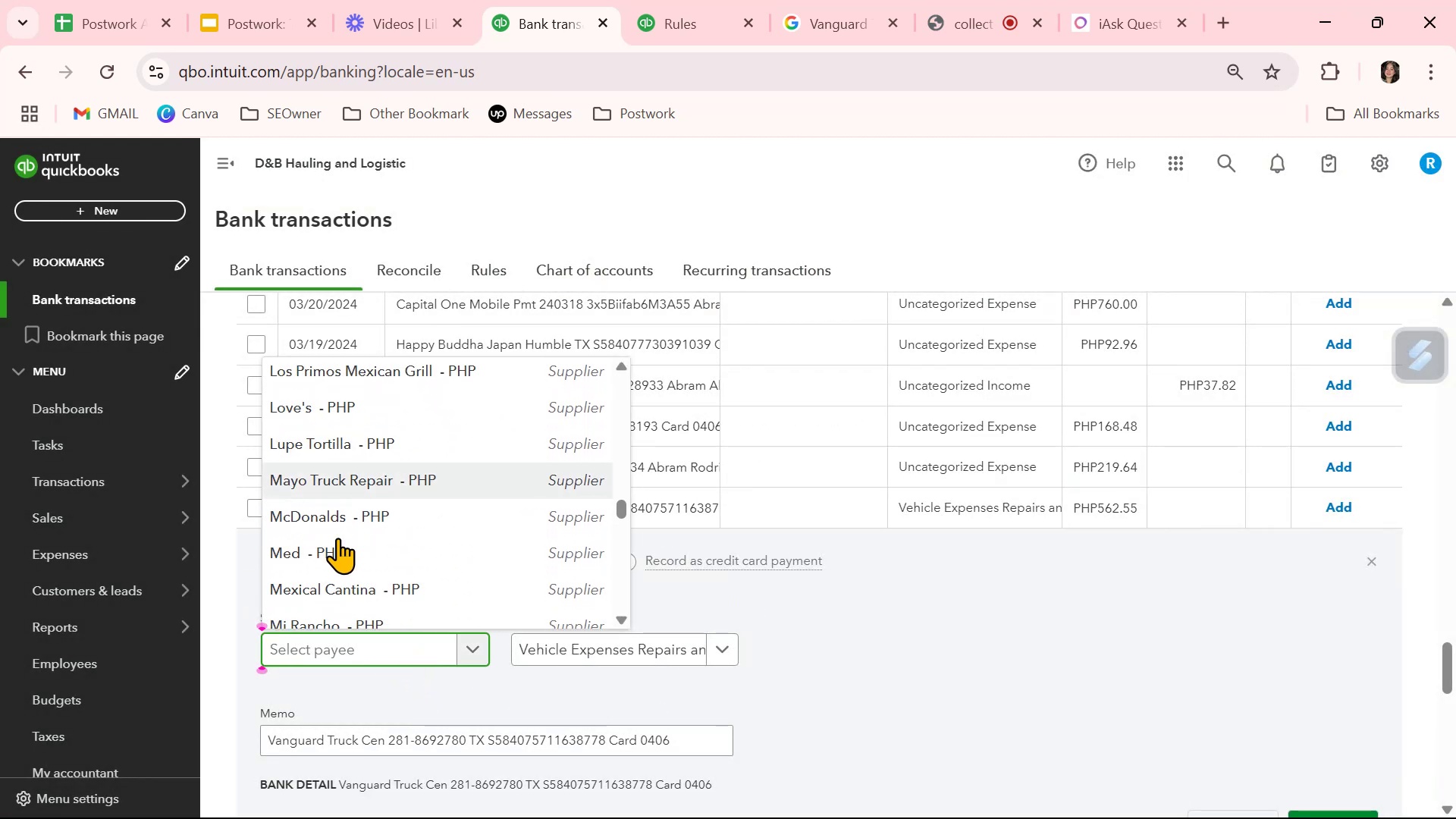 
scroll: coordinate [344, 542], scroll_direction: down, amount: 11.0
 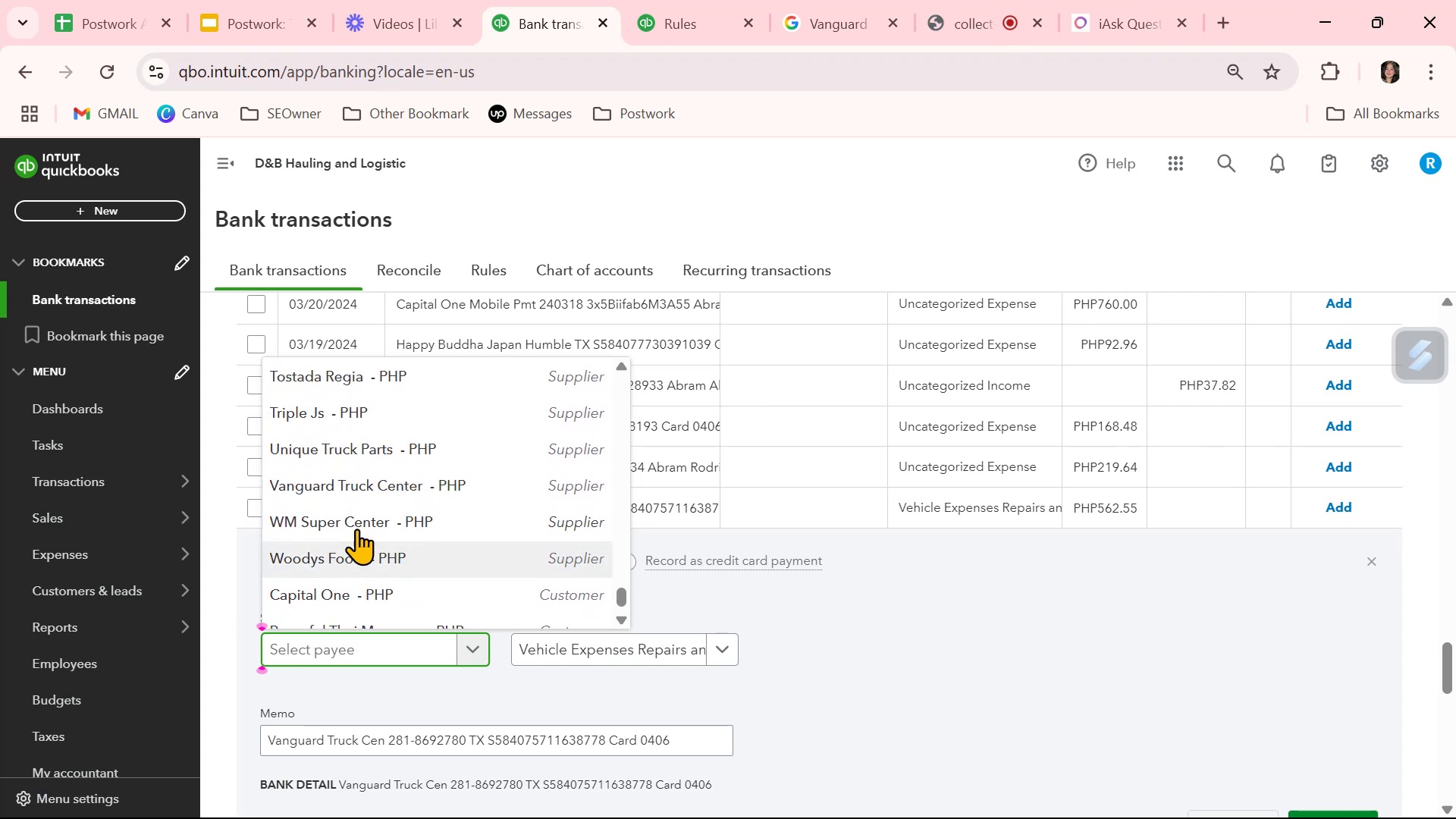 
left_click([398, 489])
 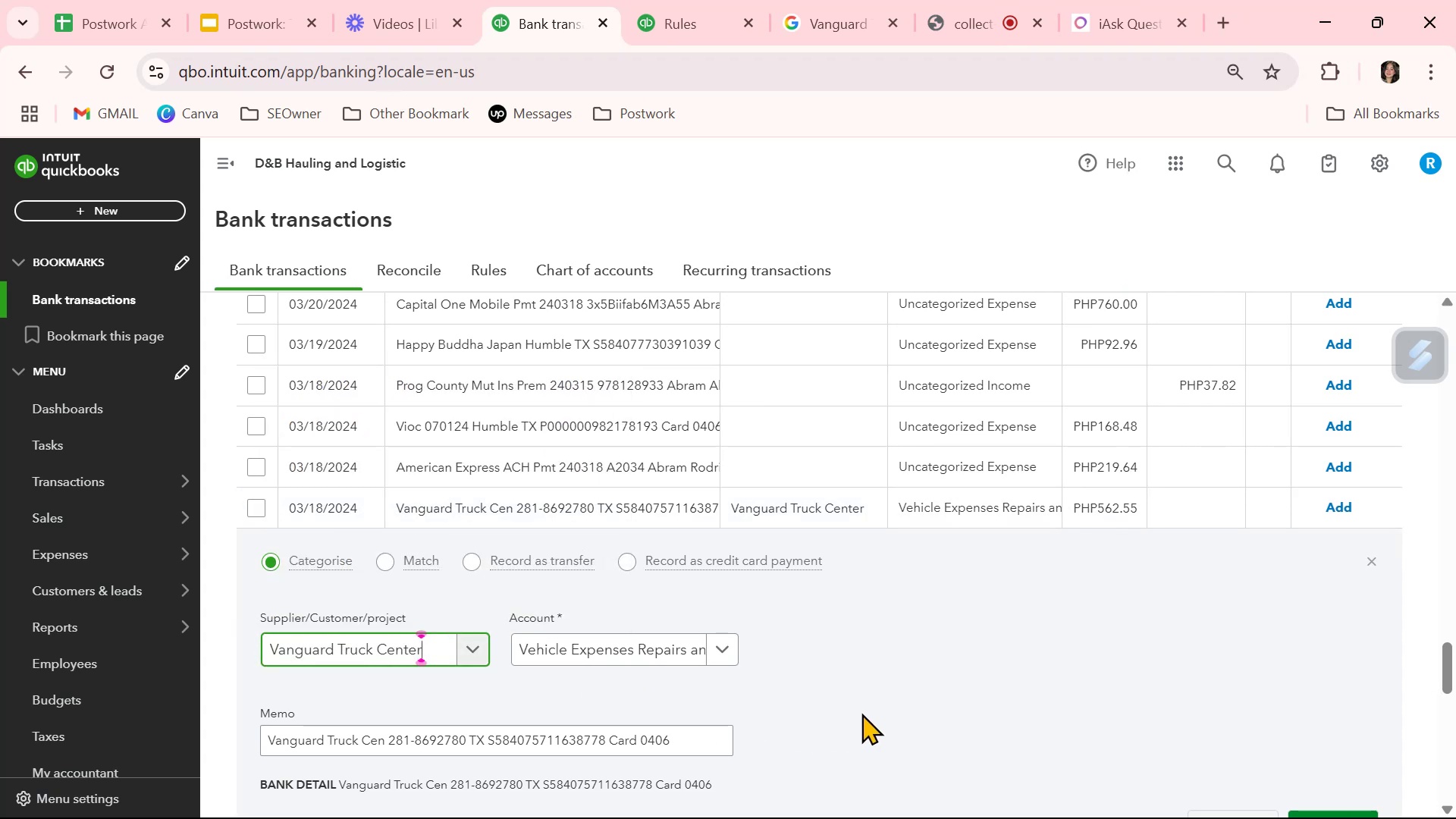 
scroll: coordinate [1020, 701], scroll_direction: down, amount: 1.0
 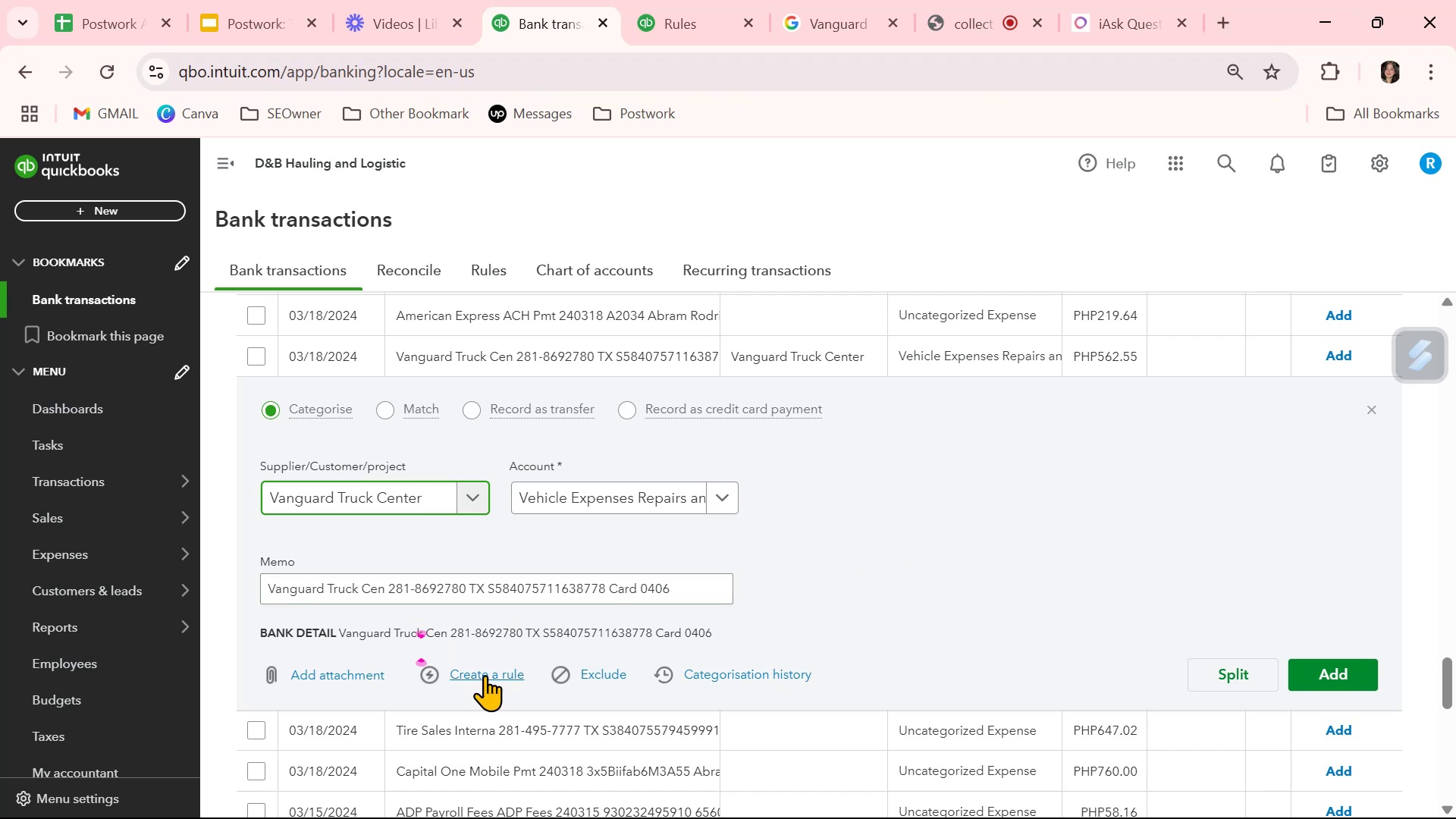 
wait(7.58)
 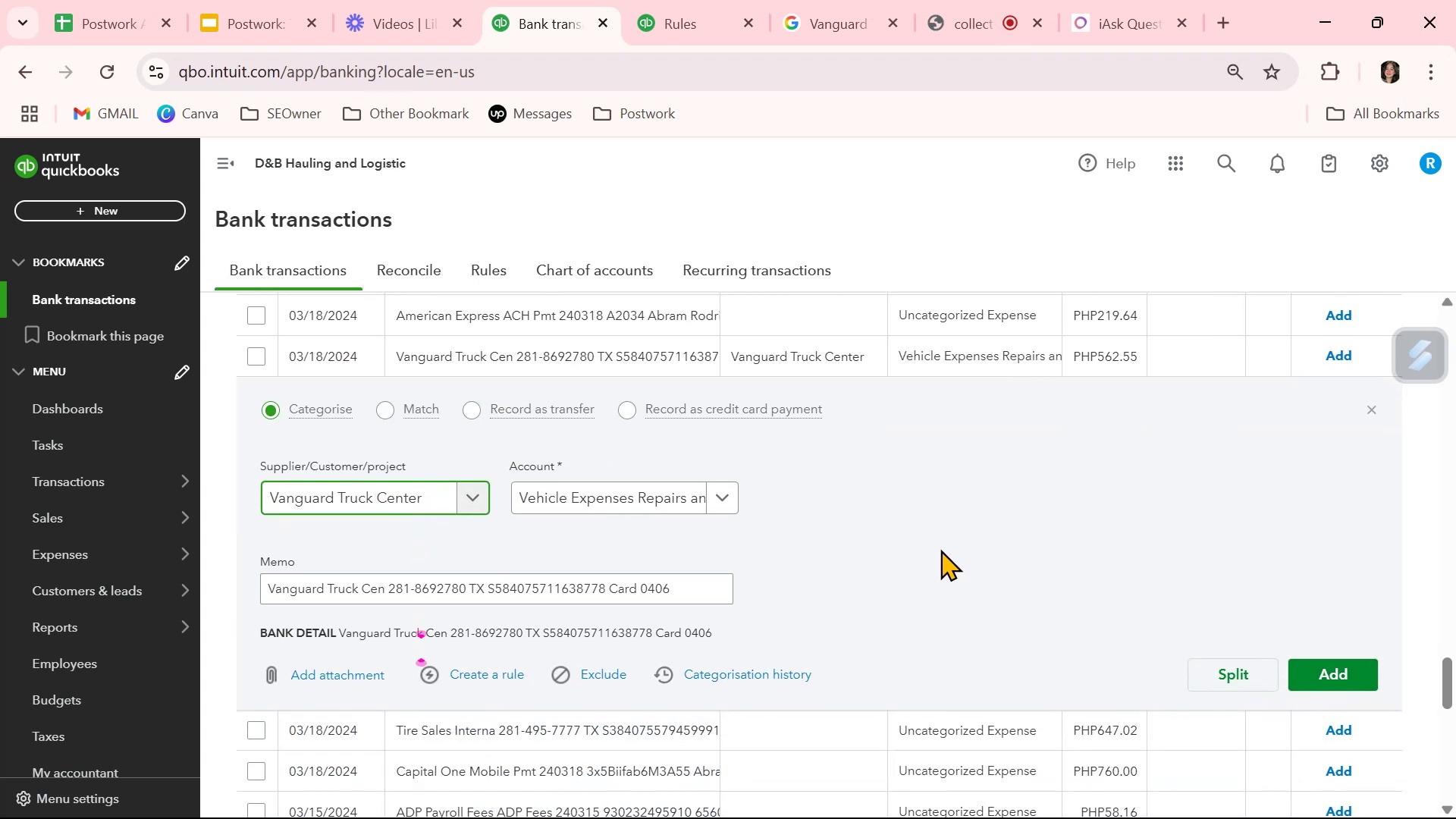 
left_click([485, 675])
 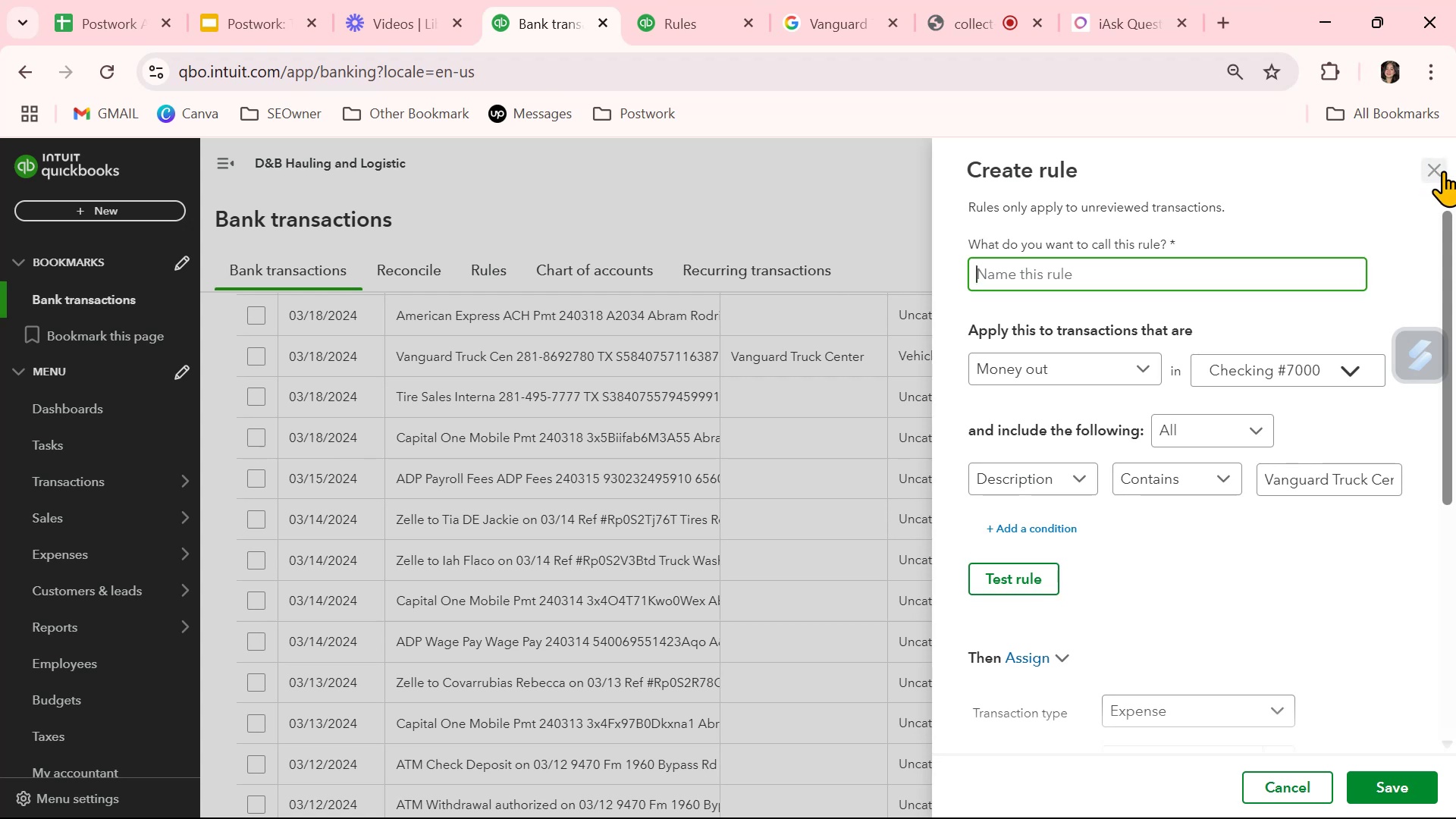 
wait(12.87)
 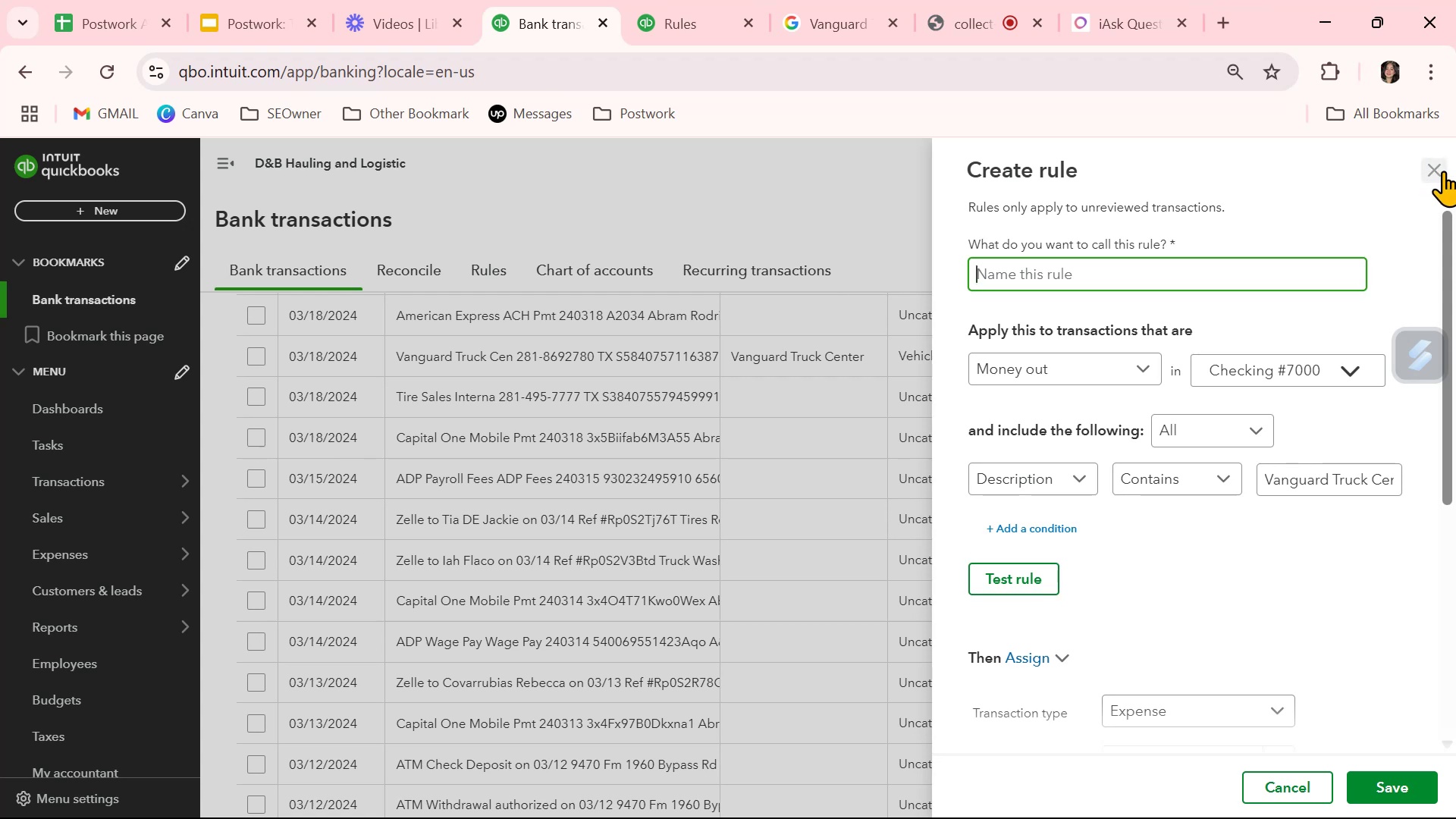 
key(Control+ControlLeft)
 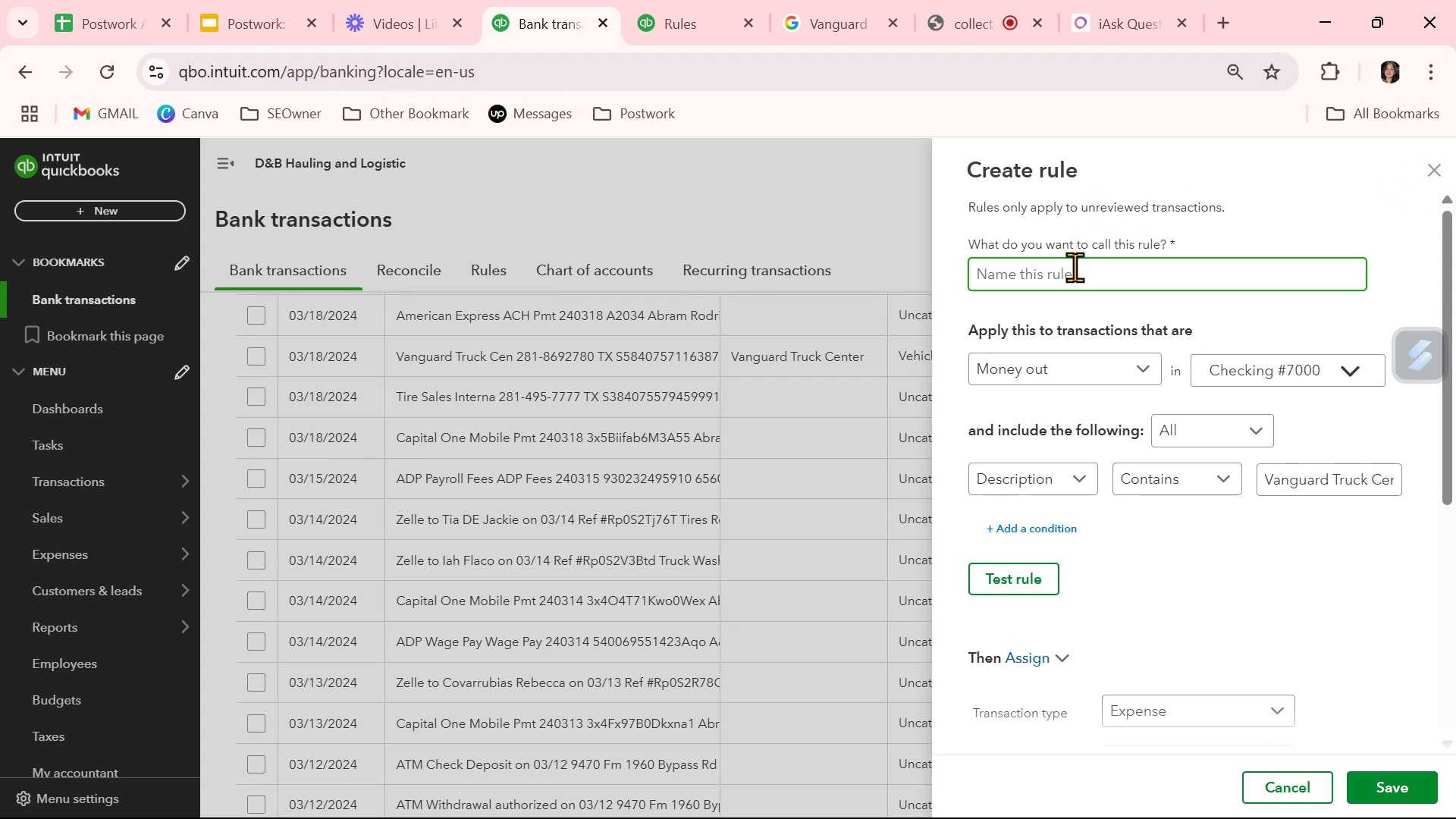 
key(Control+V)
 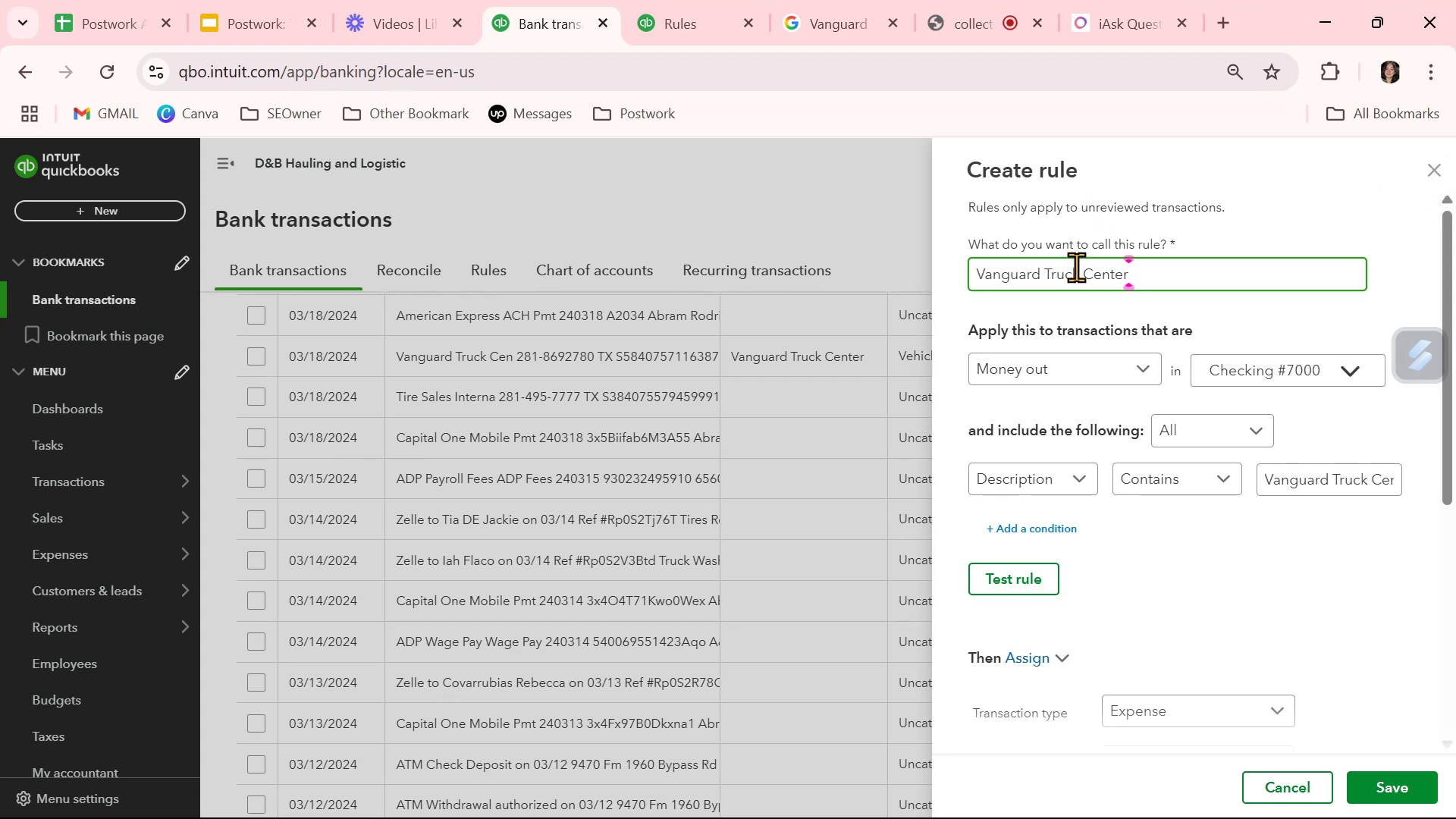 
key(1)
 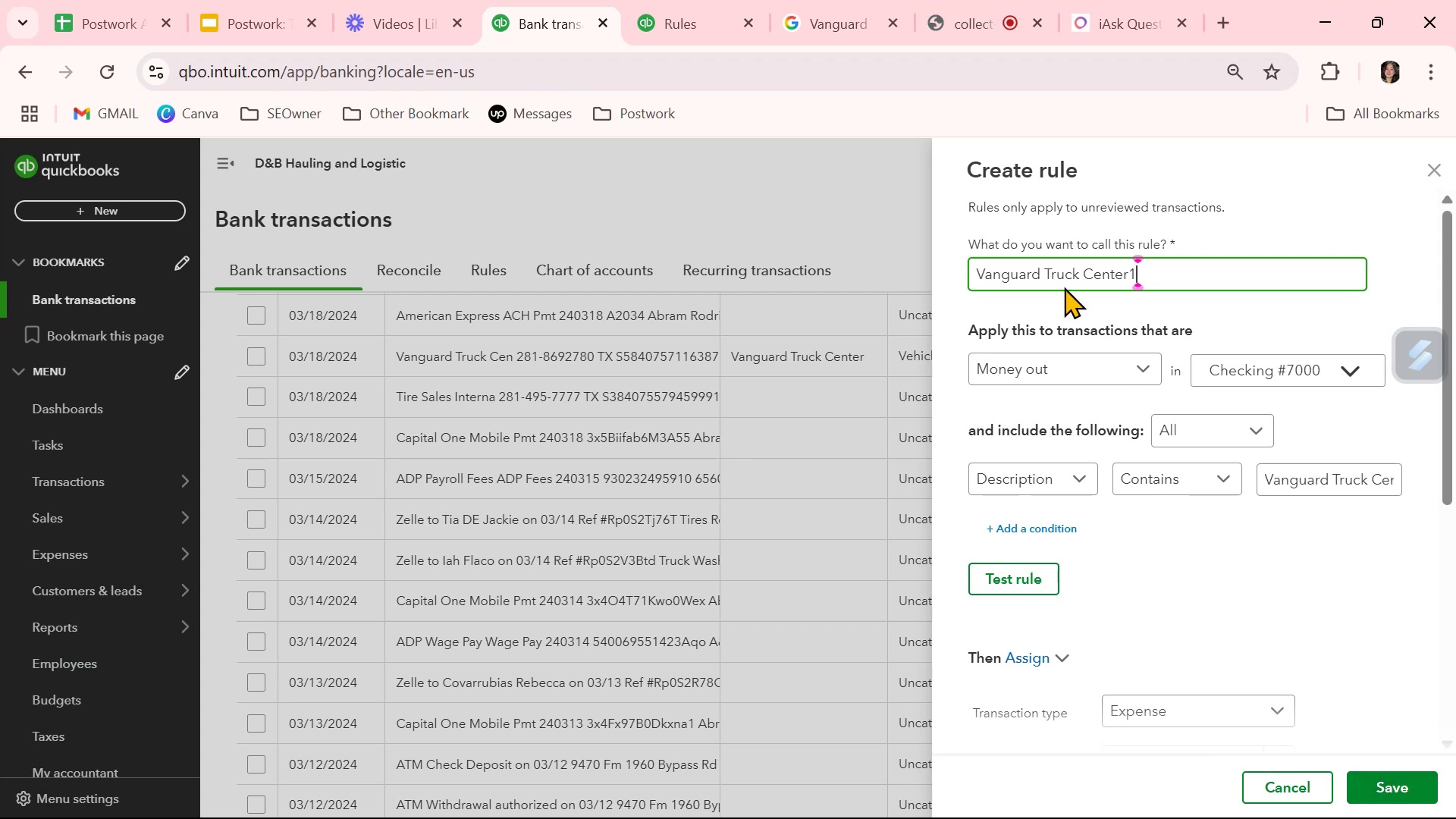 
left_click([1128, 275])
 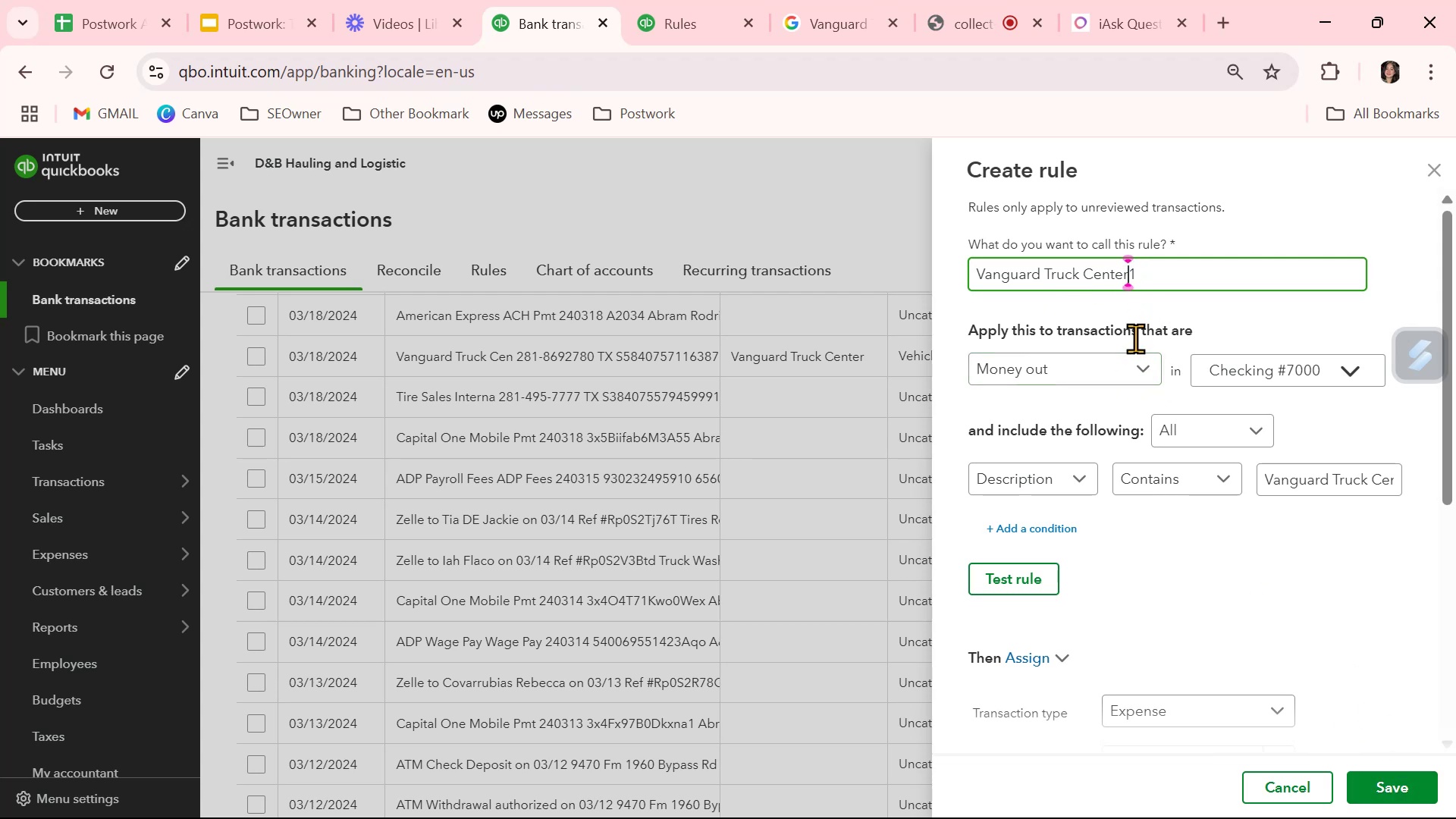 
key(NumpadSubtract)
 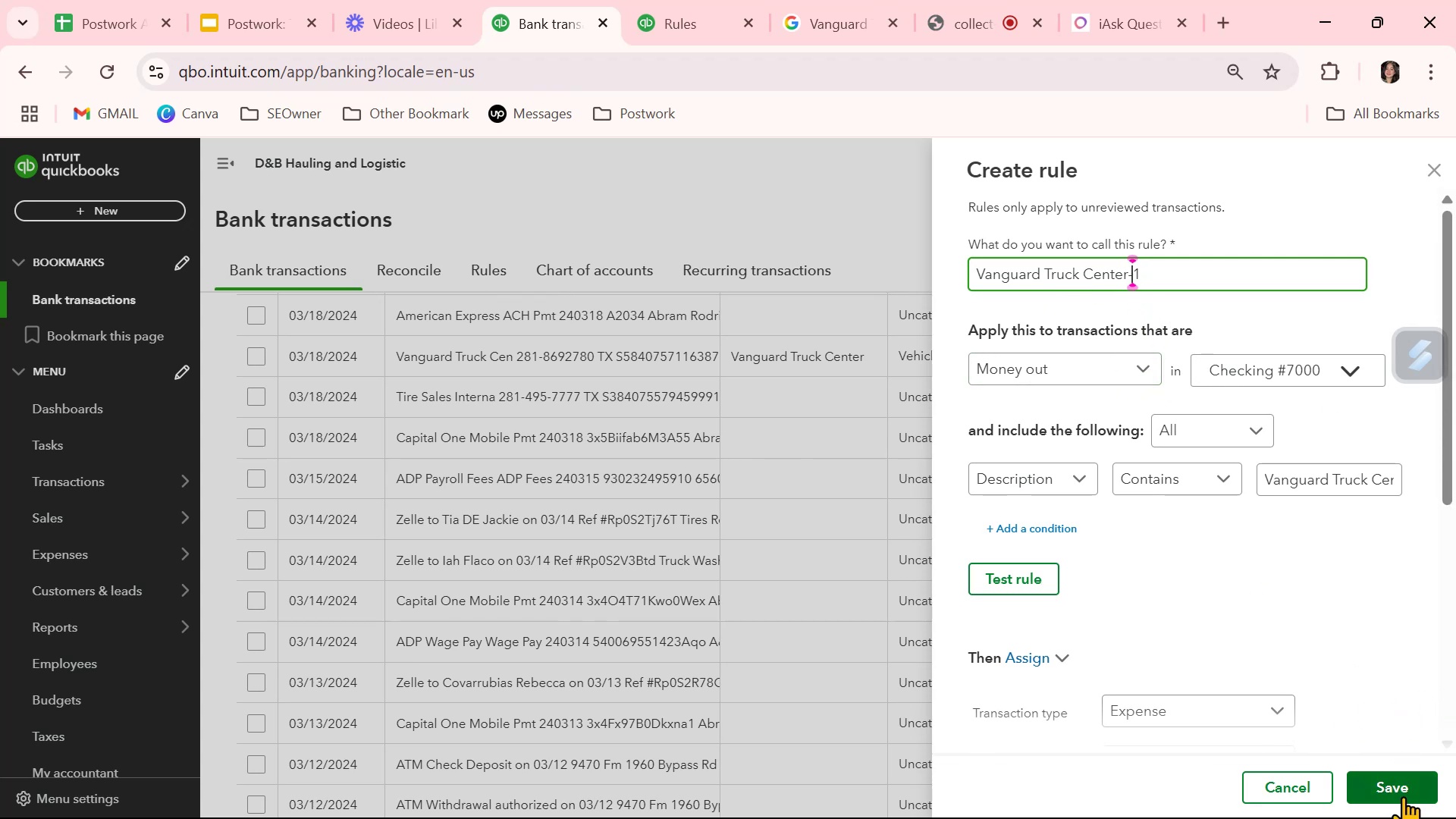 
wait(5.01)
 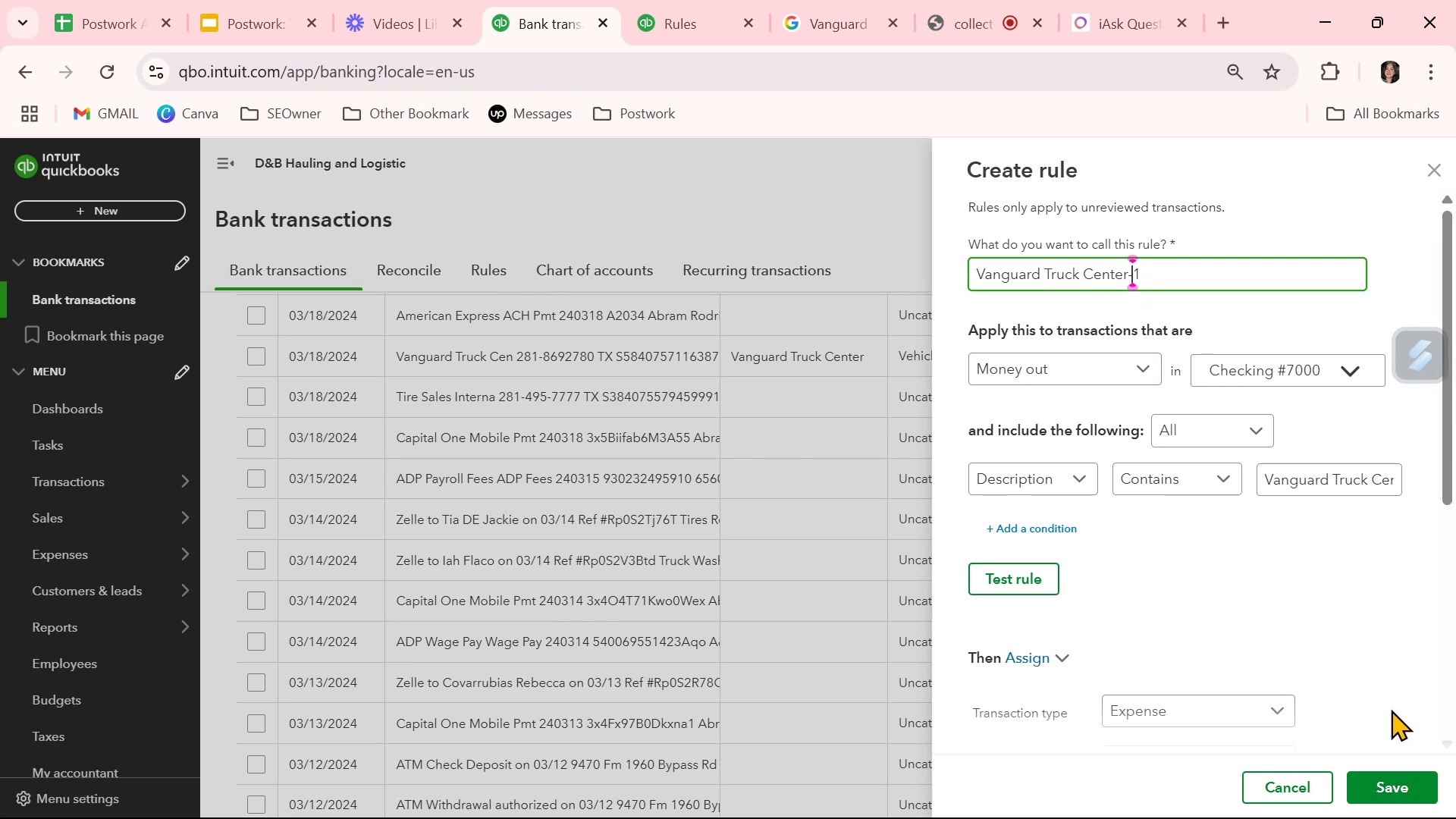 
left_click([1403, 796])
 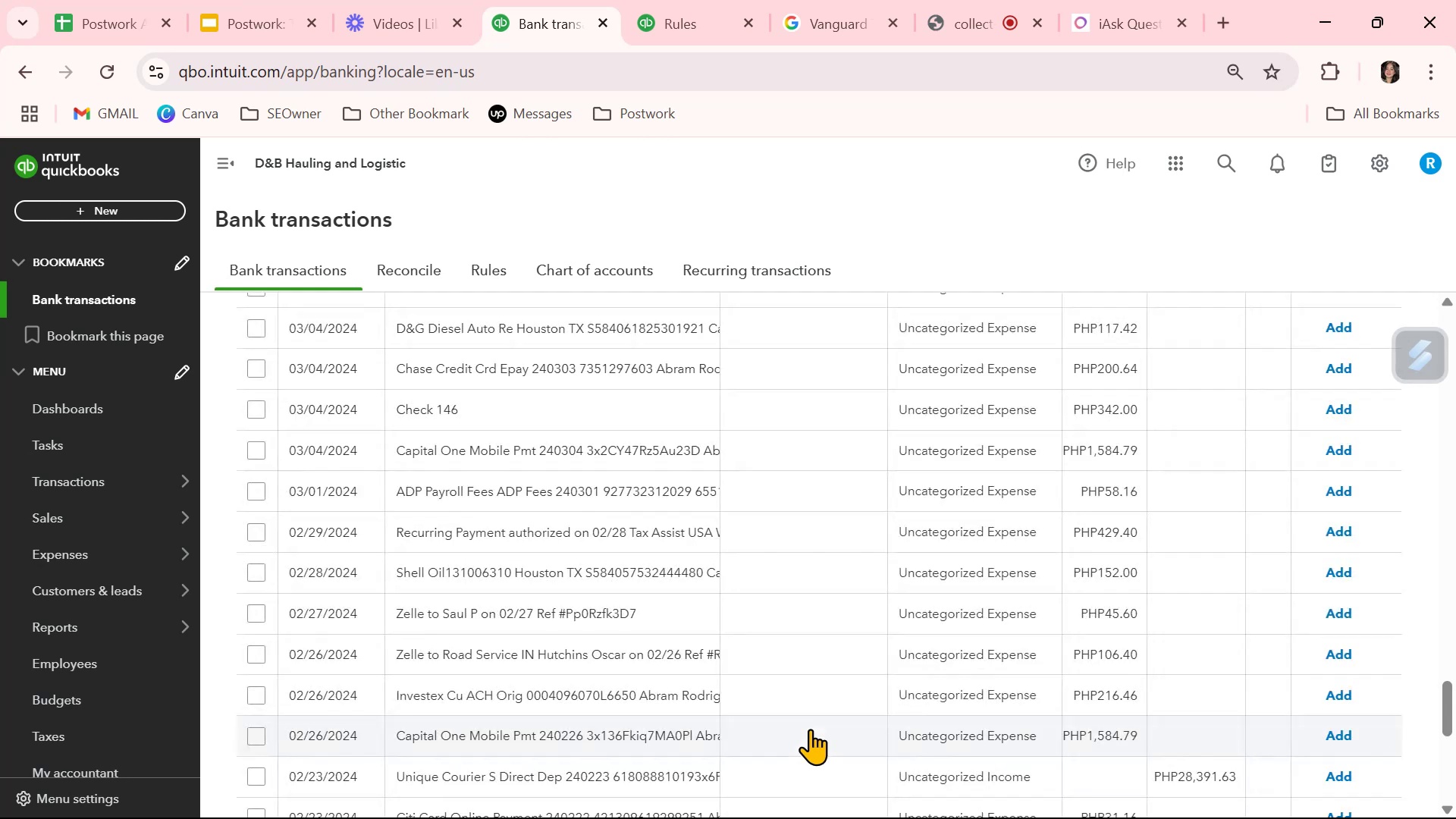 
scroll: coordinate [812, 727], scroll_direction: up, amount: 28.0
 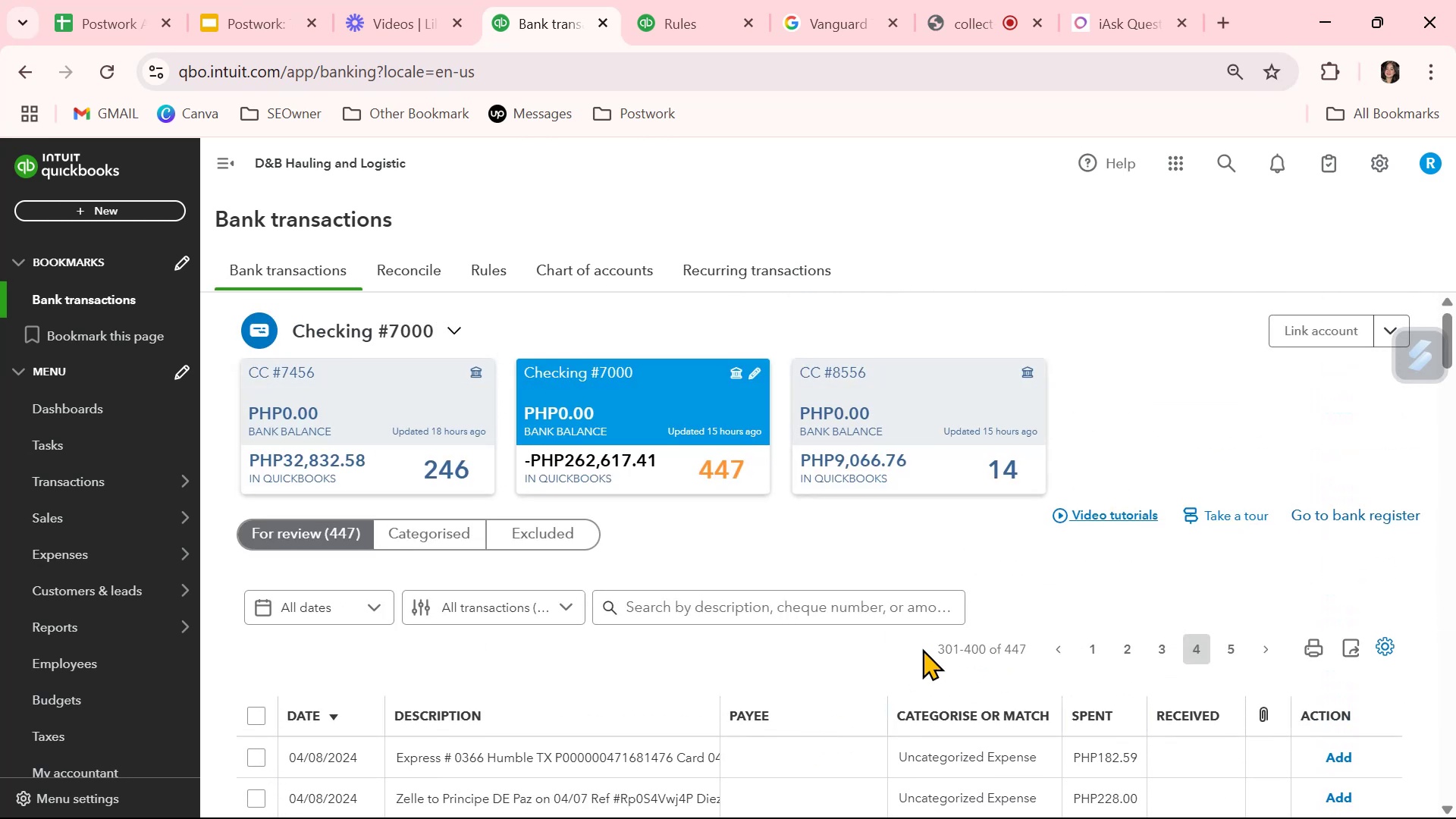 
scroll: coordinate [827, 688], scroll_direction: down, amount: 2.0
 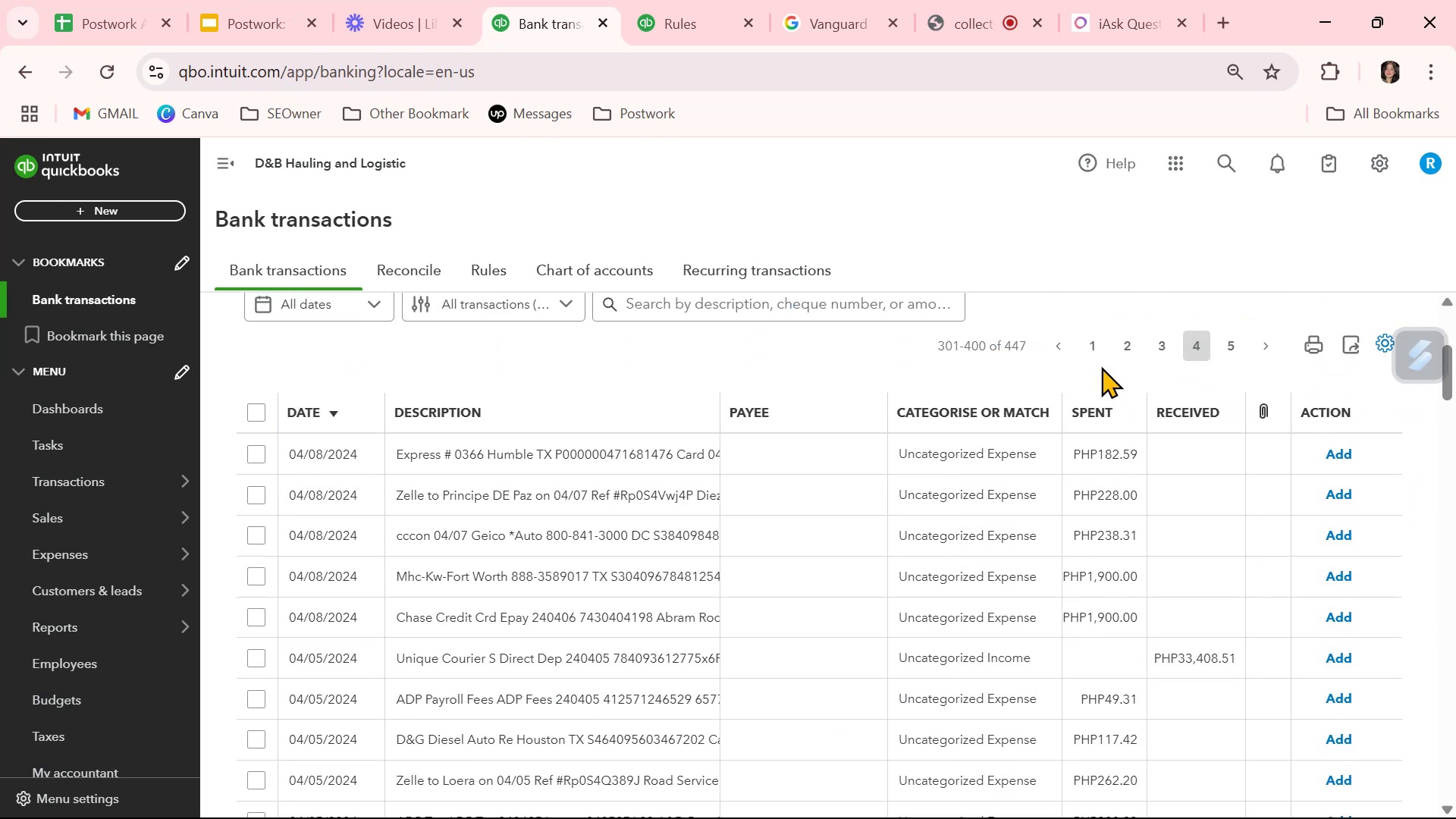 
left_click([1096, 343])
 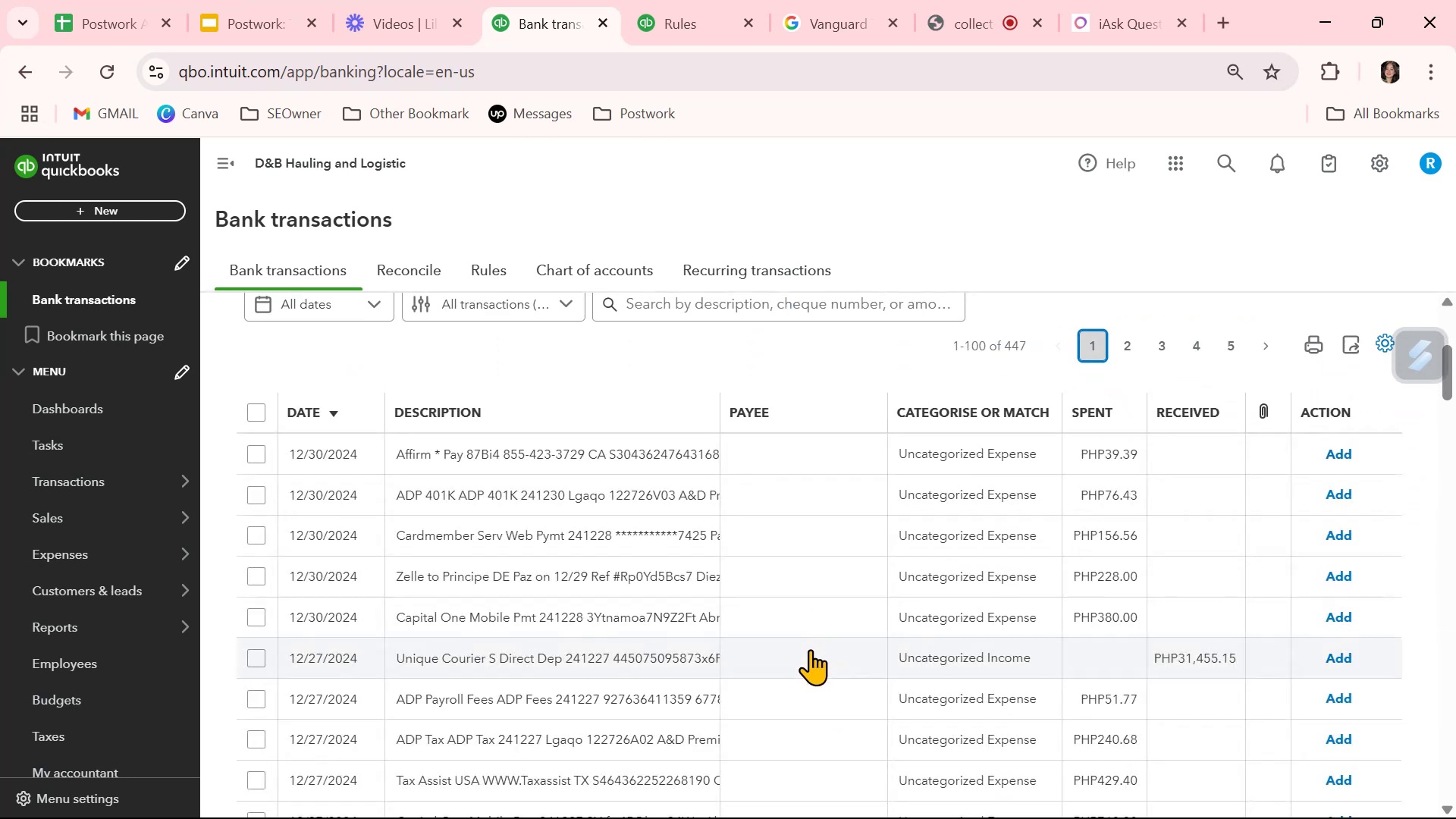 
scroll: coordinate [865, 657], scroll_direction: down, amount: 11.0
 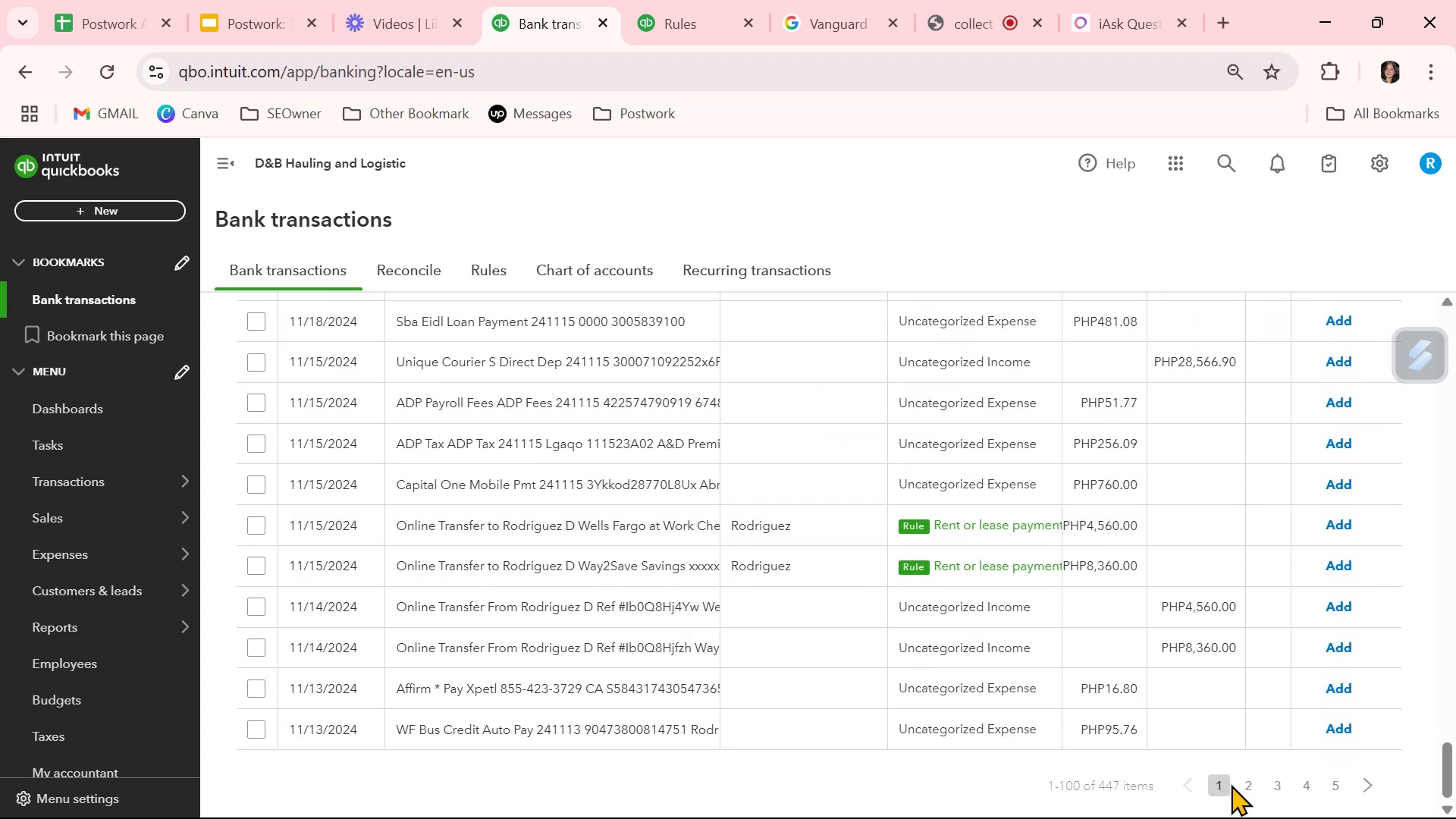 
left_click([1244, 786])
 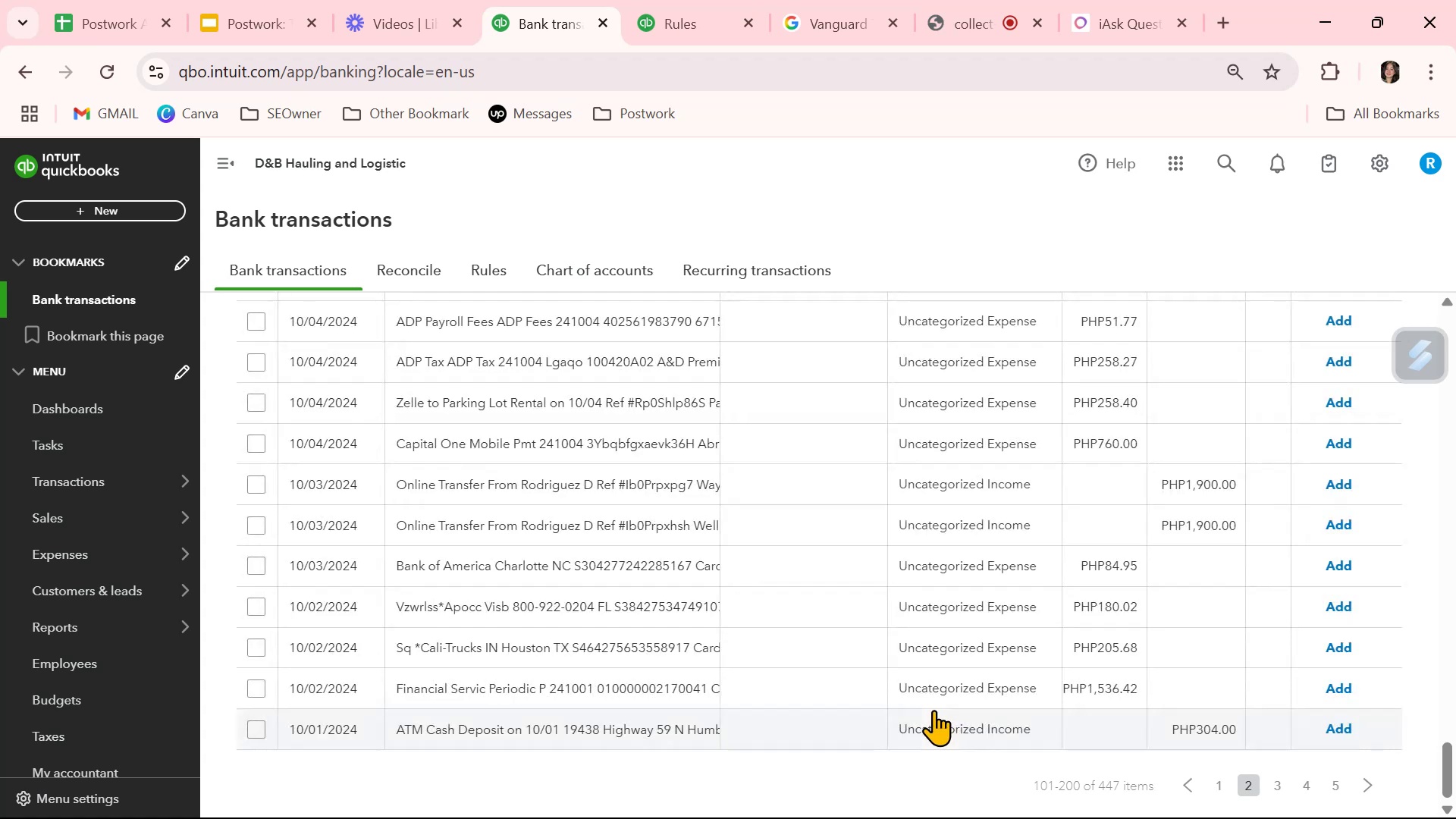 
scroll: coordinate [934, 709], scroll_direction: up, amount: 15.0
 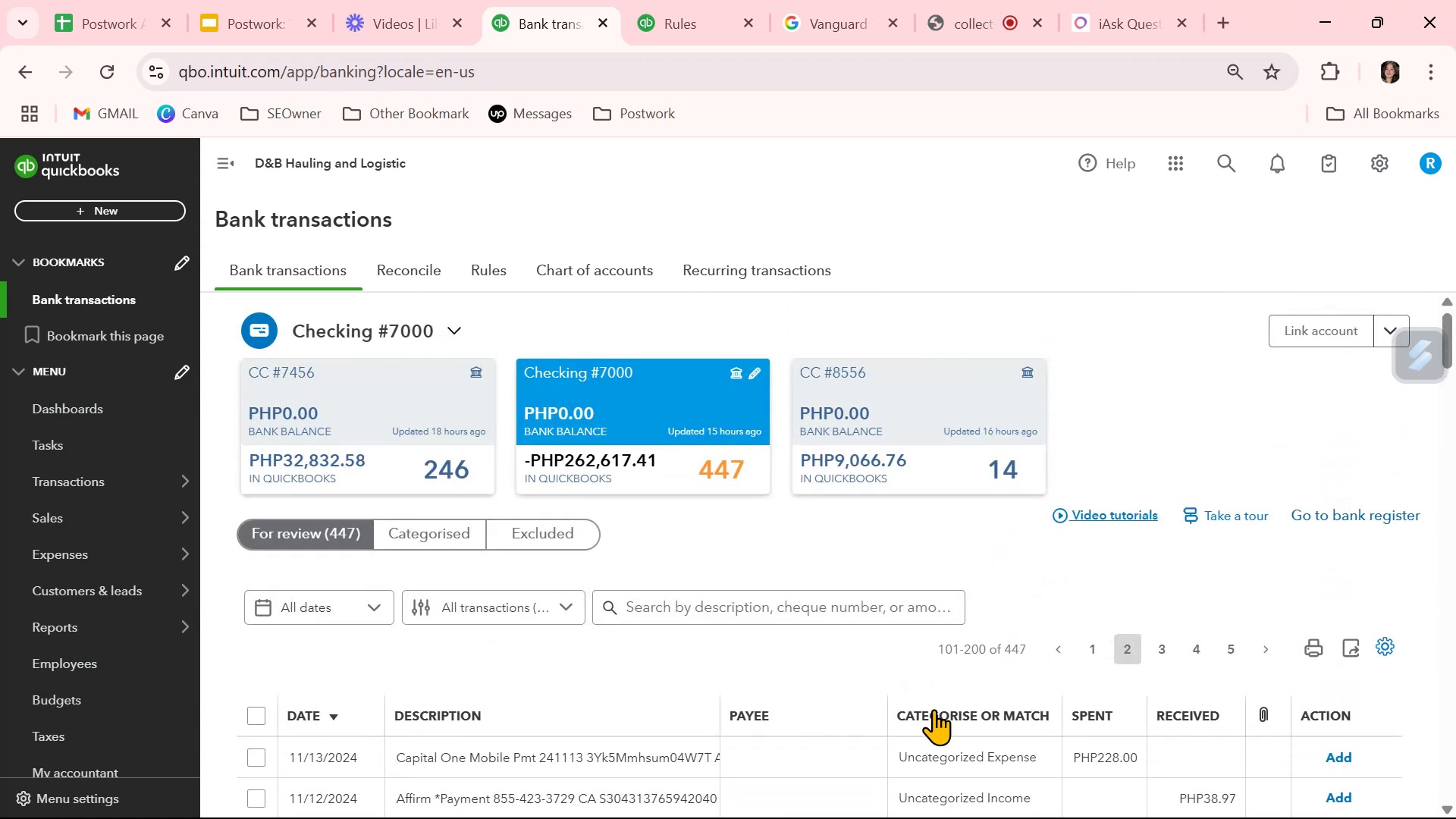 
scroll: coordinate [1166, 728], scroll_direction: down, amount: 21.0
 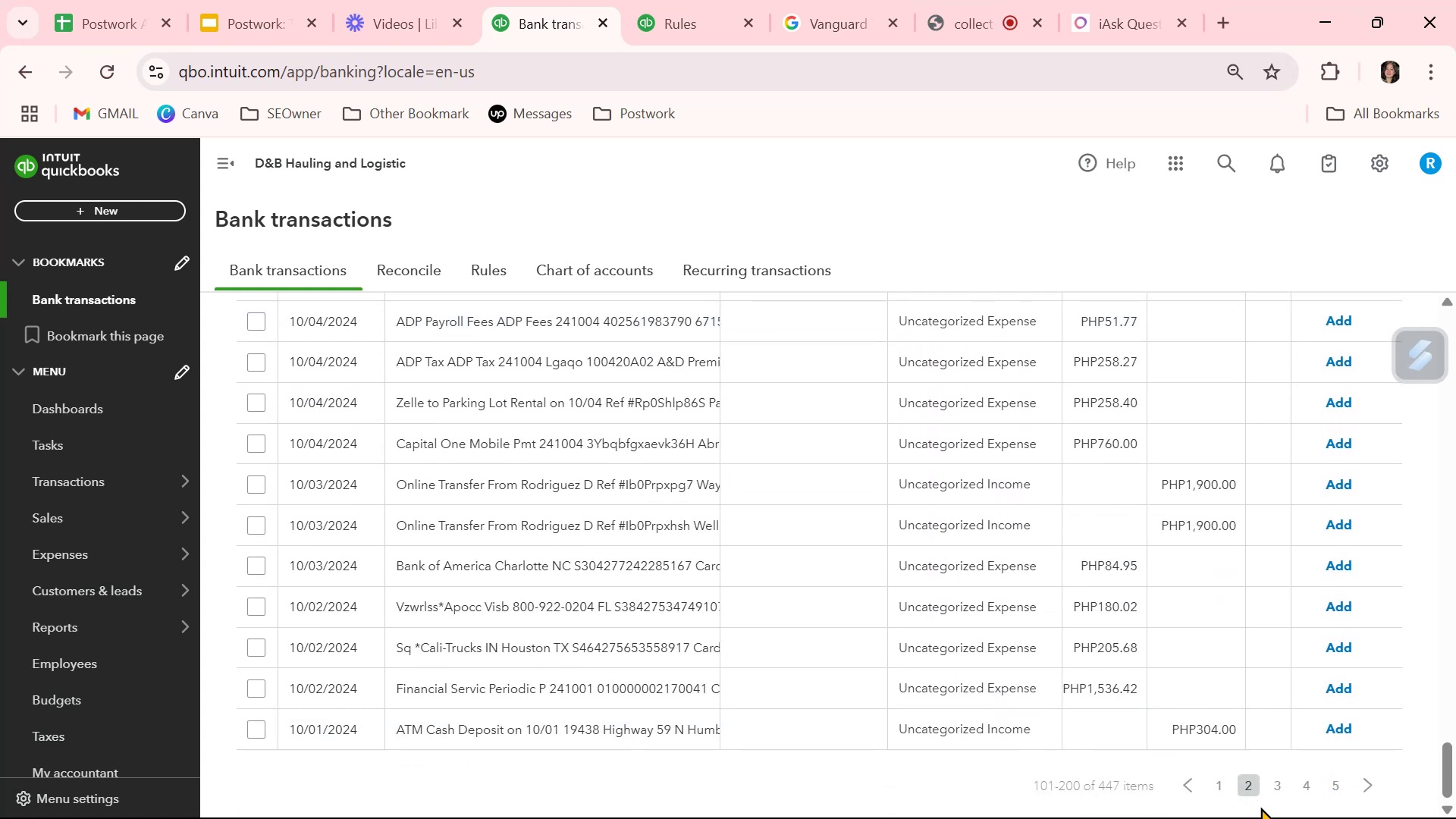 
left_click([1279, 788])
 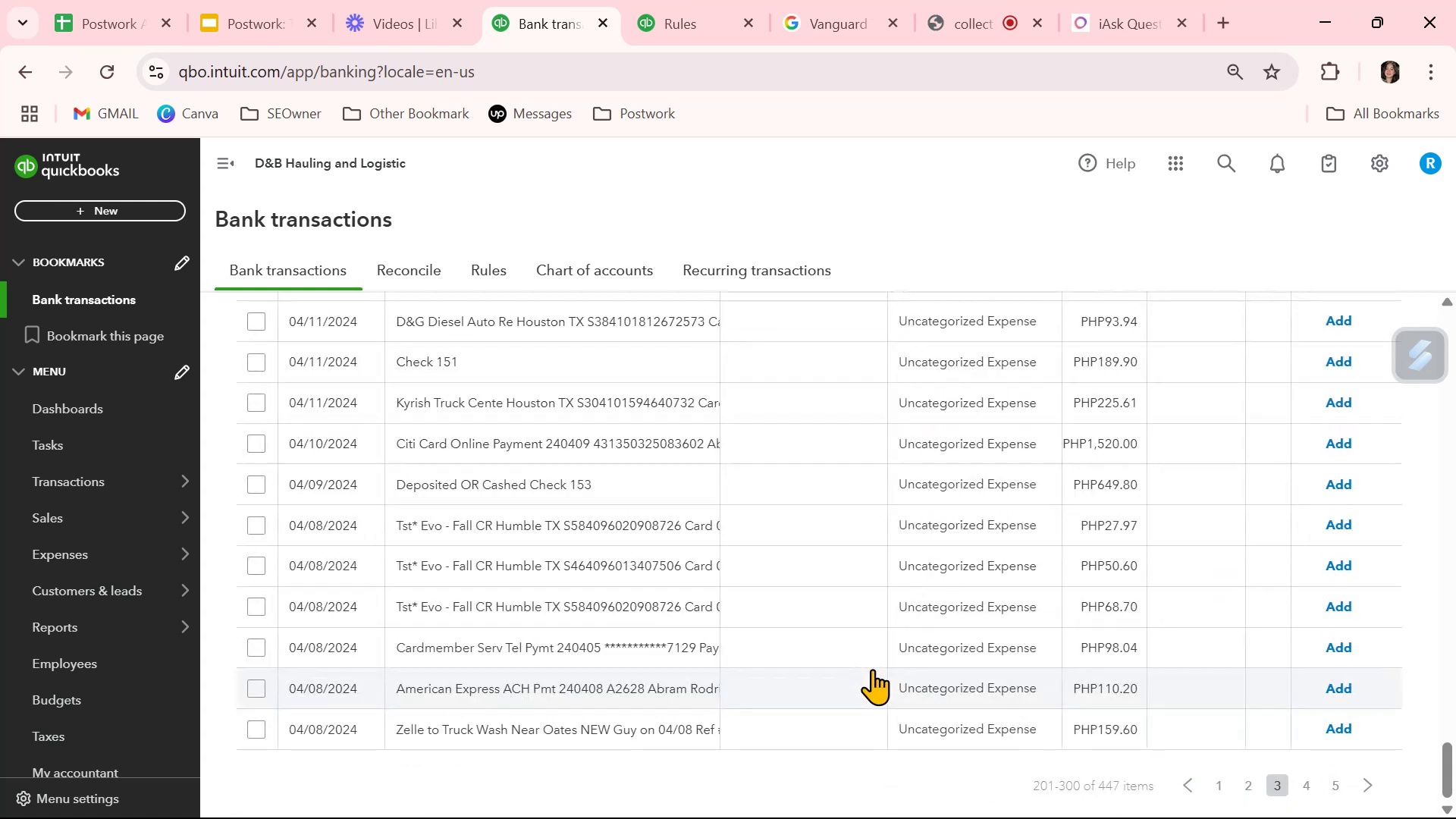 
scroll: coordinate [875, 669], scroll_direction: up, amount: 25.0
 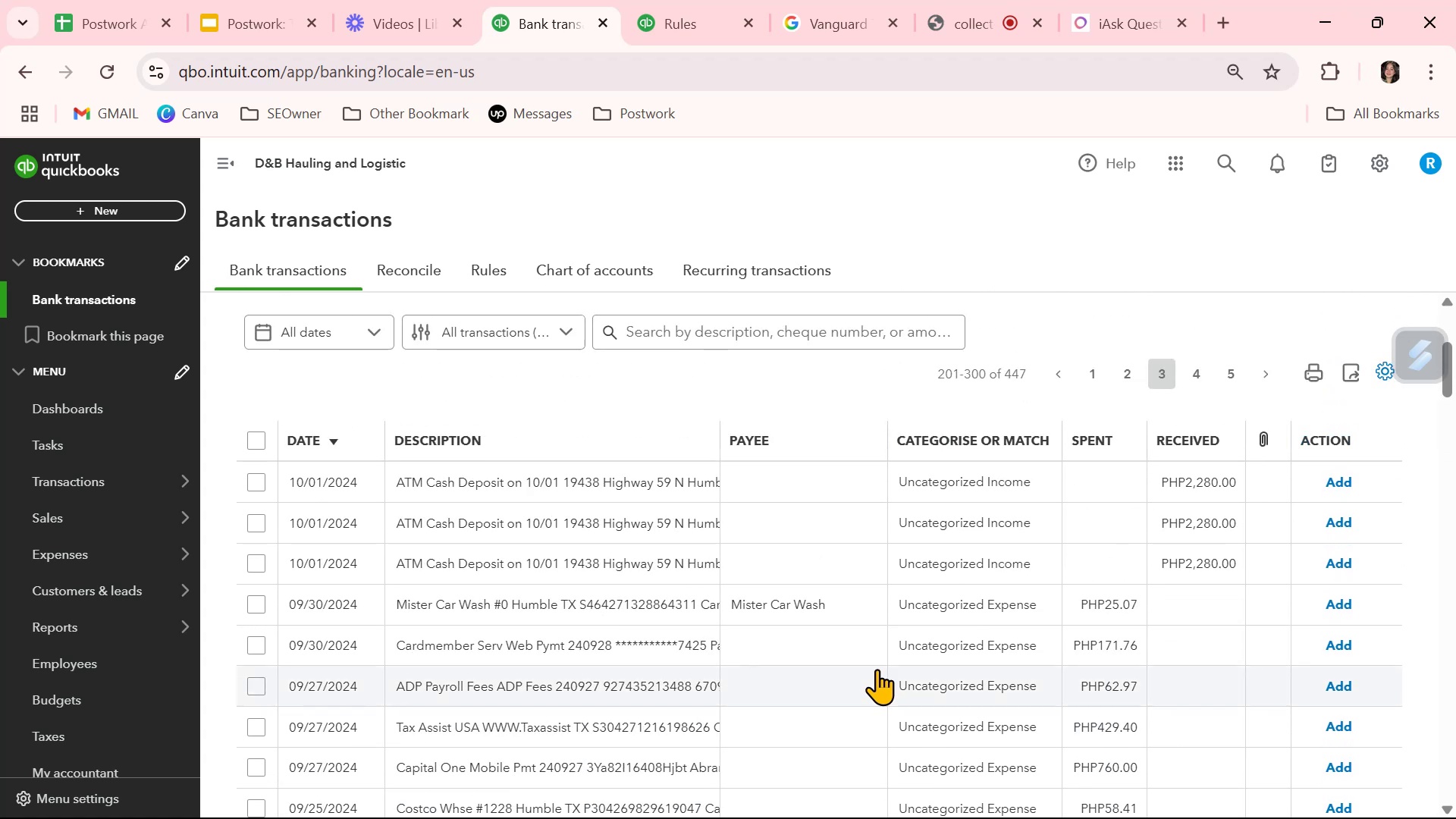 
scroll: coordinate [879, 669], scroll_direction: down, amount: 26.0
 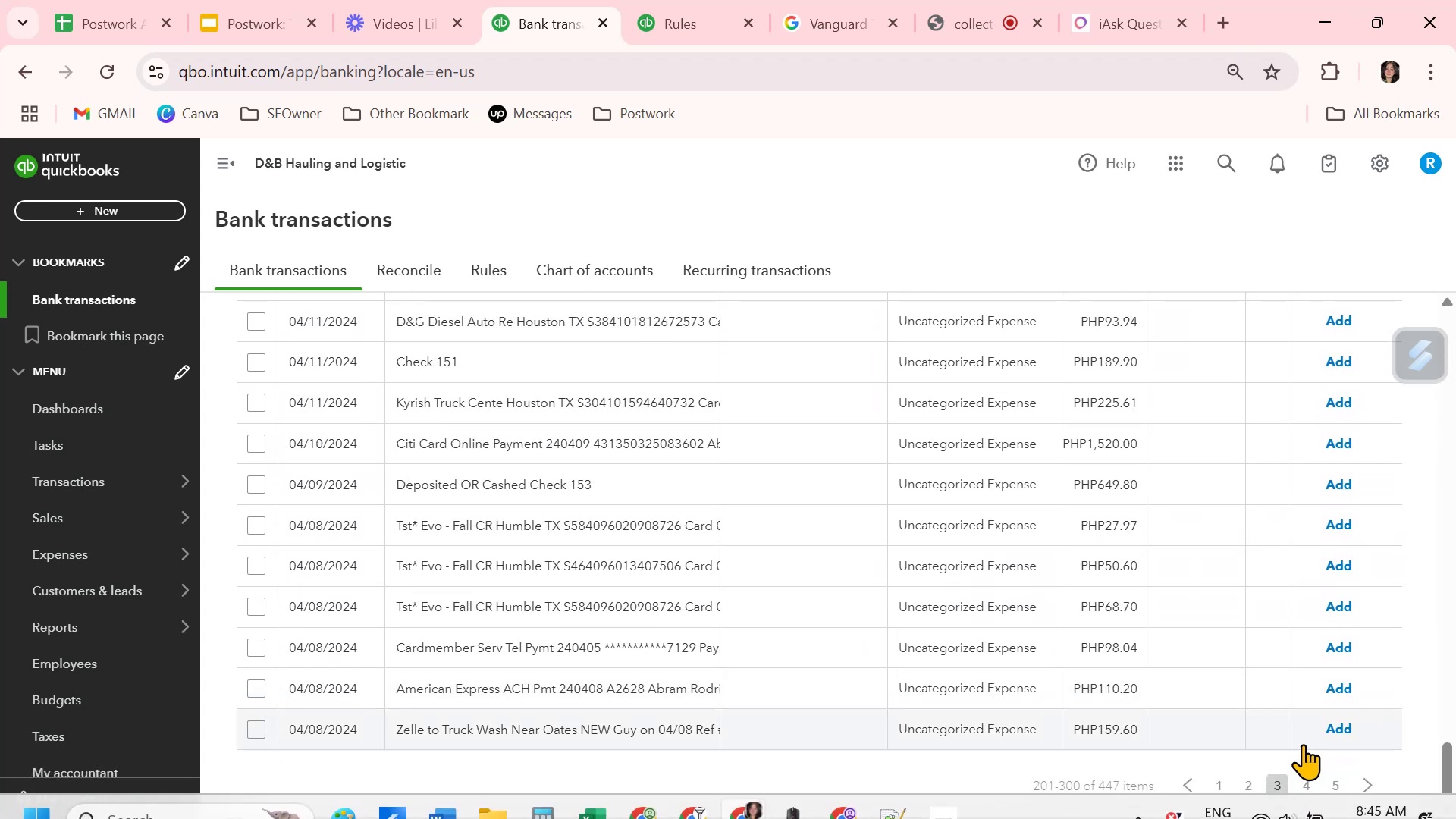 
left_click([1316, 784])
 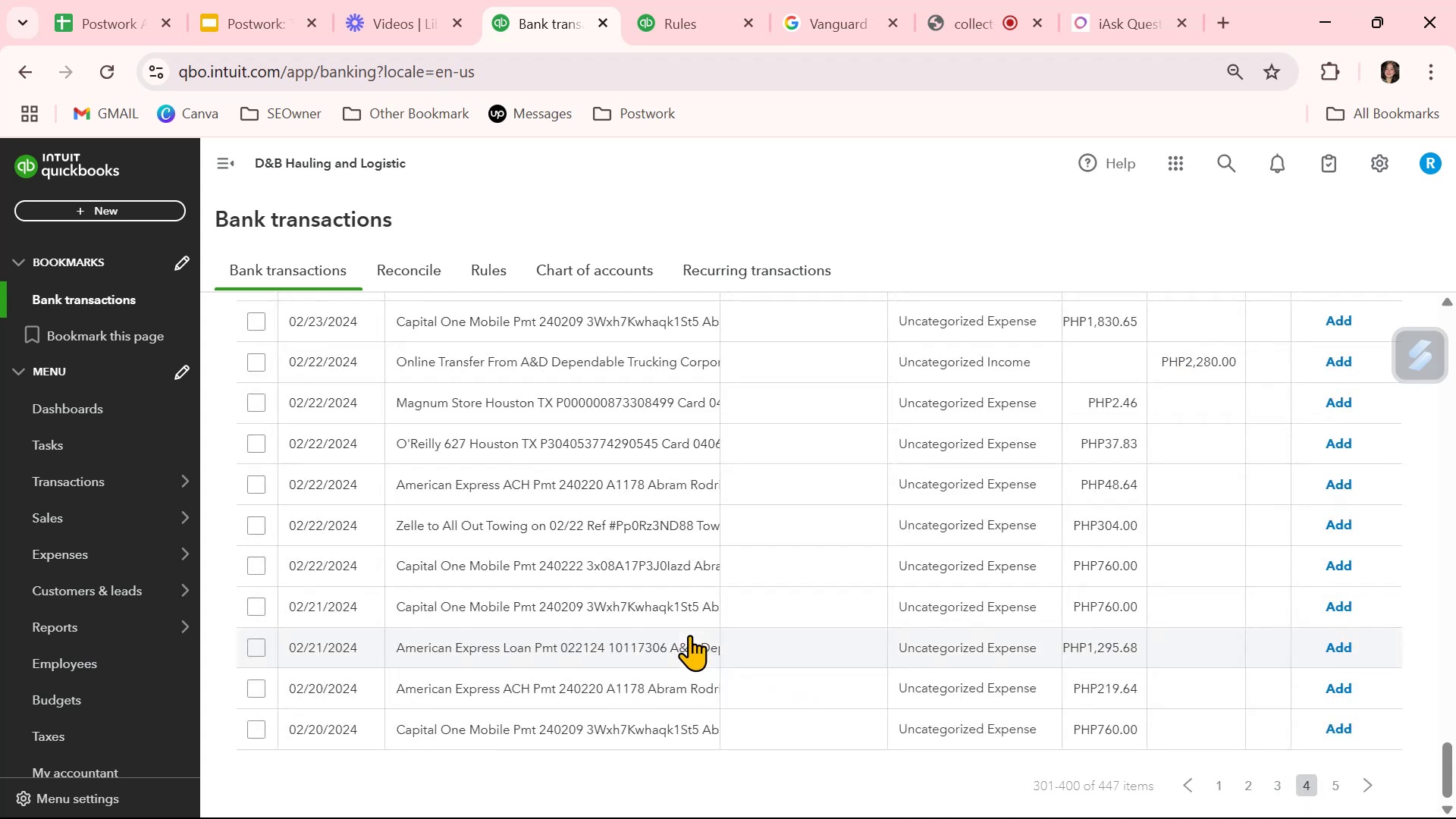 
scroll: coordinate [689, 635], scroll_direction: up, amount: 9.0
 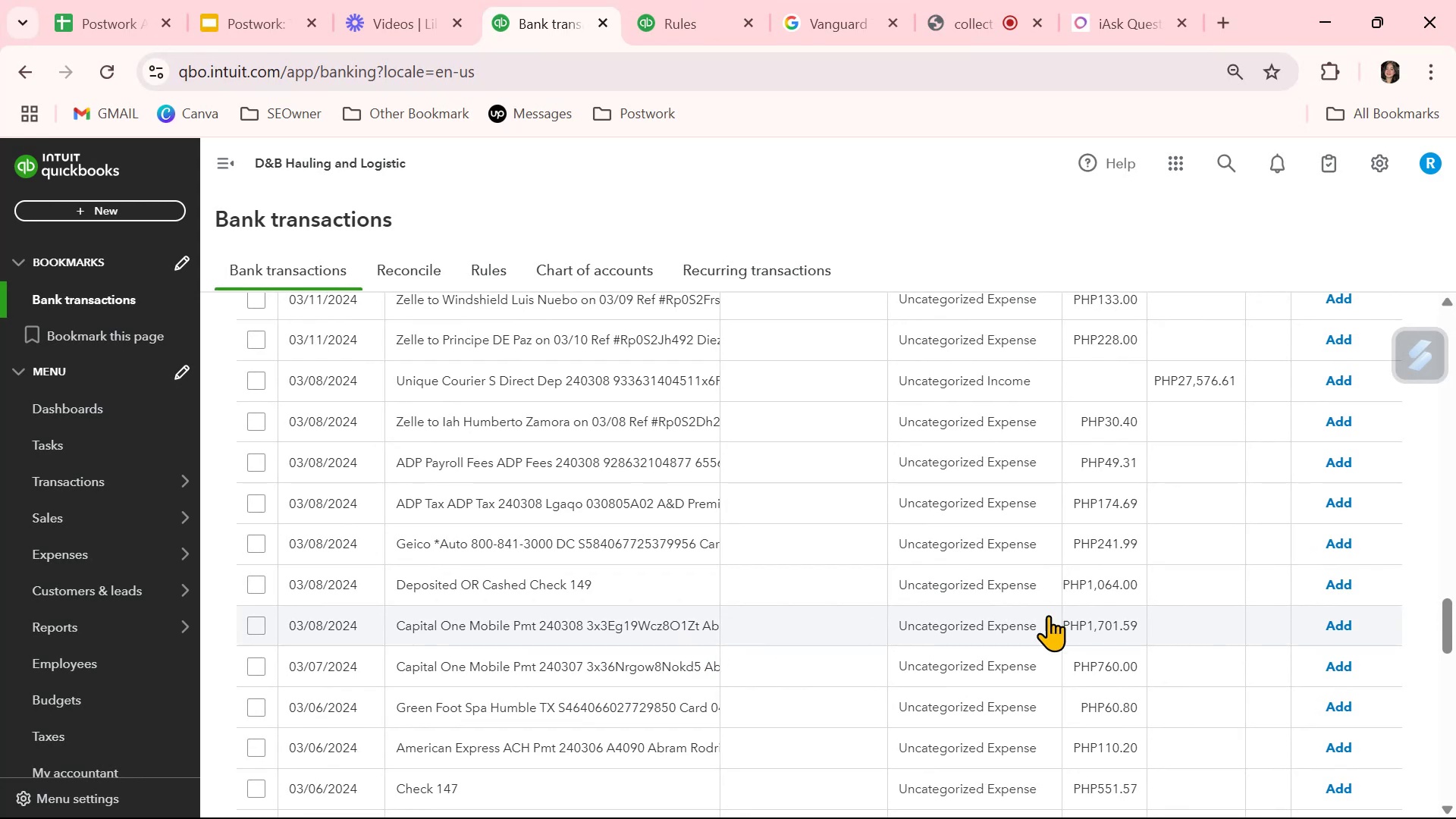 
left_click_drag(start_coordinate=[1449, 617], to_coordinate=[1455, 491])
 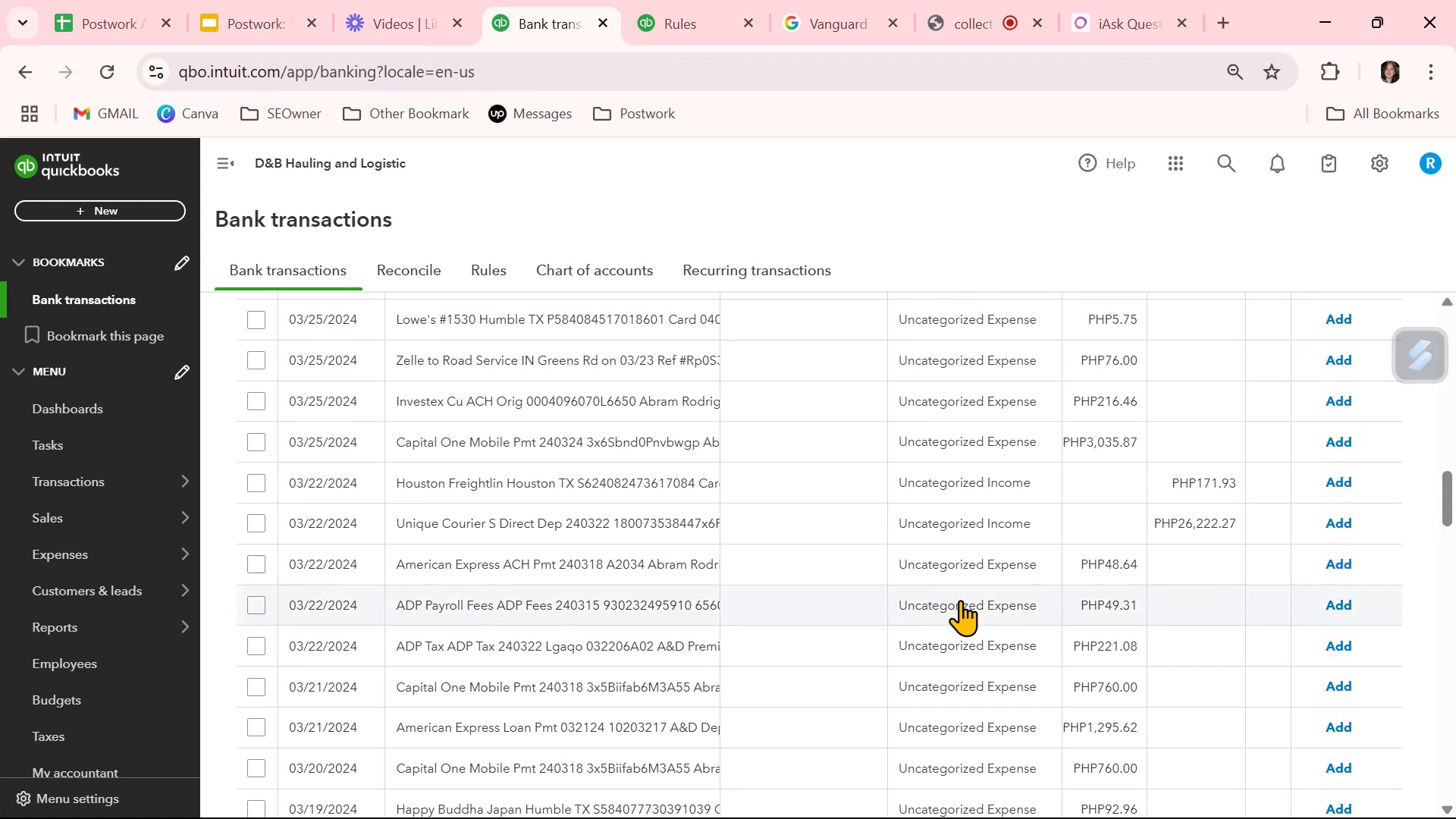 
scroll: coordinate [956, 604], scroll_direction: up, amount: 7.0
 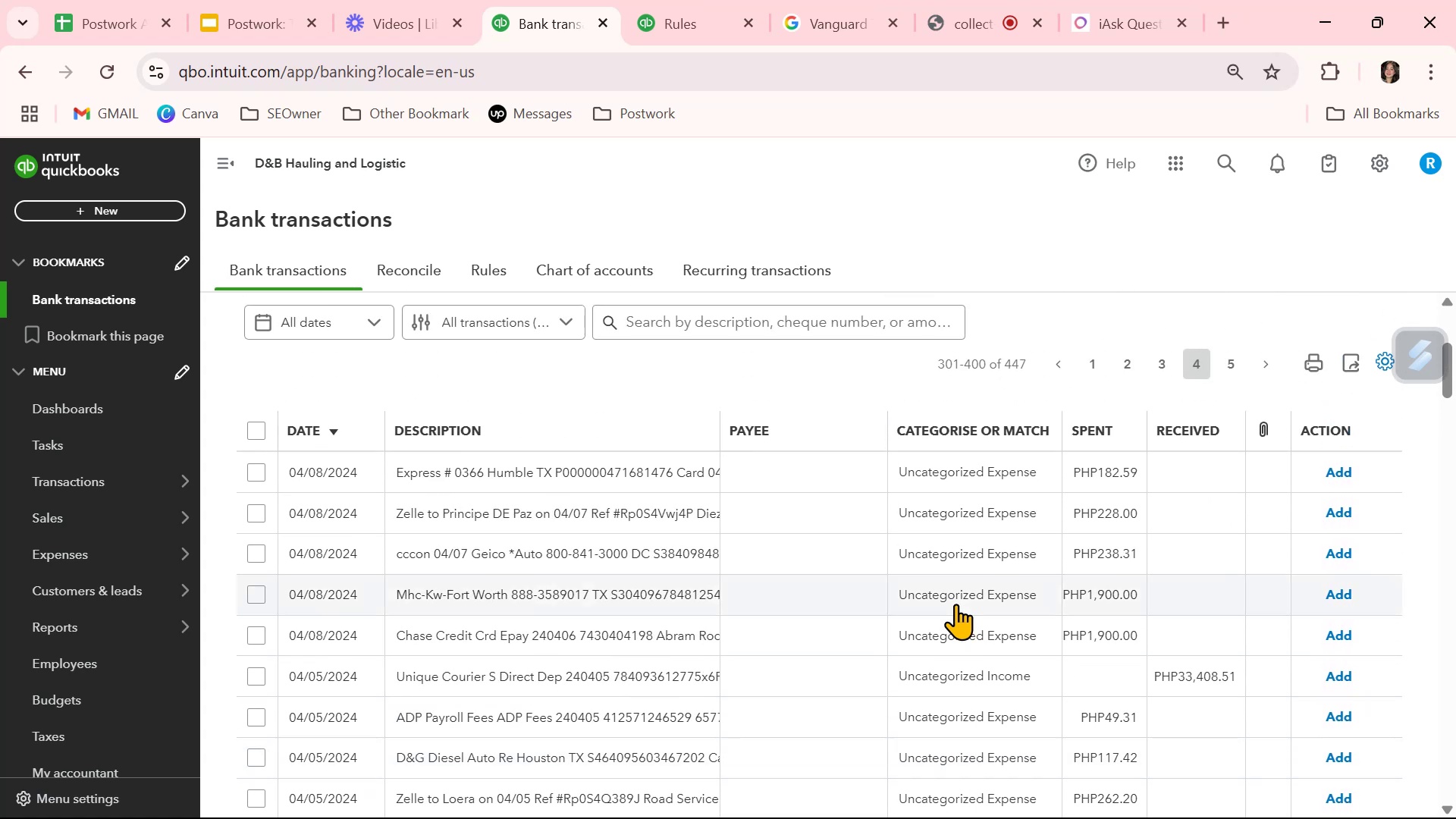 
scroll: coordinate [956, 604], scroll_direction: down, amount: 12.0
 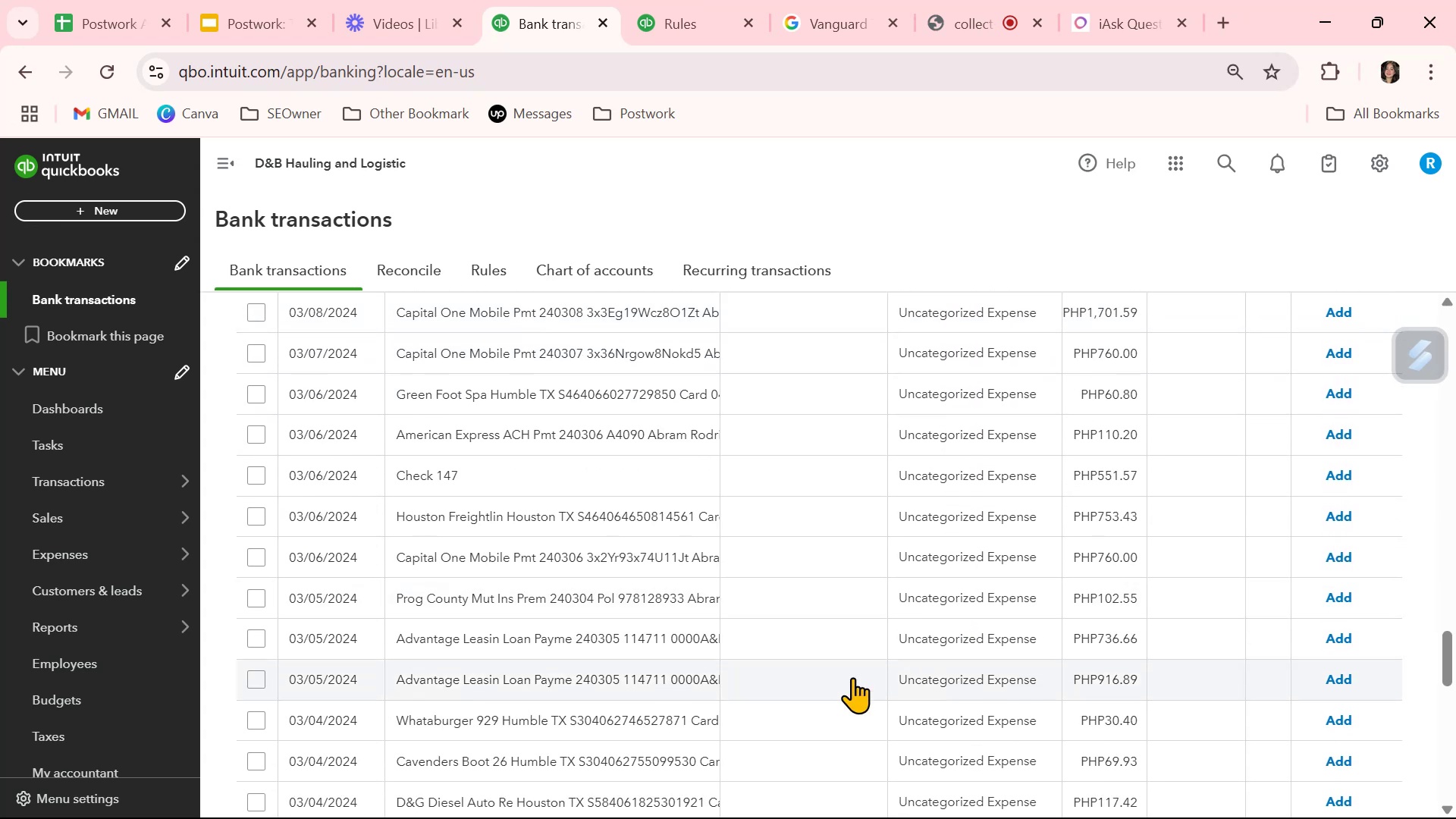 
left_click([759, 718])
 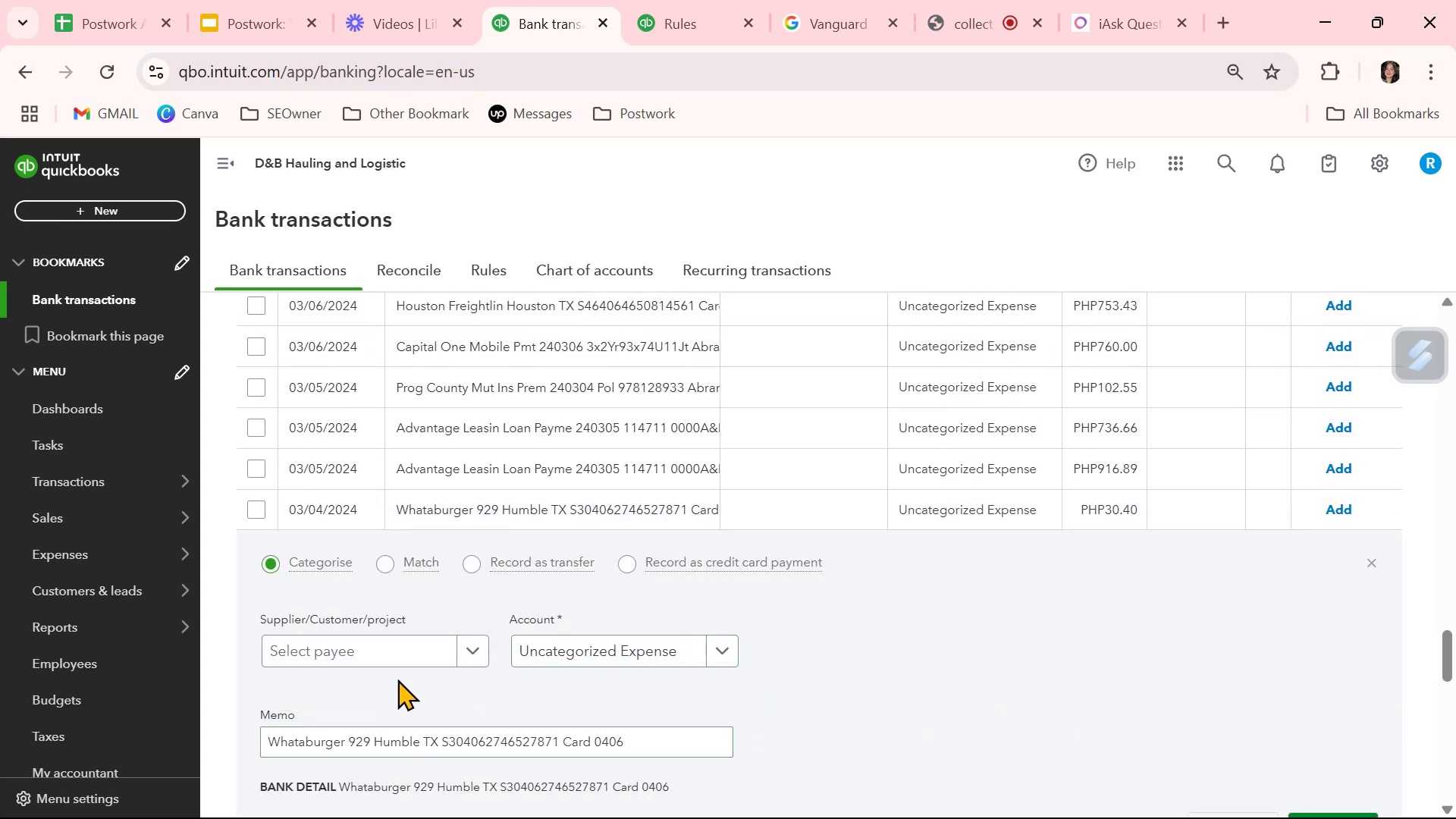 
left_click([396, 656])
 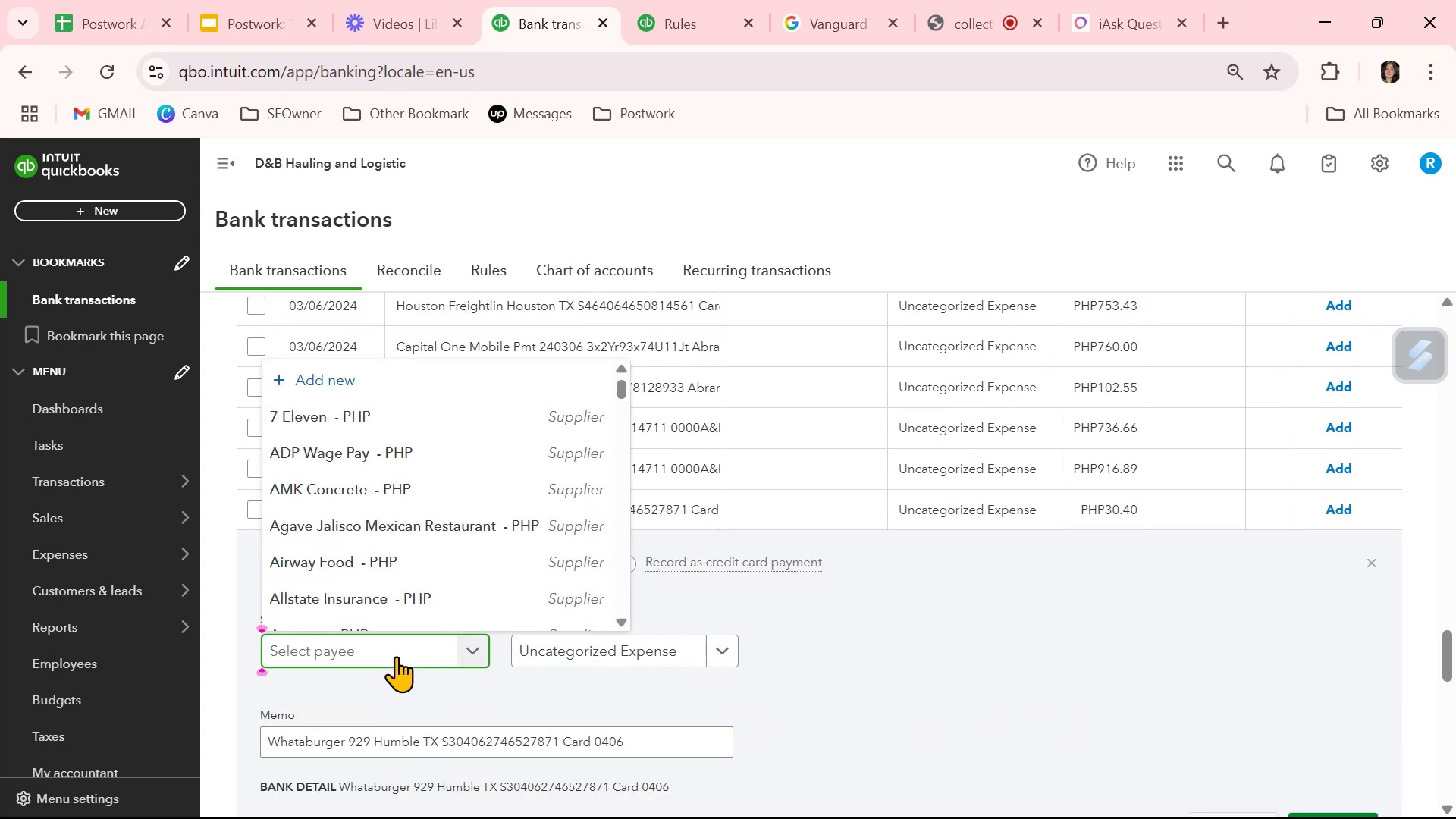 
type(wha)
 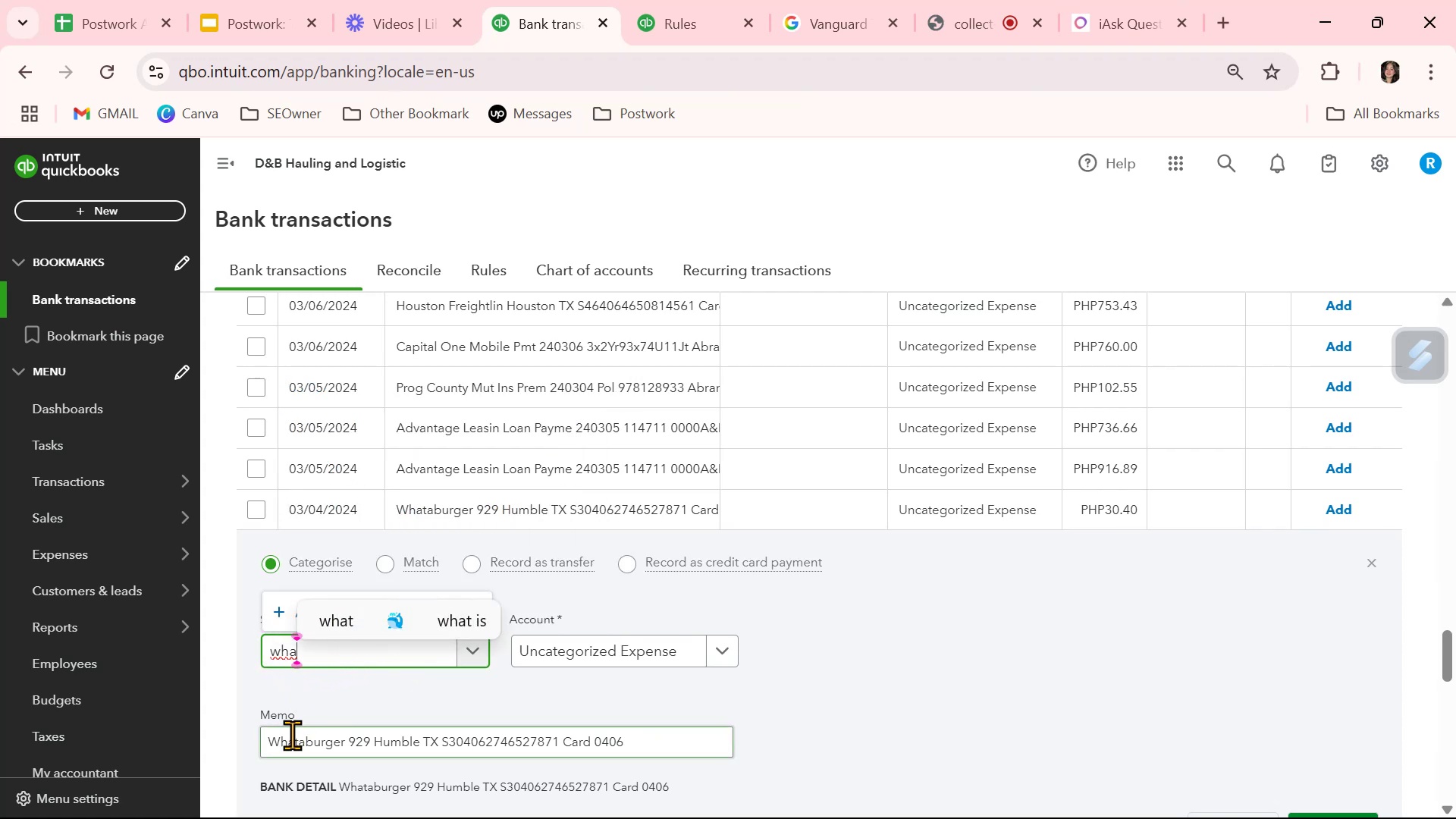 
left_click_drag(start_coordinate=[346, 741], to_coordinate=[267, 750])
 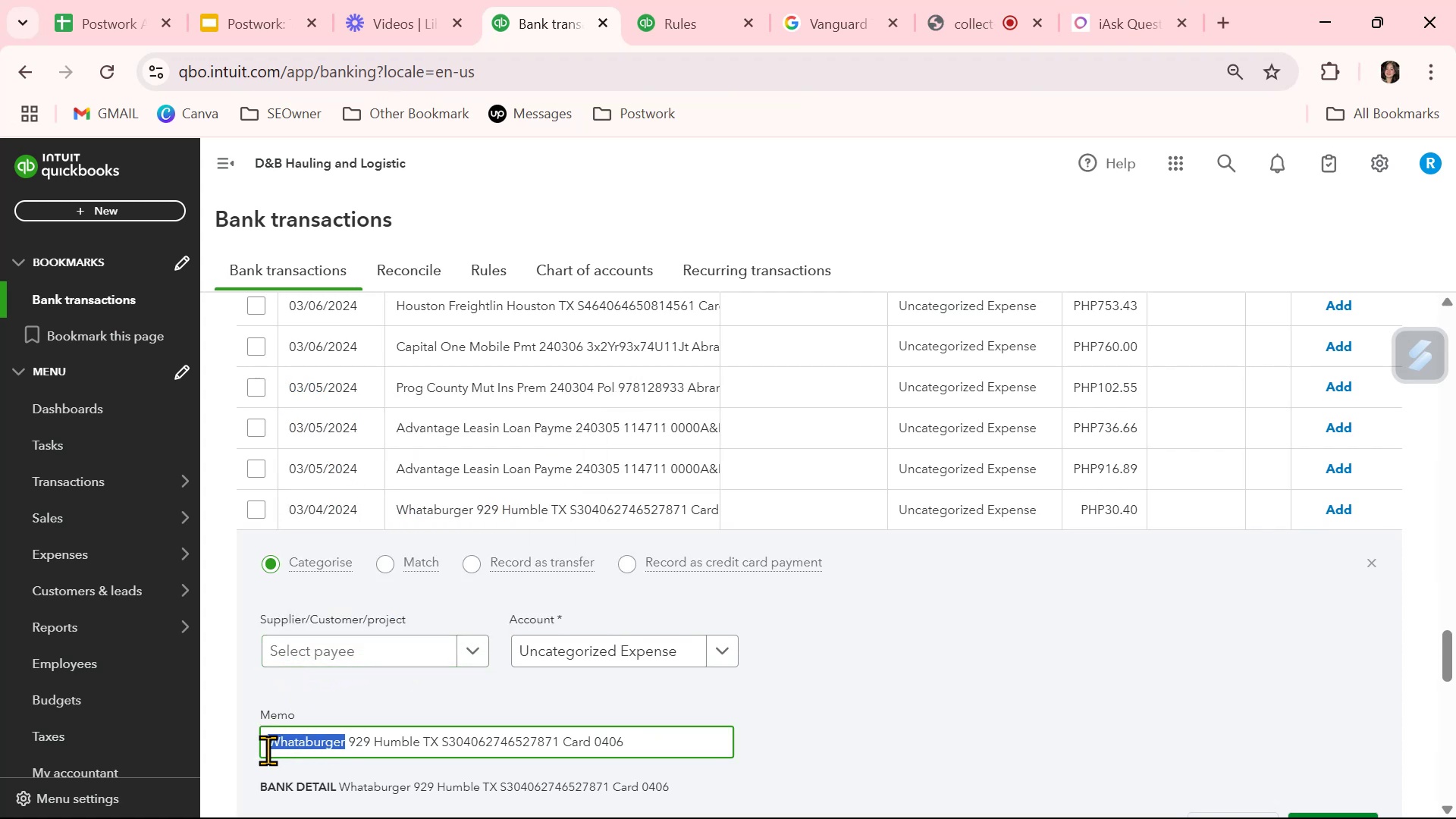 
key(Control+ControlLeft)
 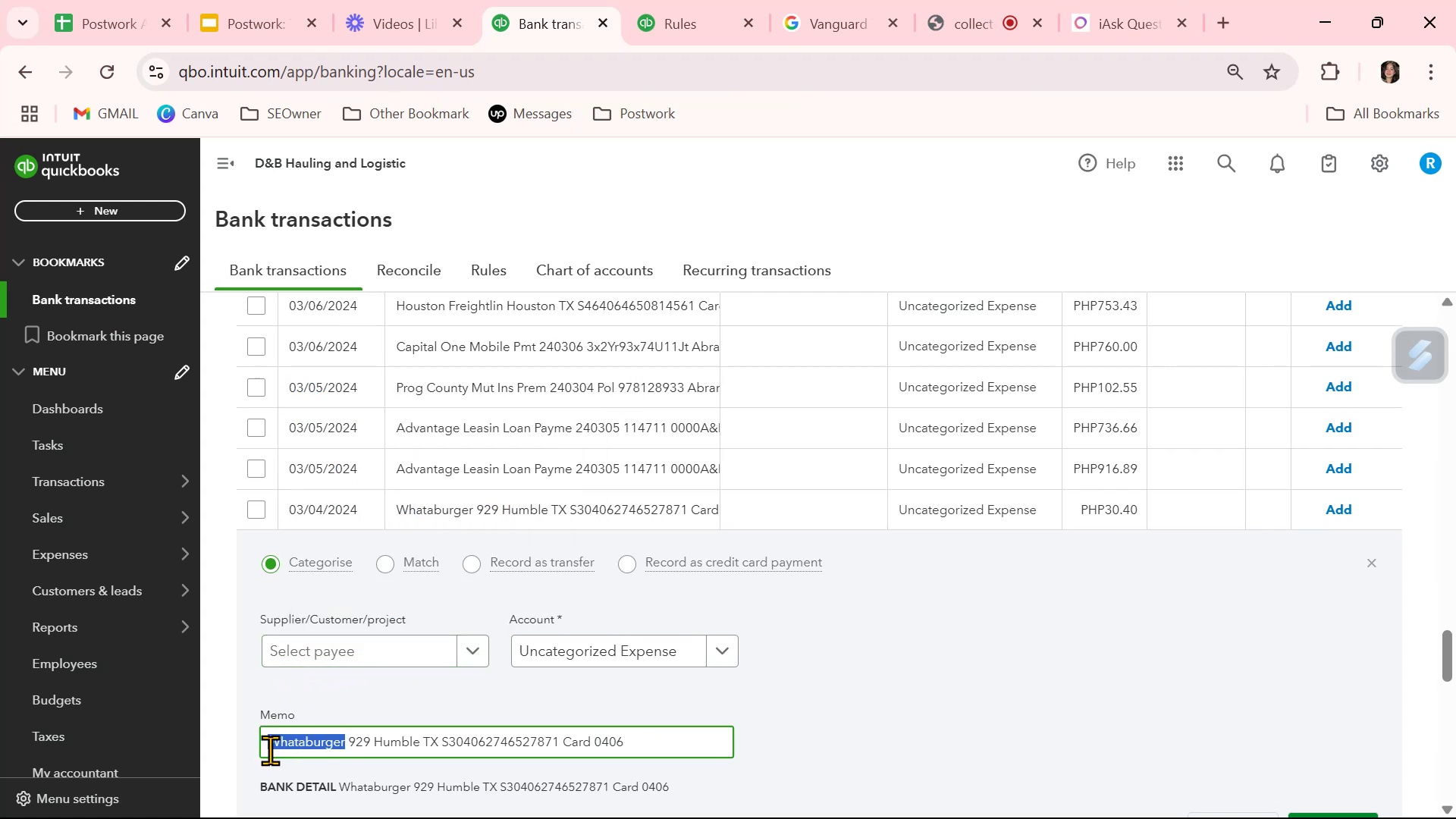 
key(Control+C)
 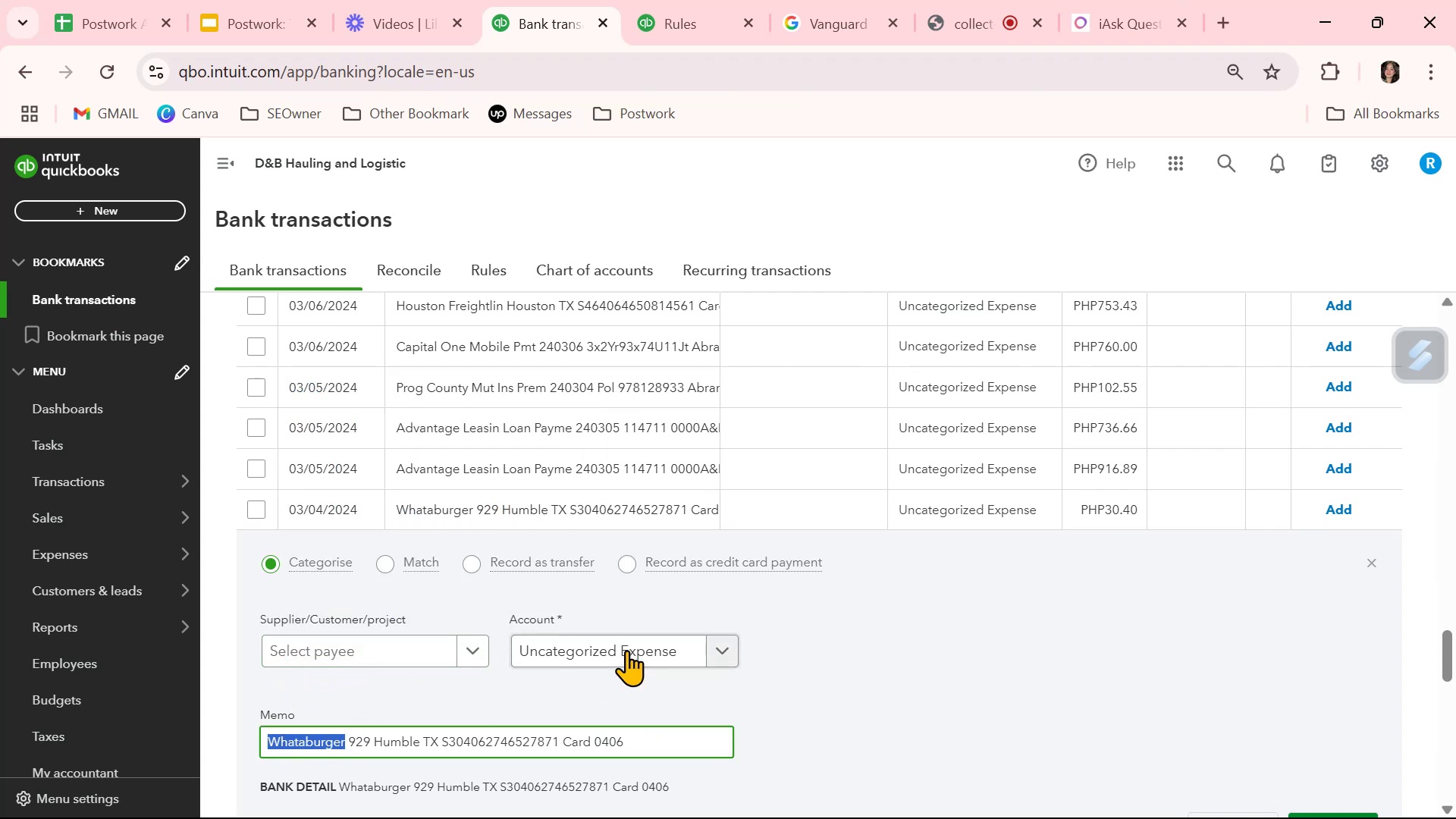 
left_click([623, 651])
 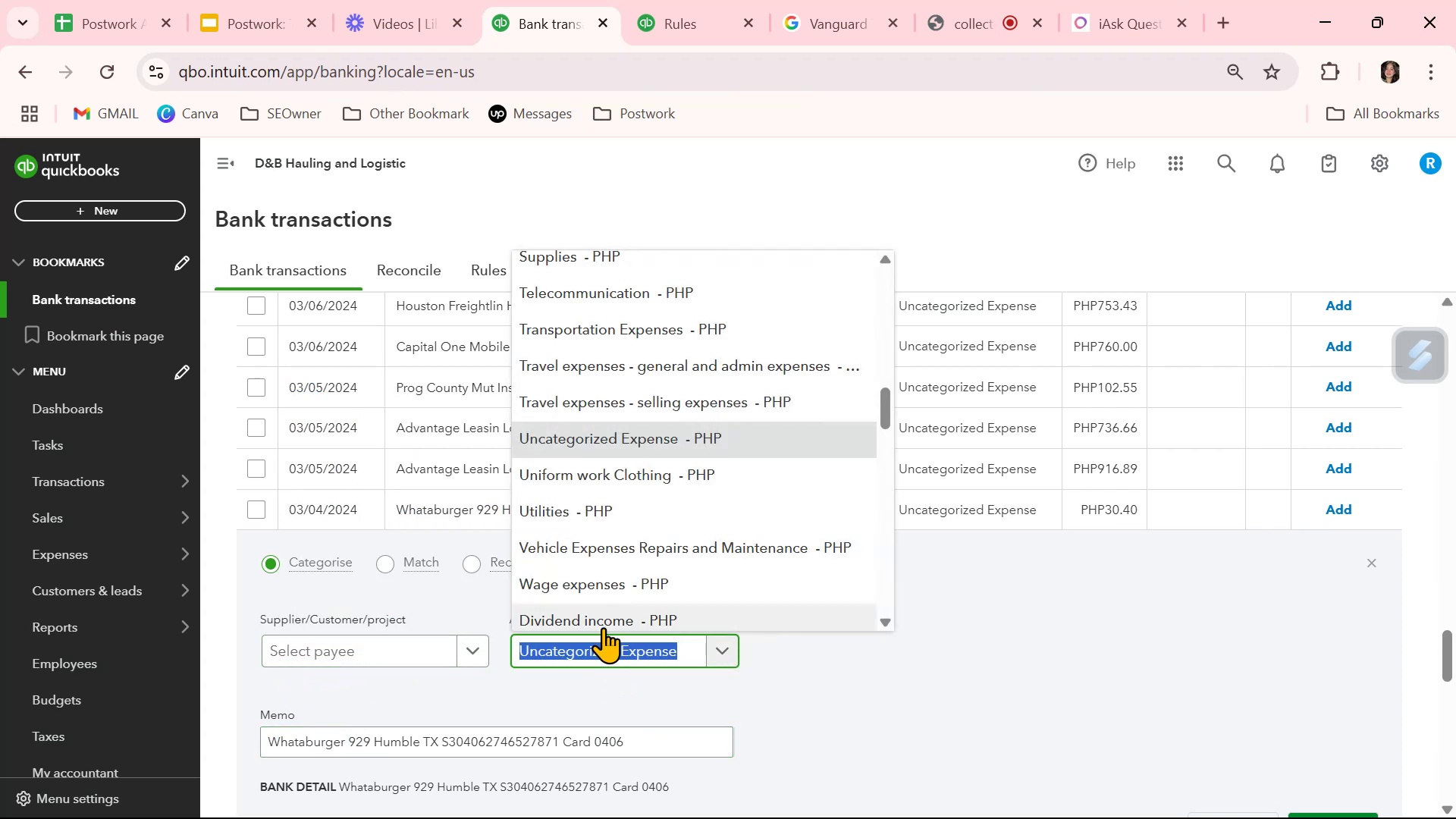 
type(meal)
 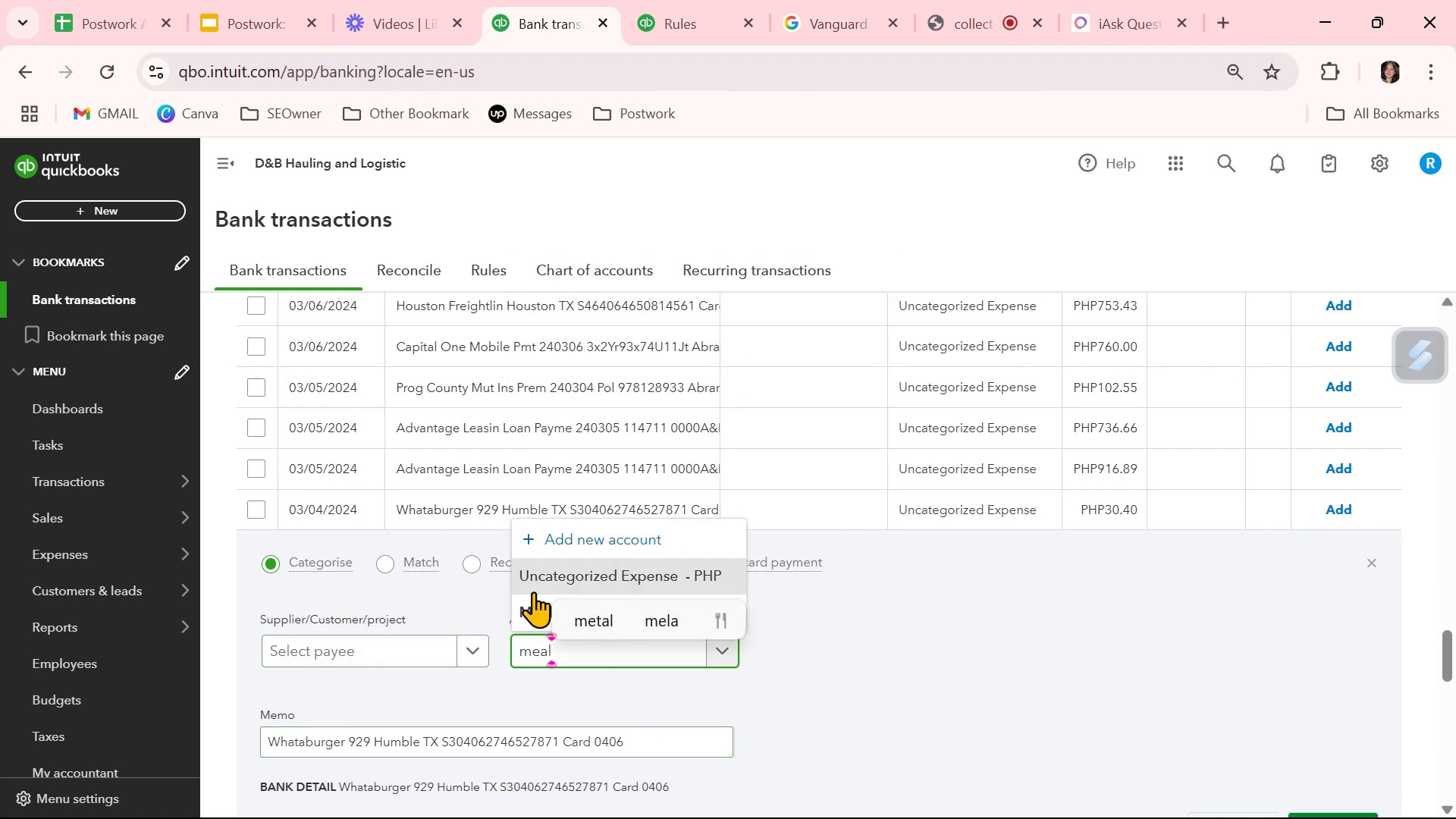 
left_click([541, 616])
 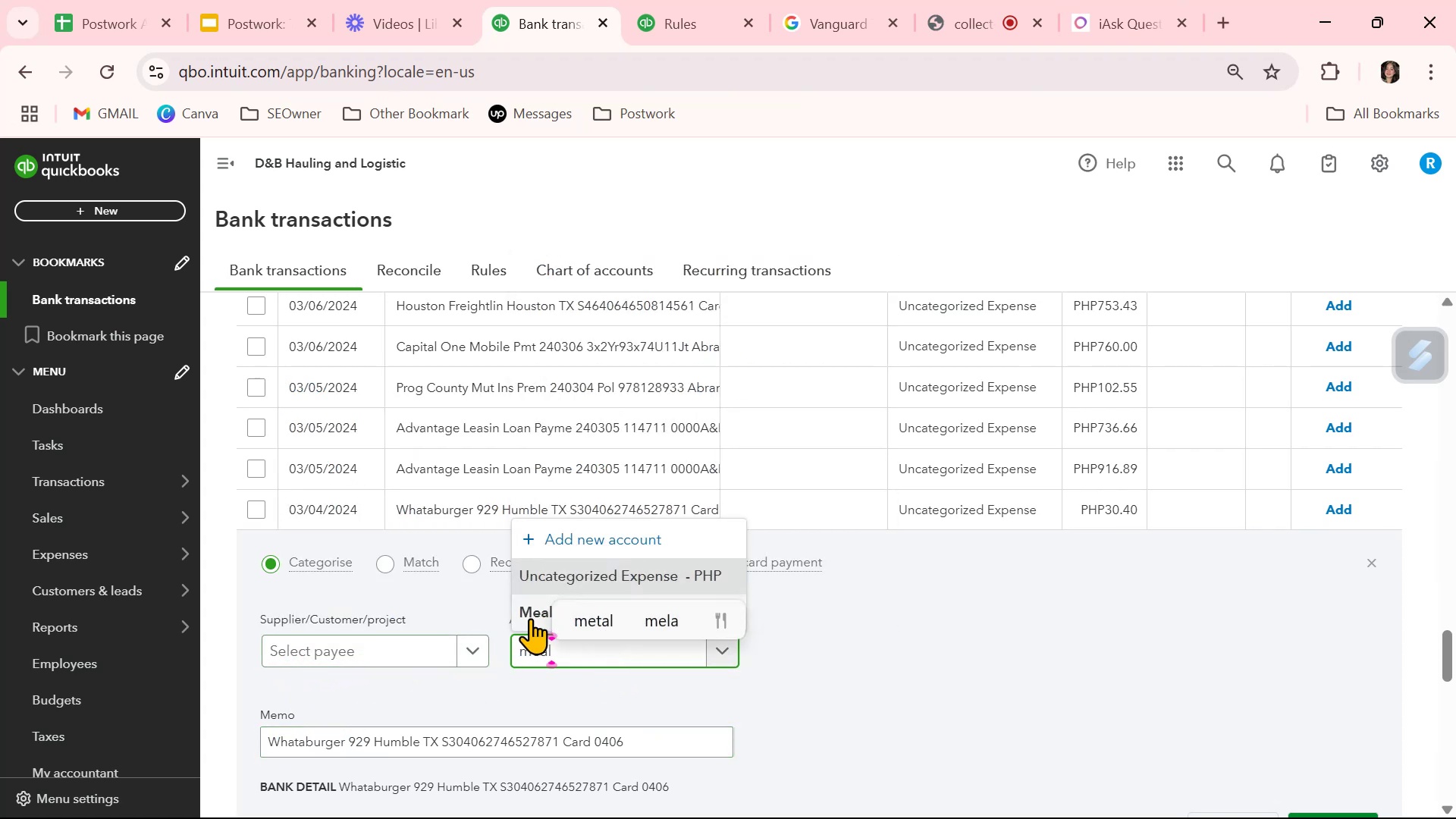 
left_click([530, 618])
 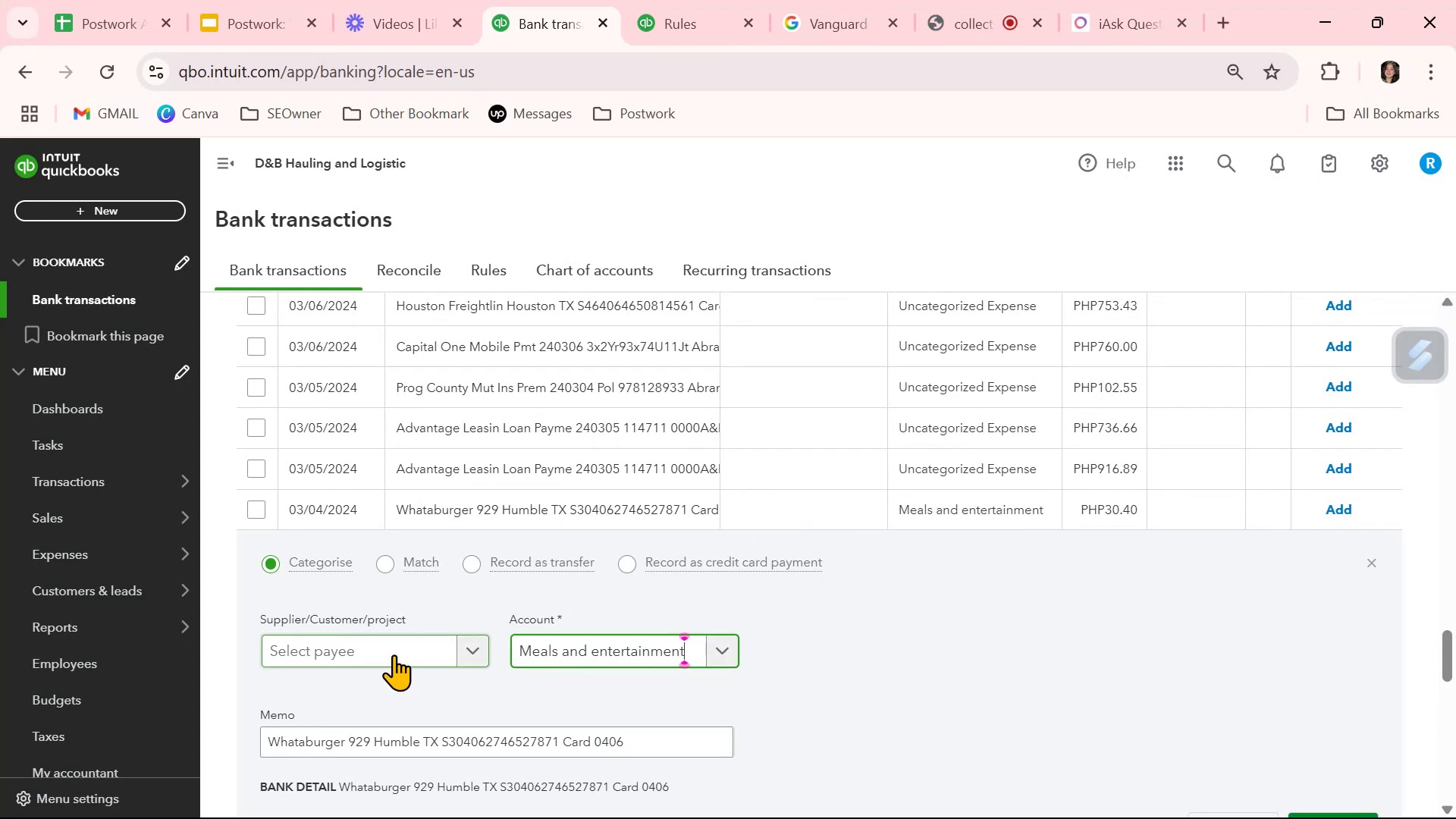 
left_click([395, 652])
 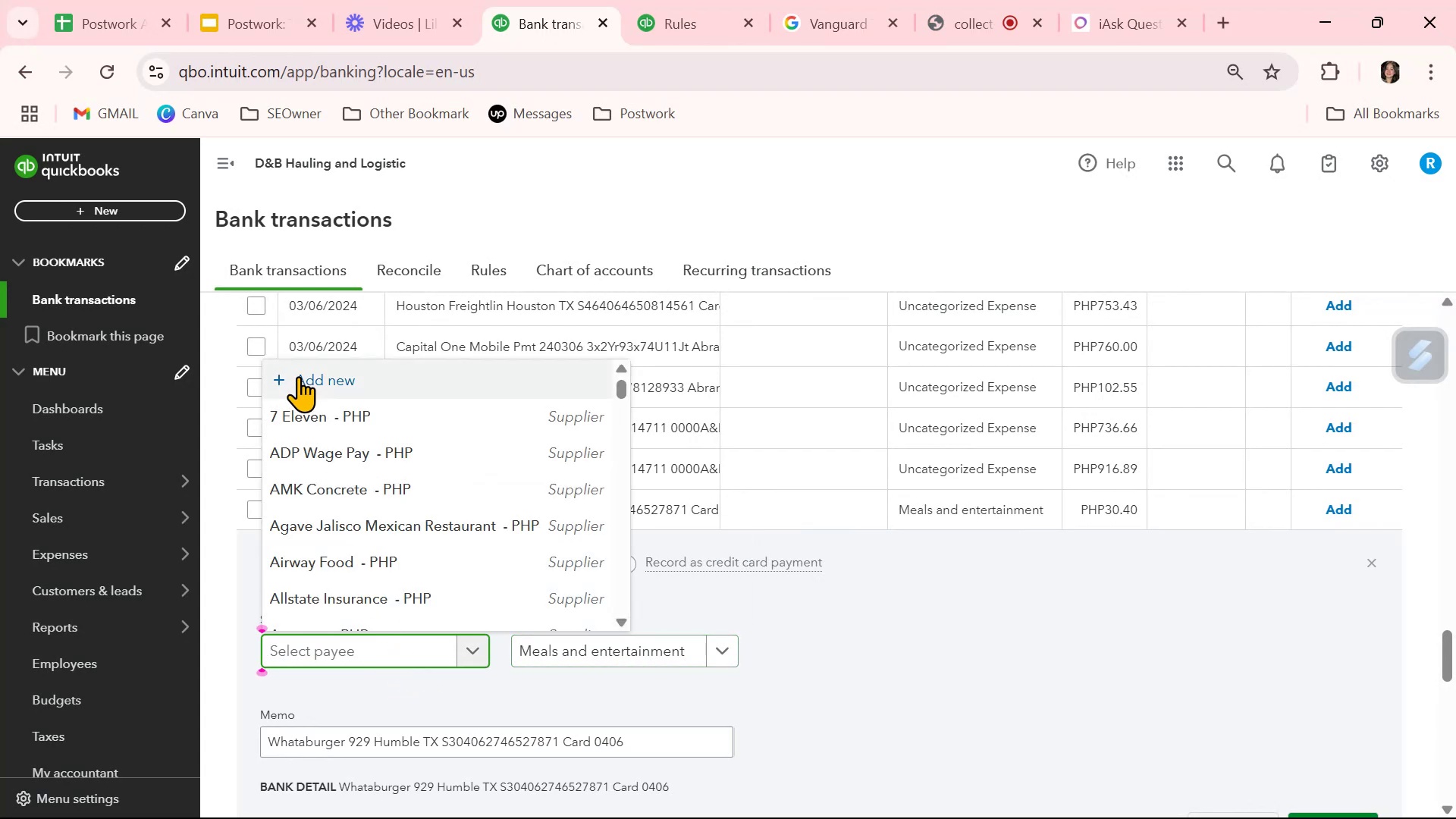 
left_click([300, 369])
 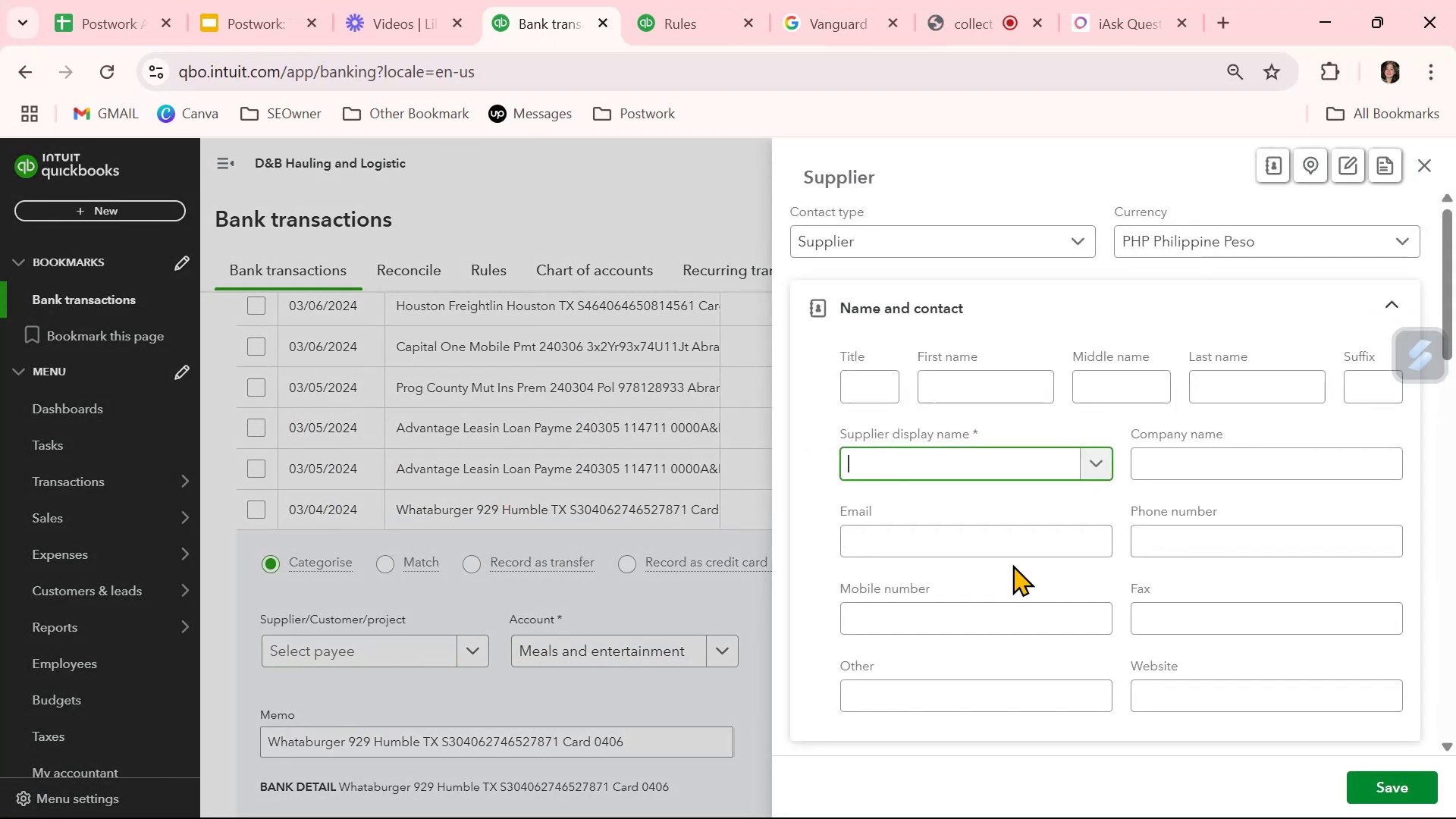 
key(Control+ControlLeft)
 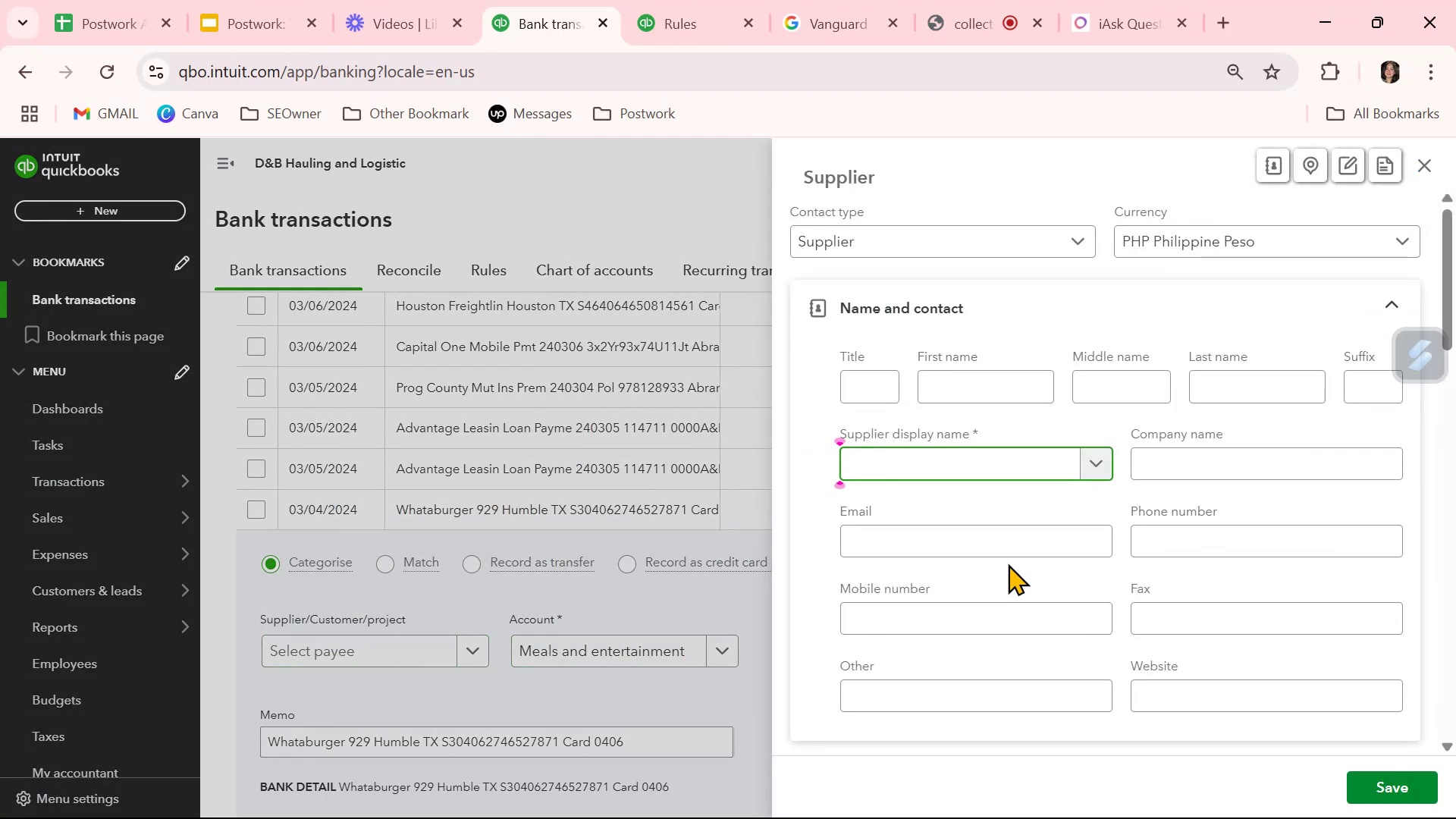 
key(Control+V)
 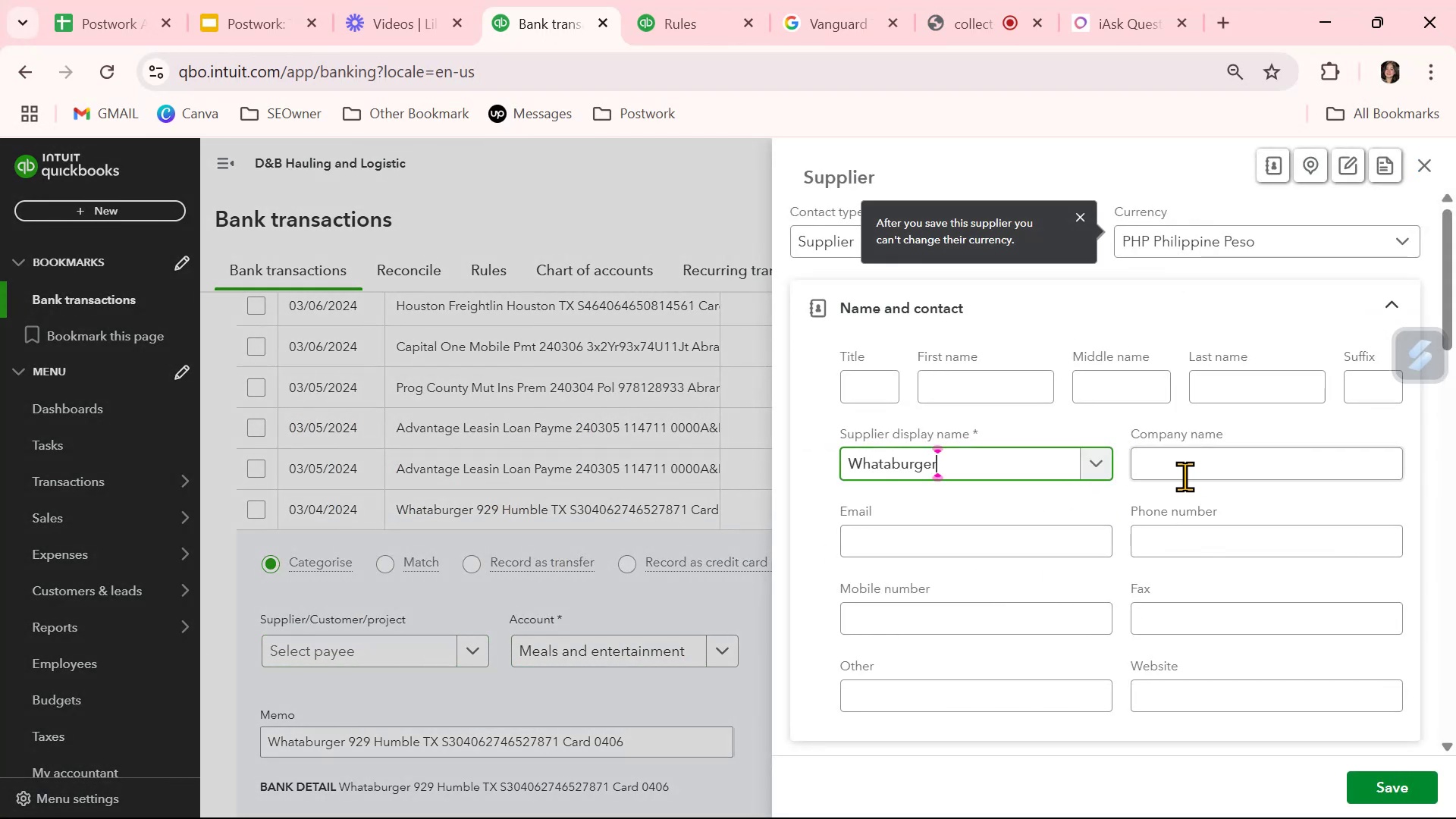 
left_click([1191, 463])
 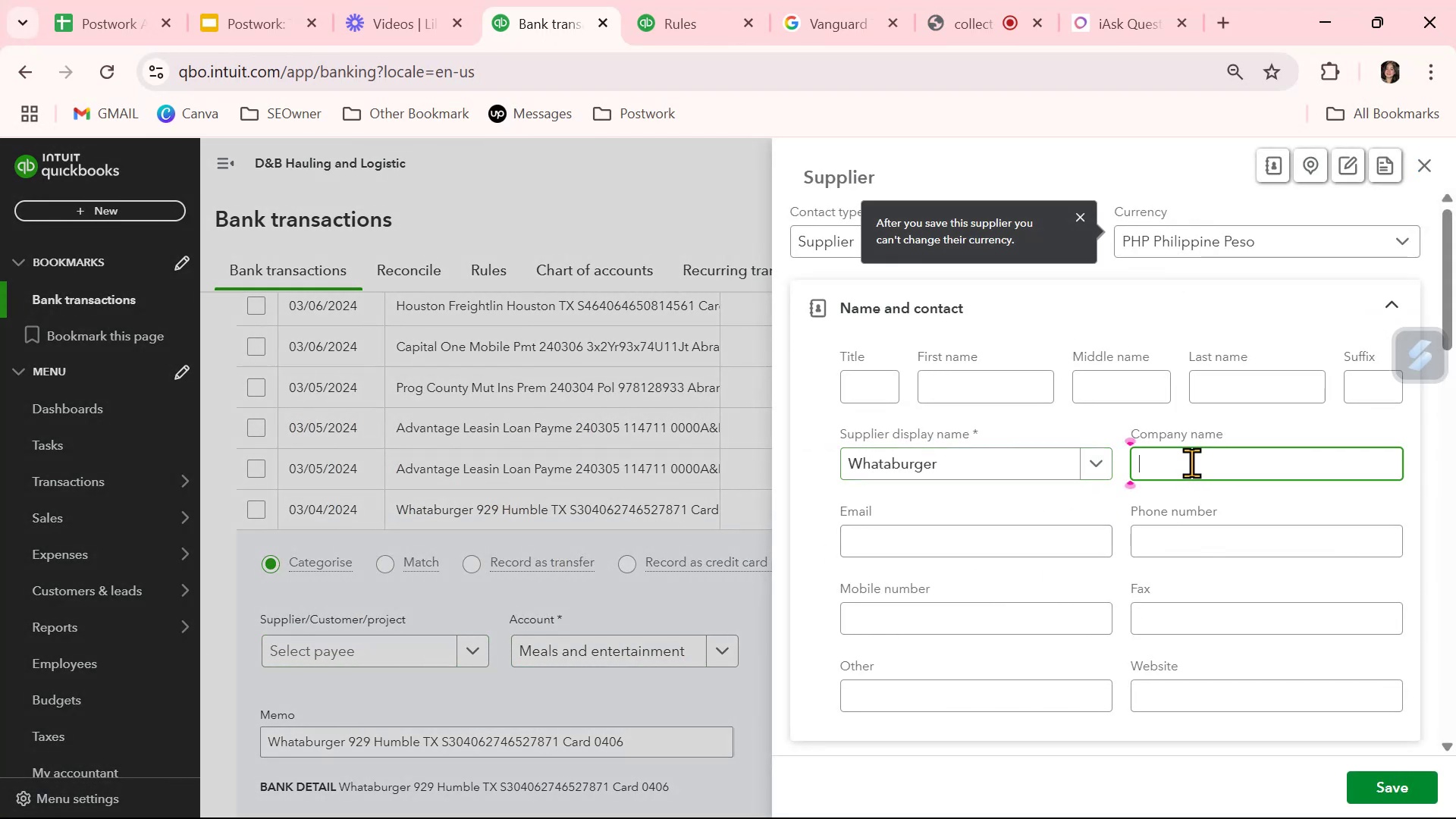 
key(Control+ControlLeft)
 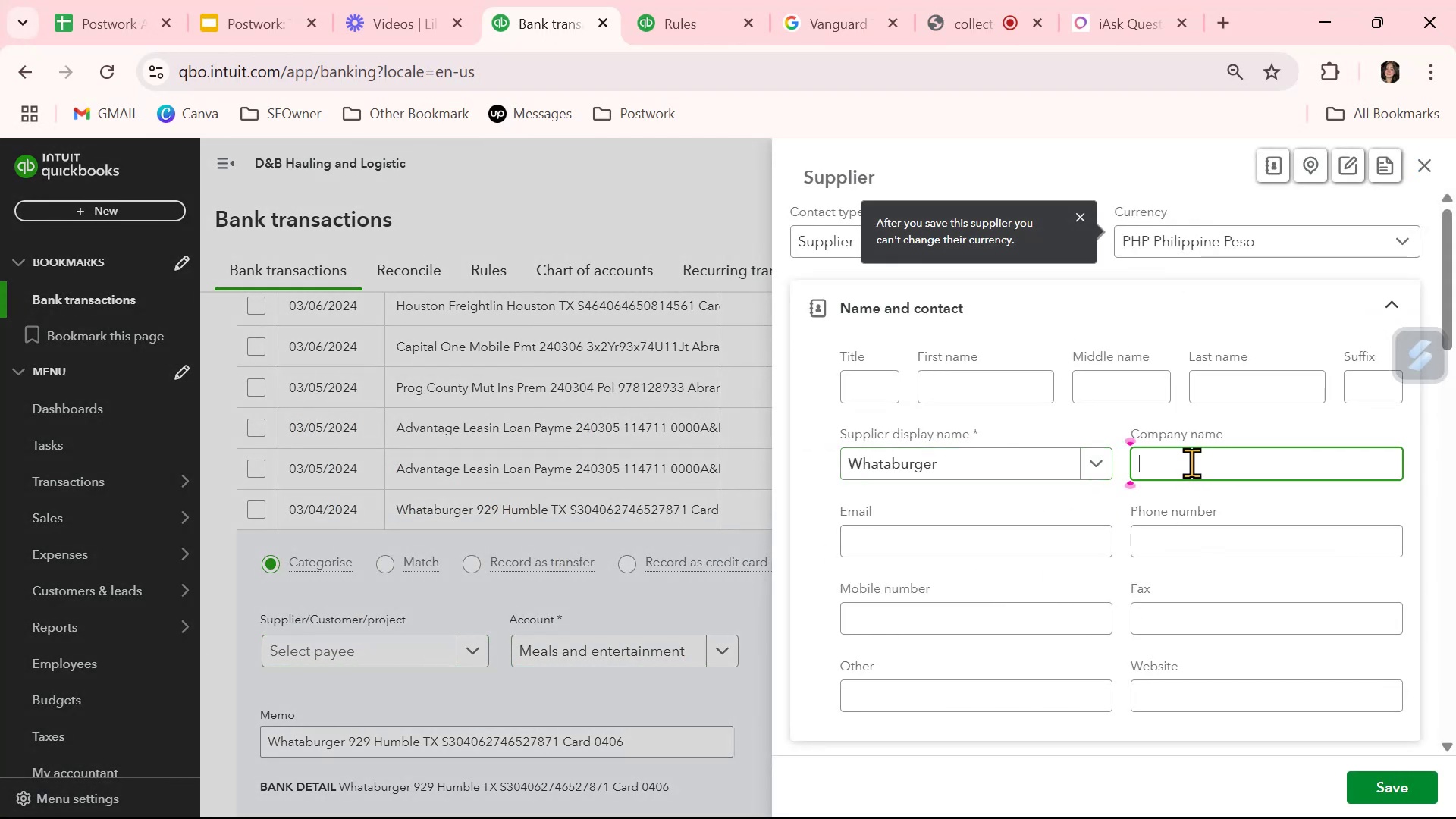 
key(Control+V)
 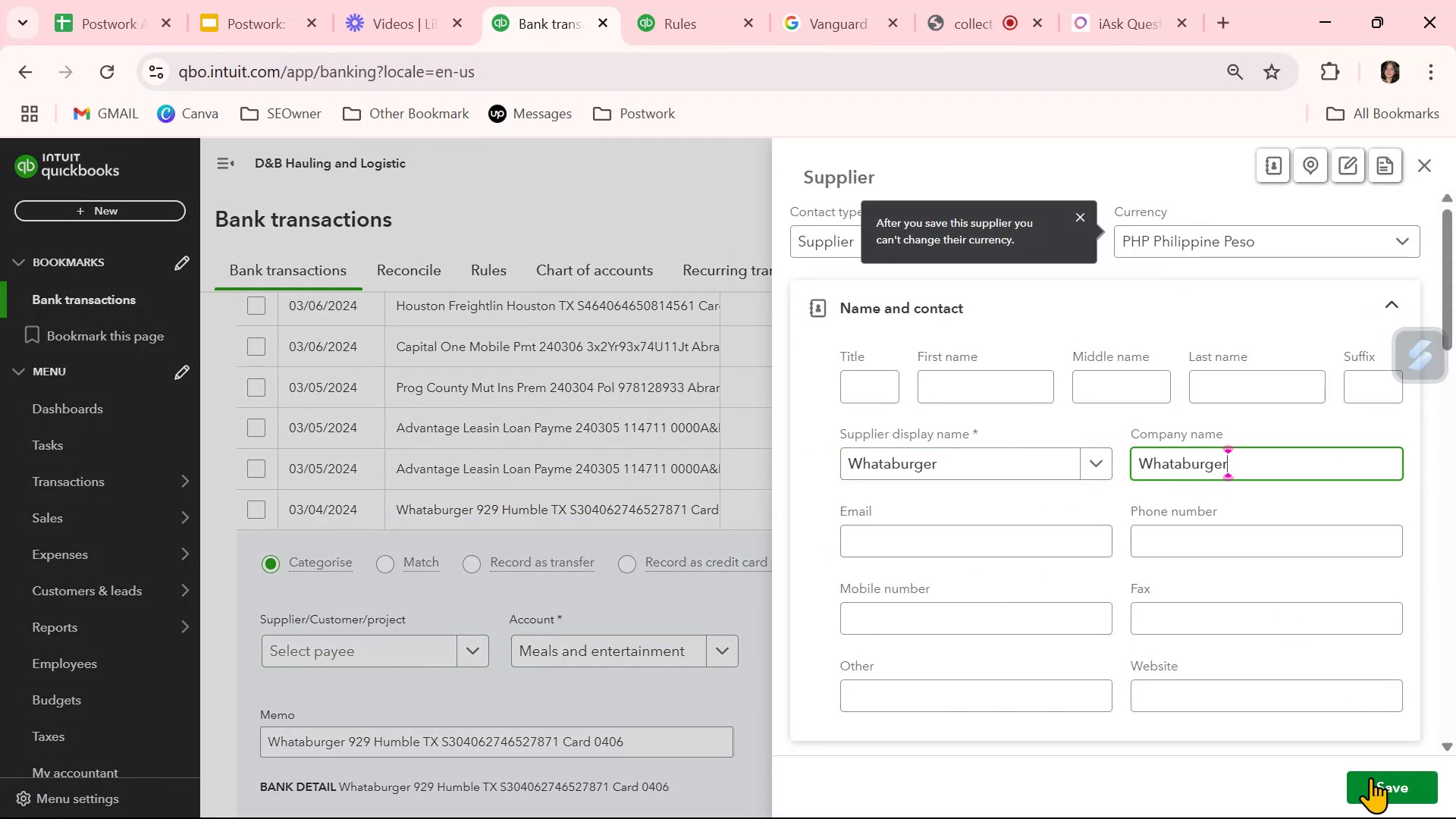 
left_click([1383, 789])
 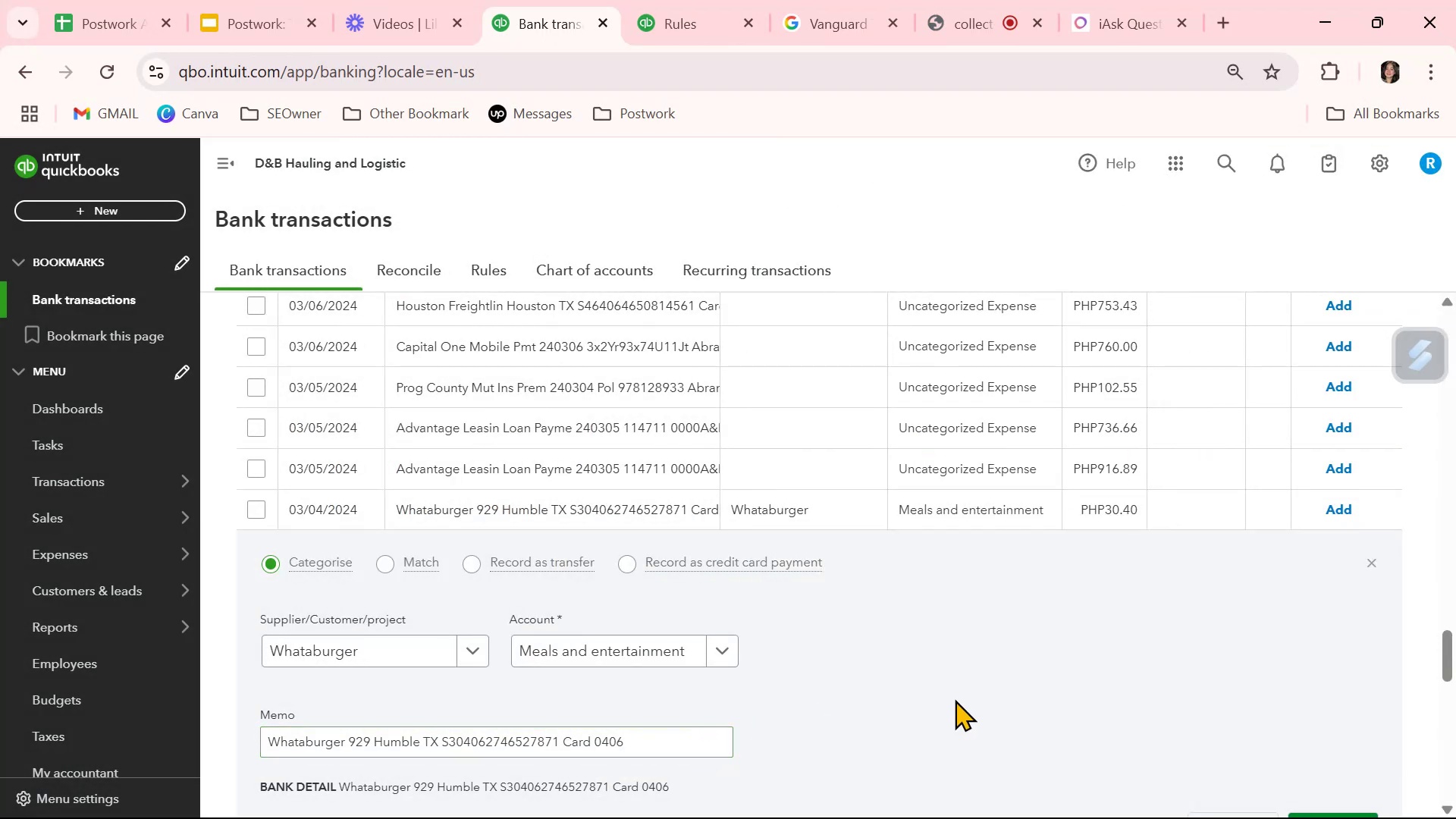 
scroll: coordinate [1121, 700], scroll_direction: down, amount: 1.0
 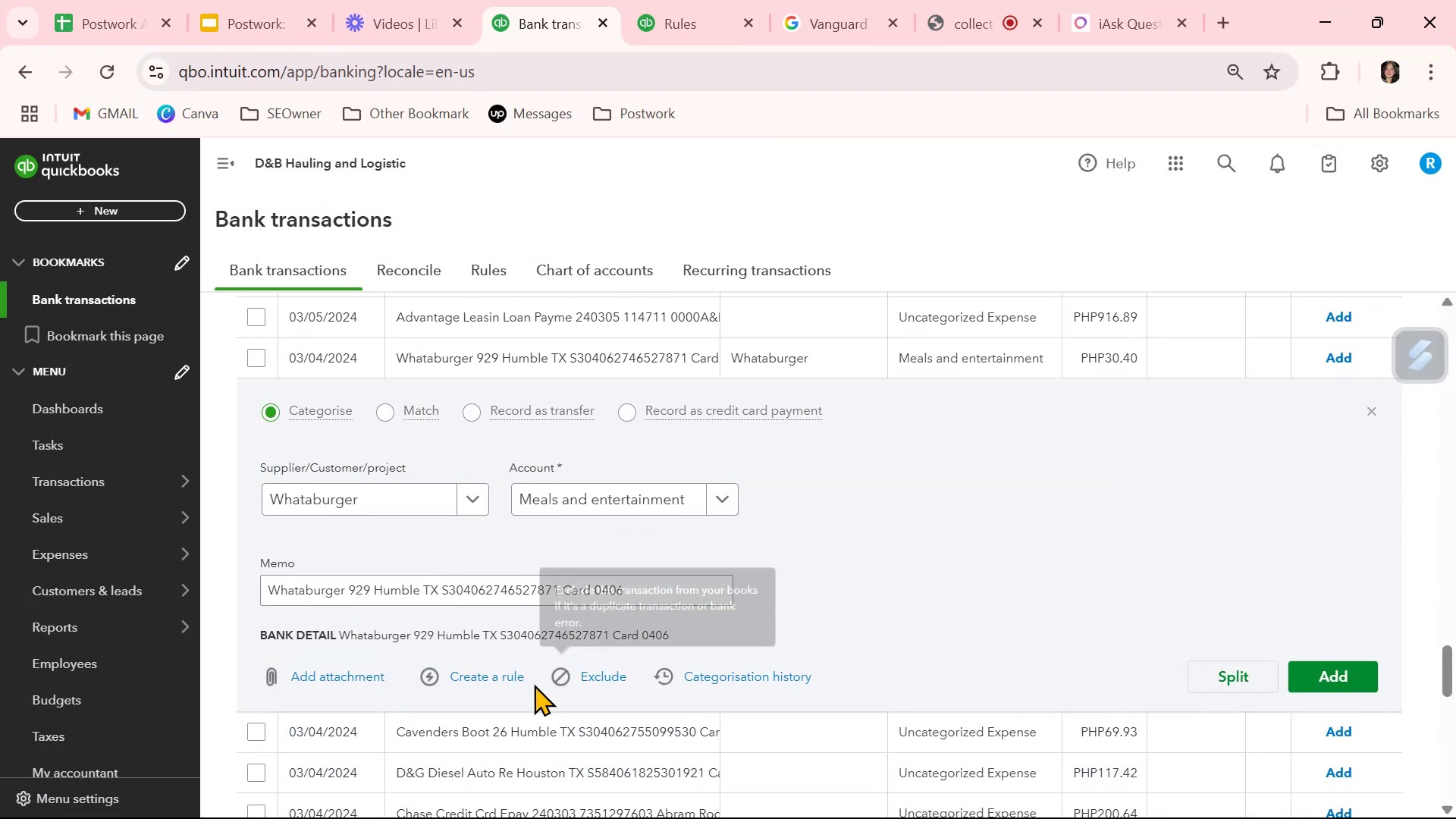 
left_click([507, 680])
 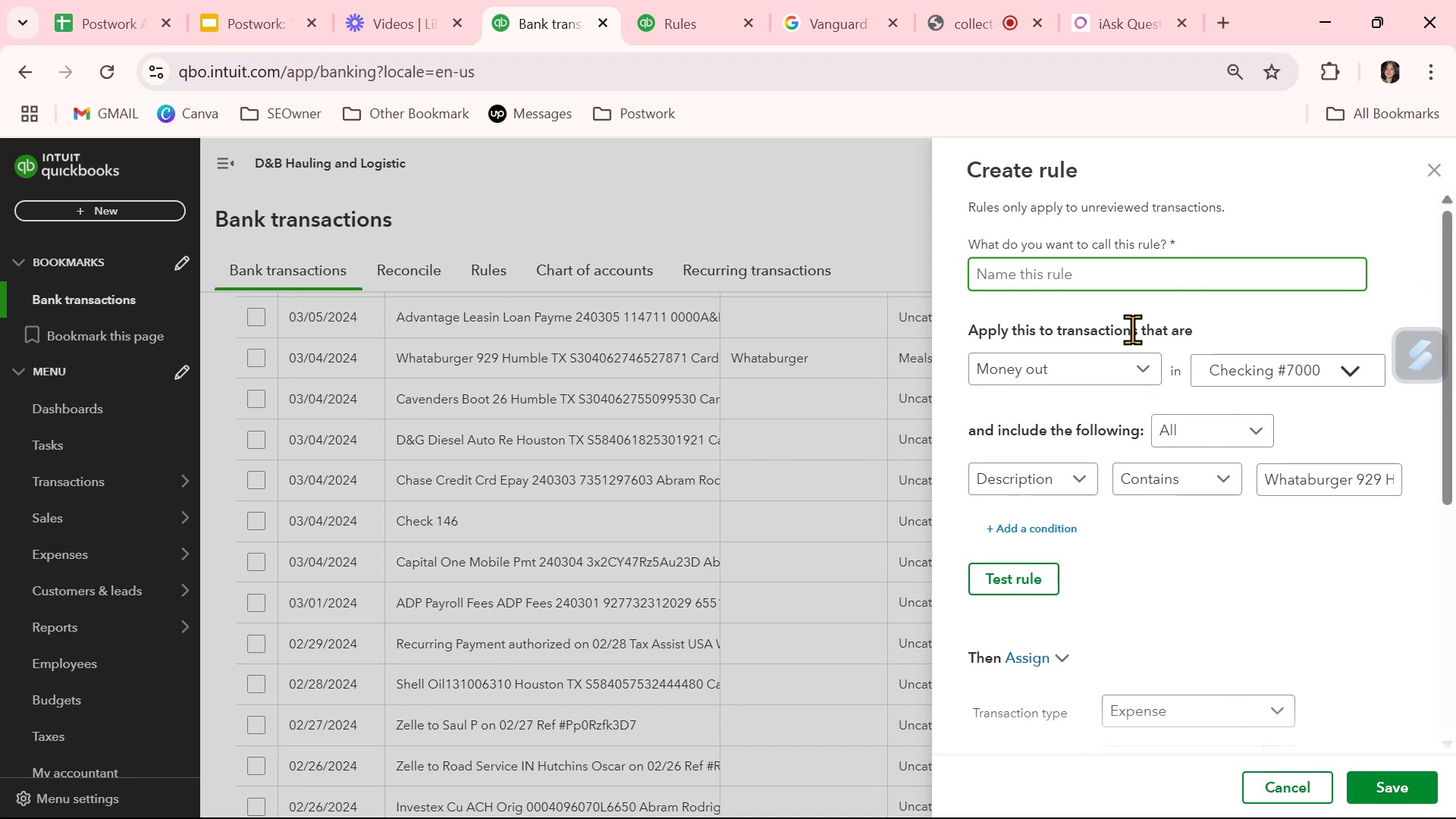 
key(Control+ControlLeft)
 